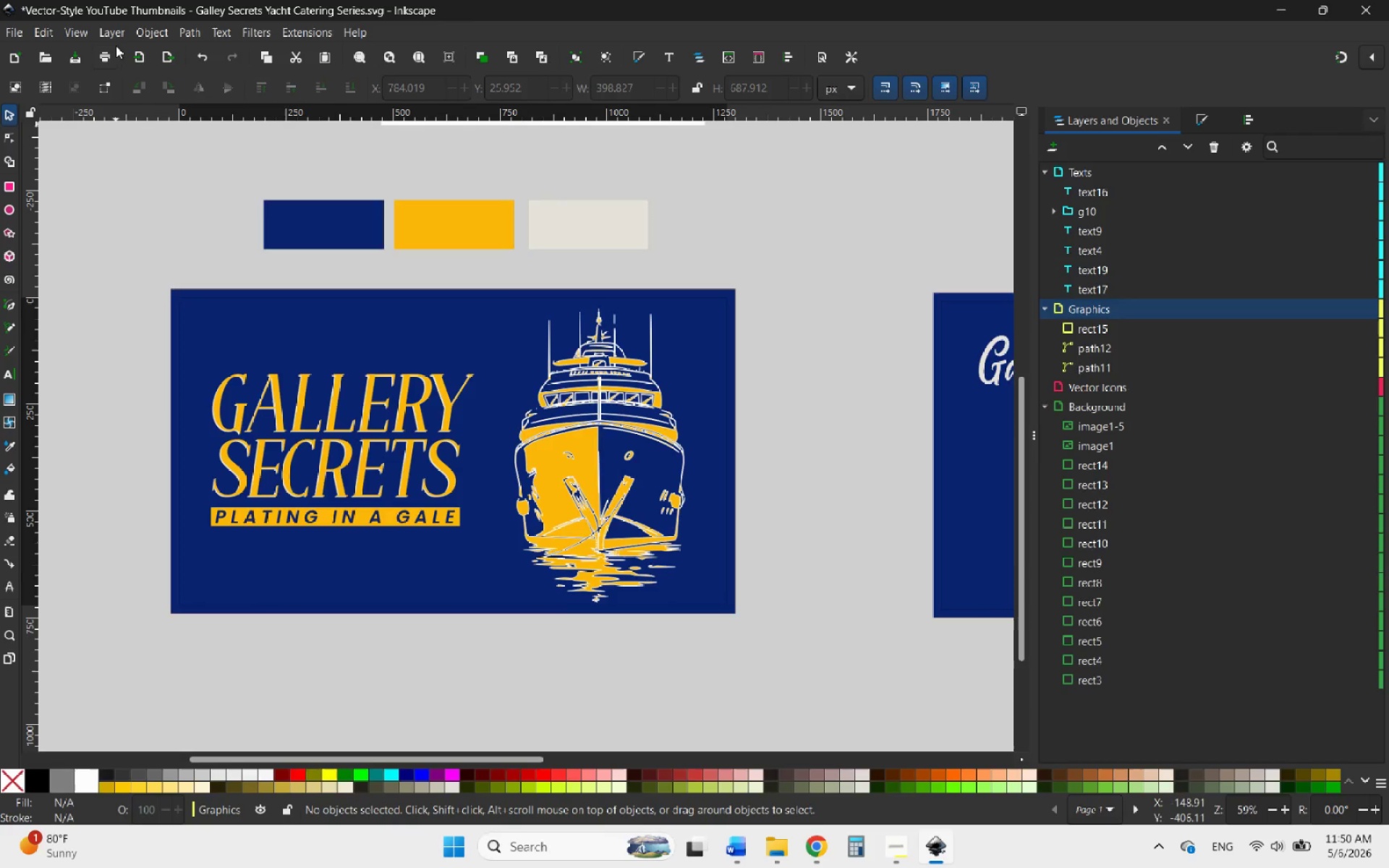 
left_click([76, 28])
 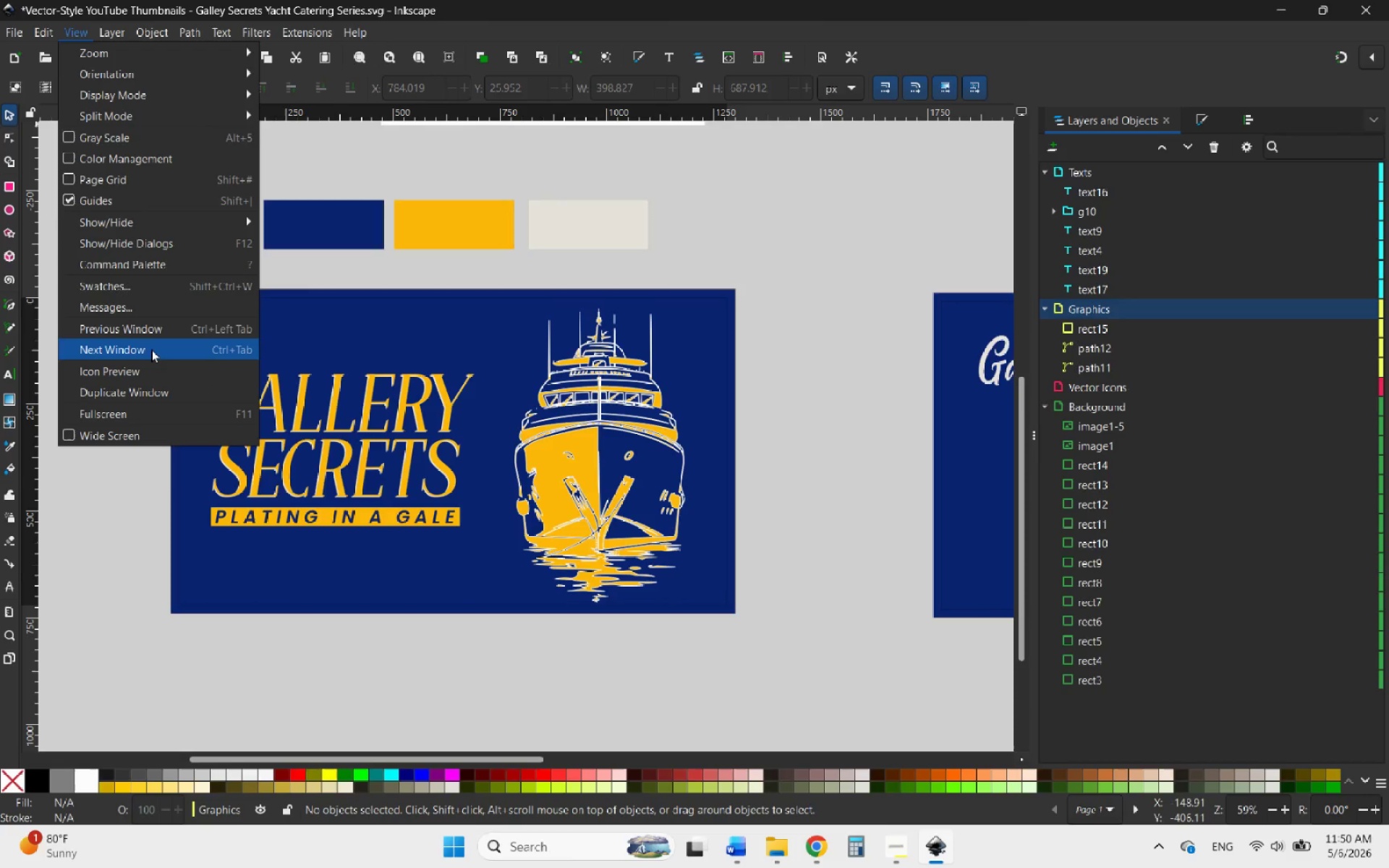 
mouse_move([169, 358])
 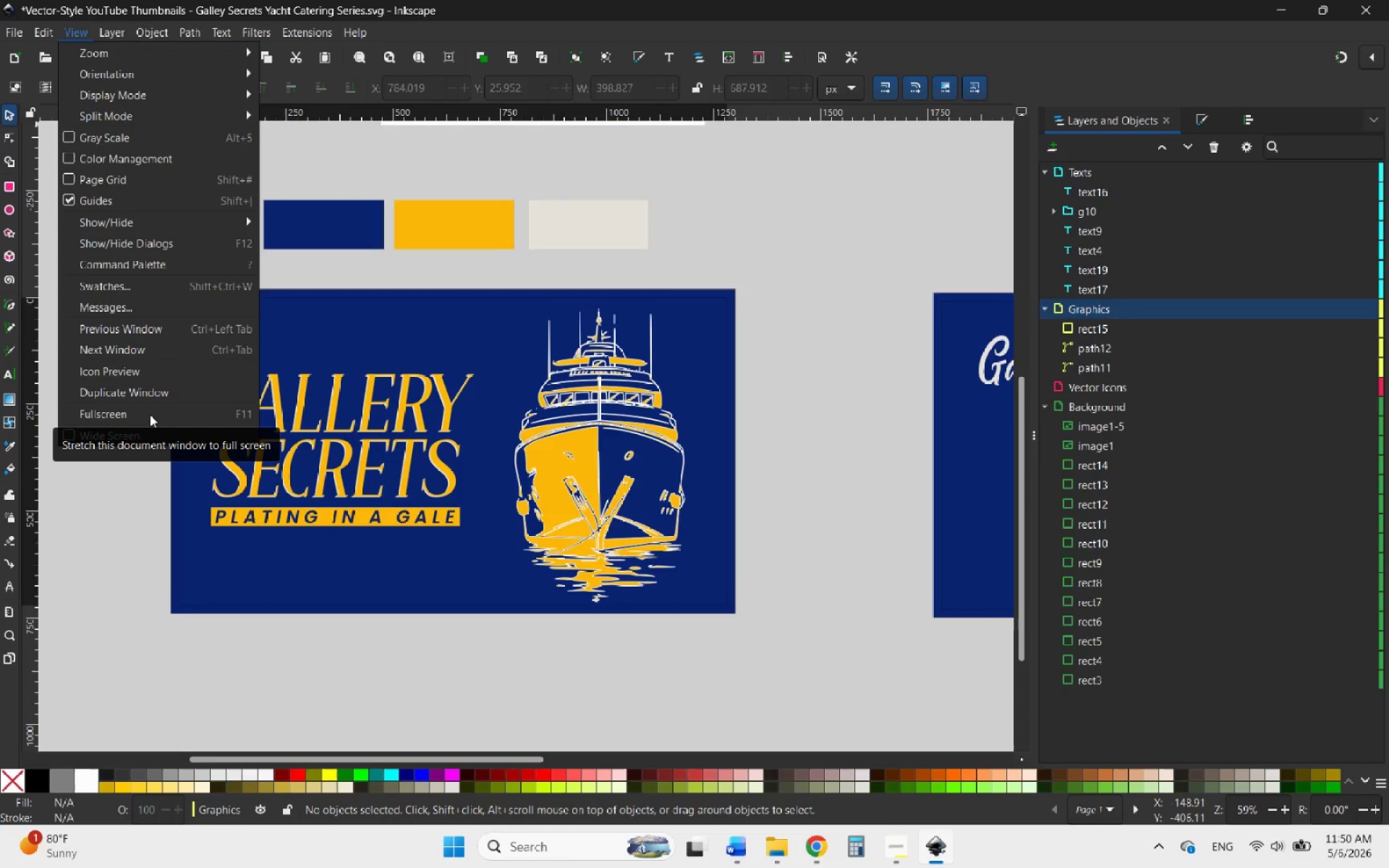 
left_click([150, 414])
 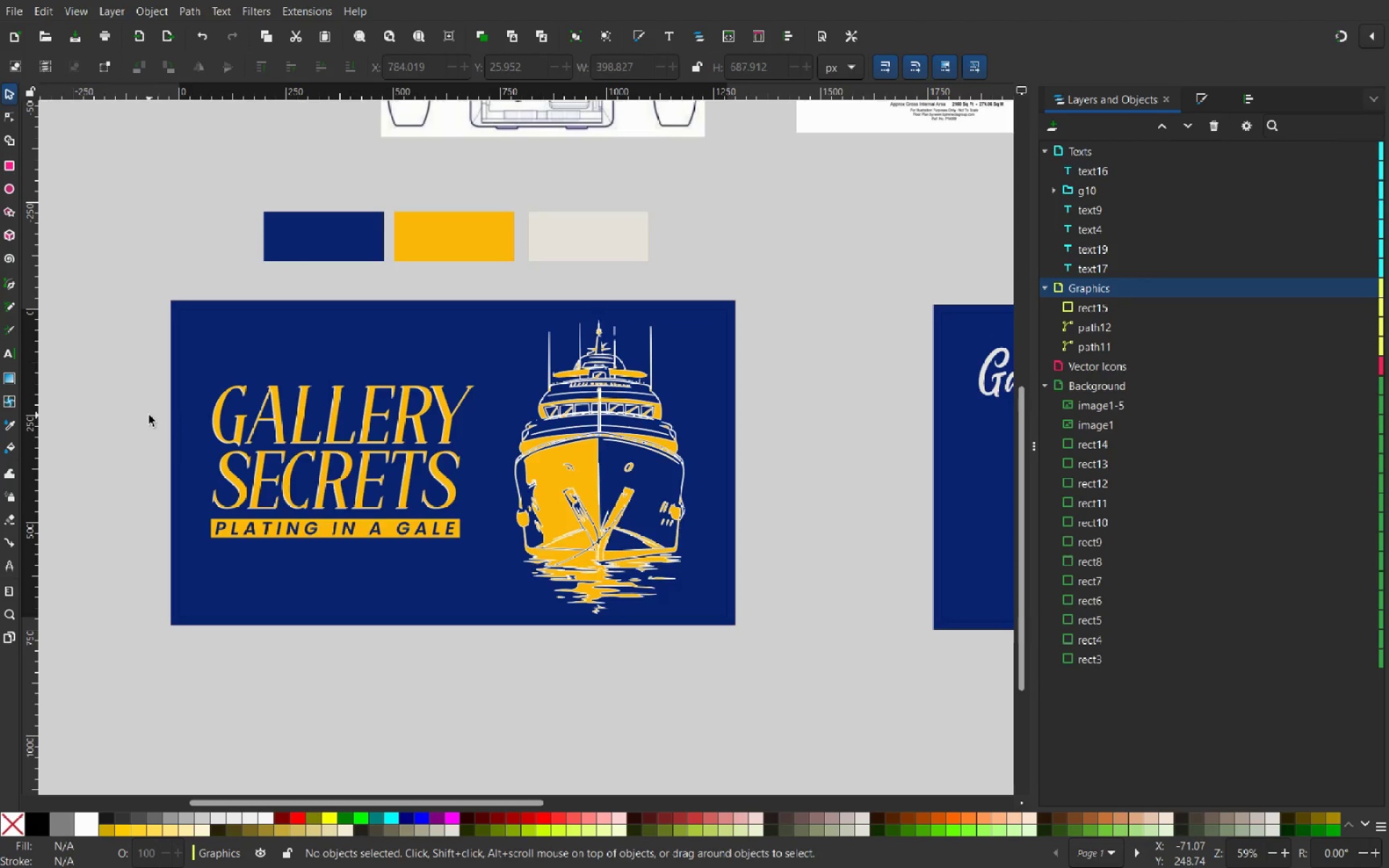 
wait(13.83)
 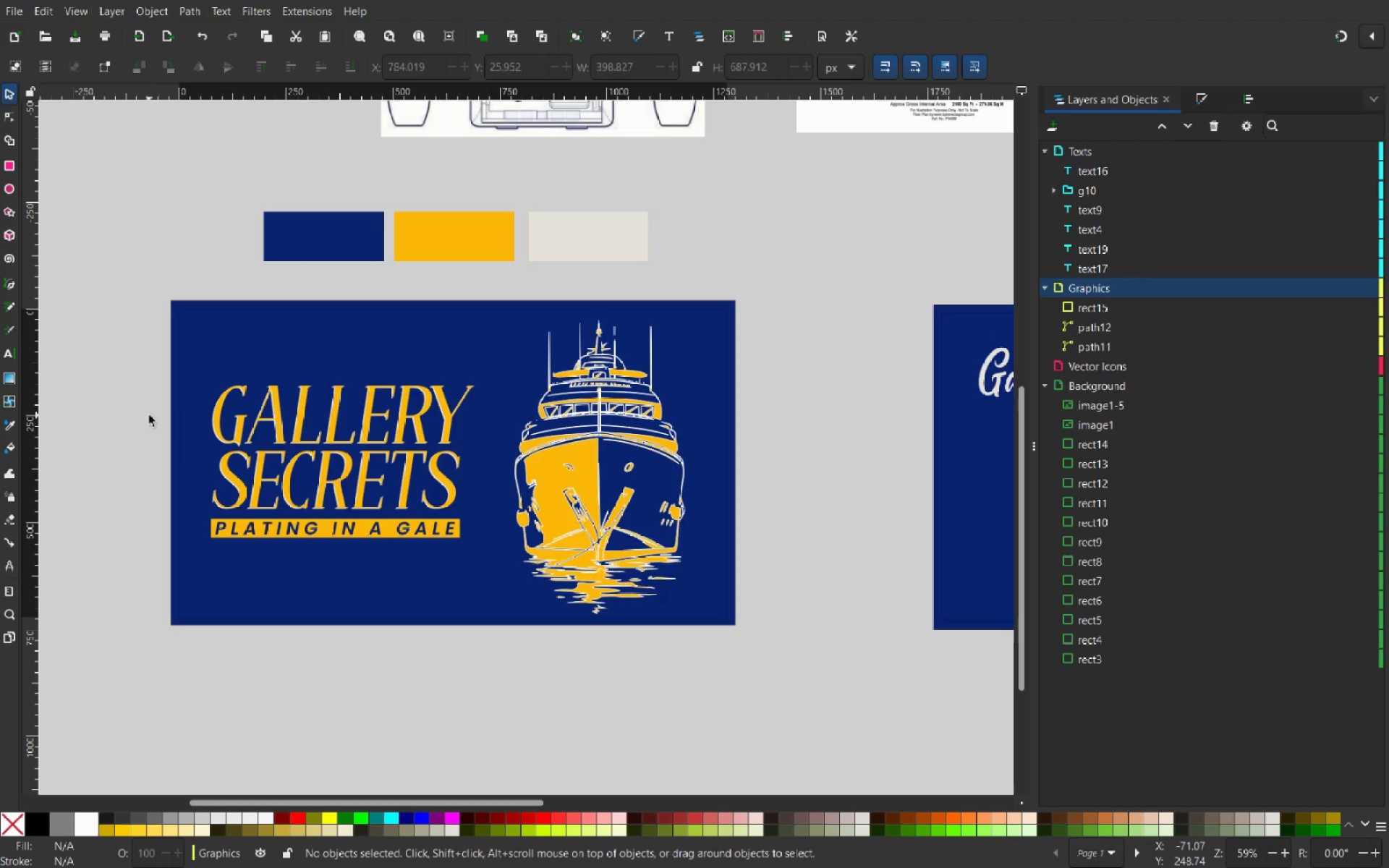 
left_click([777, 532])
 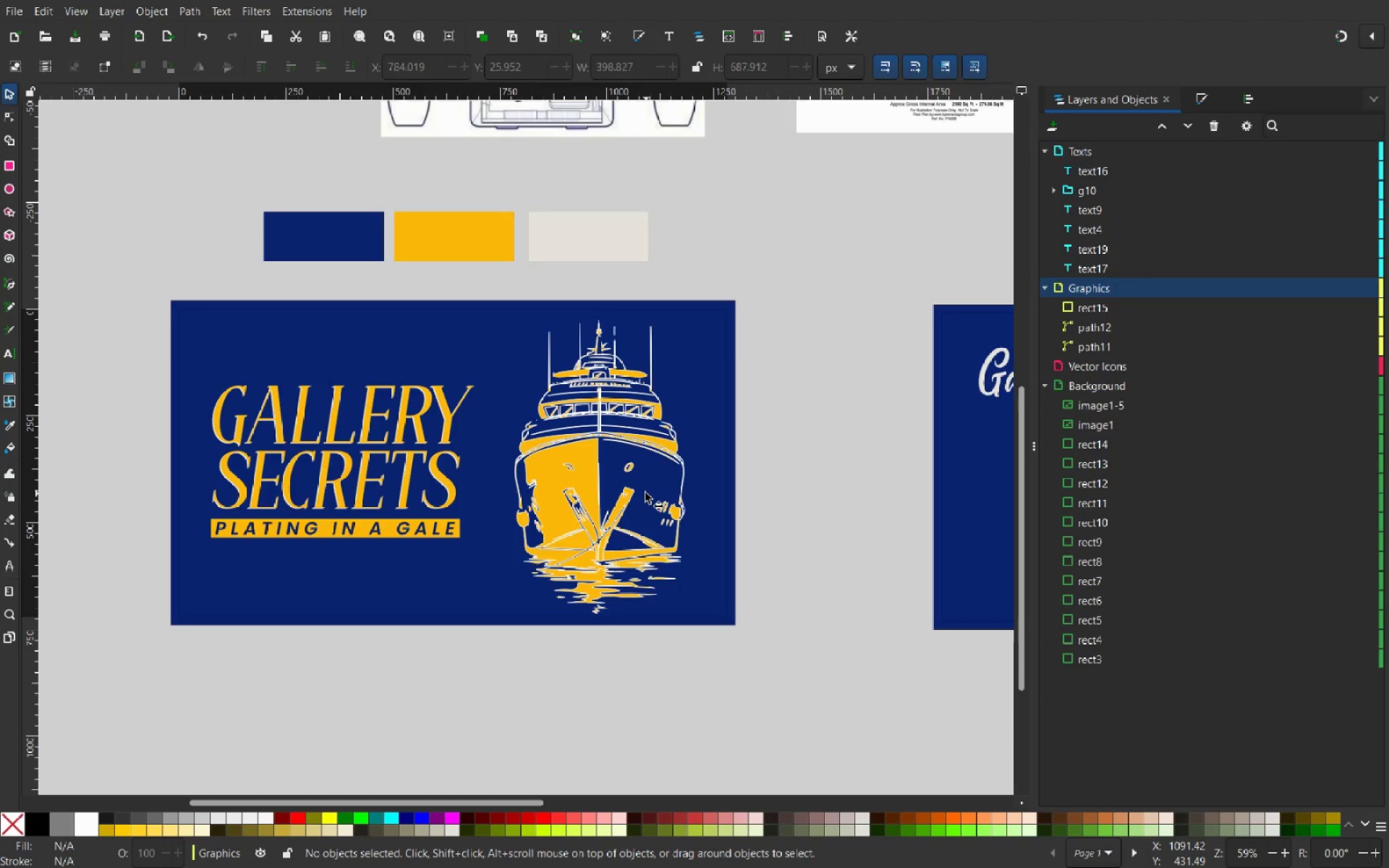 
hold_key(key=ControlLeft, duration=1.64)
scroll: coordinate [642, 465], scroll_direction: up, amount: 3.0
 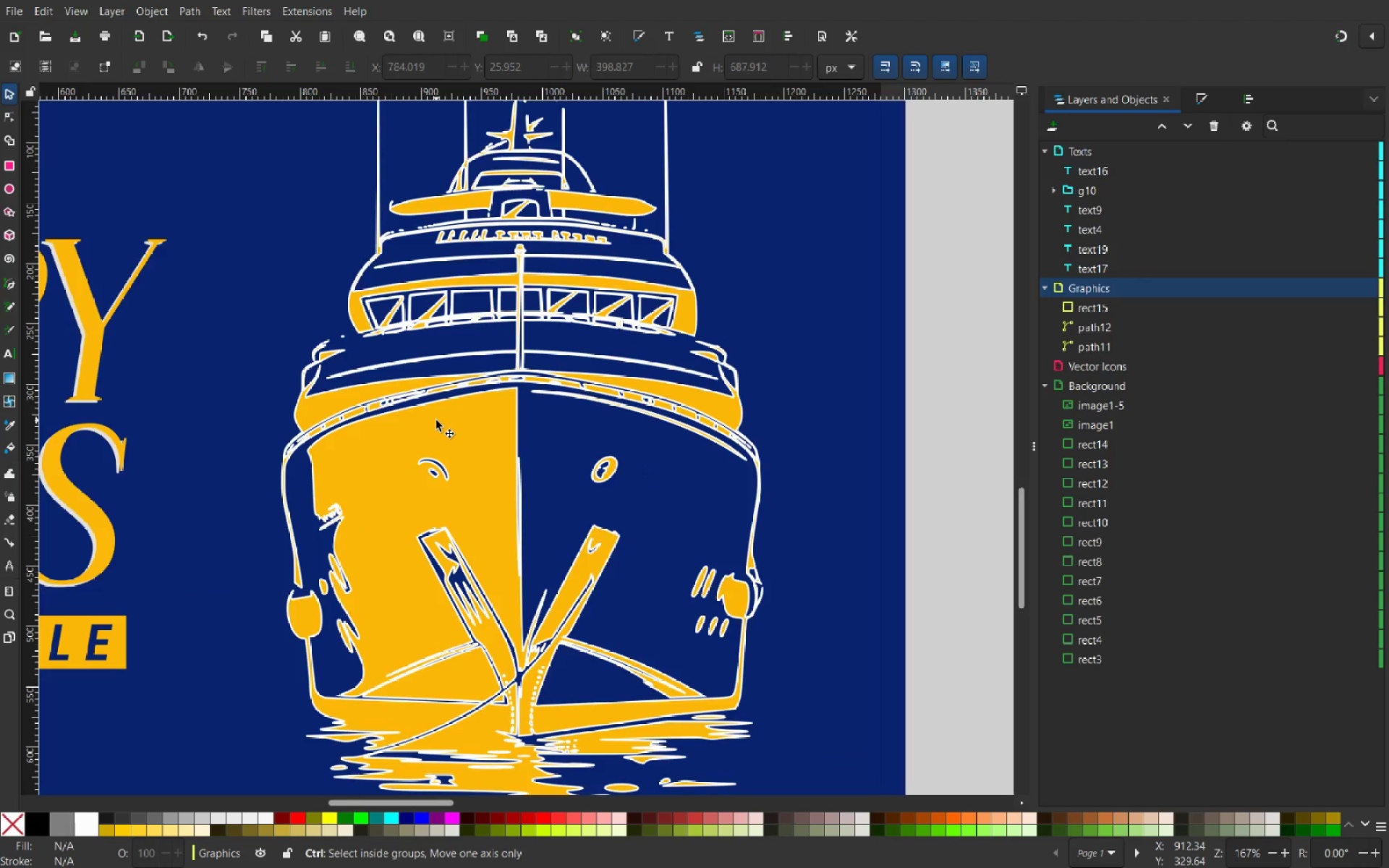 
left_click([436, 420])
 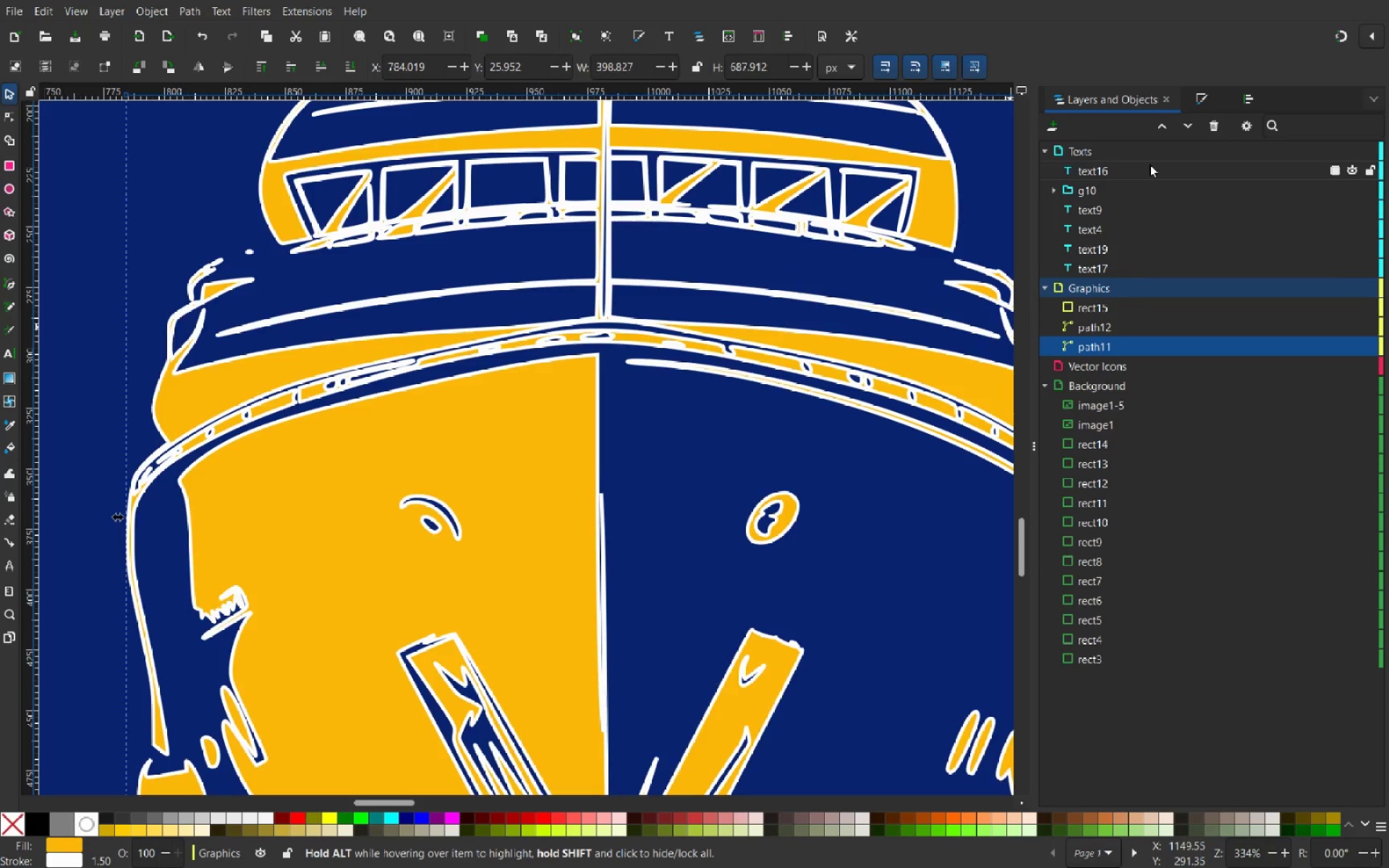 
scroll: coordinate [436, 420], scroll_direction: up, amount: 2.0
 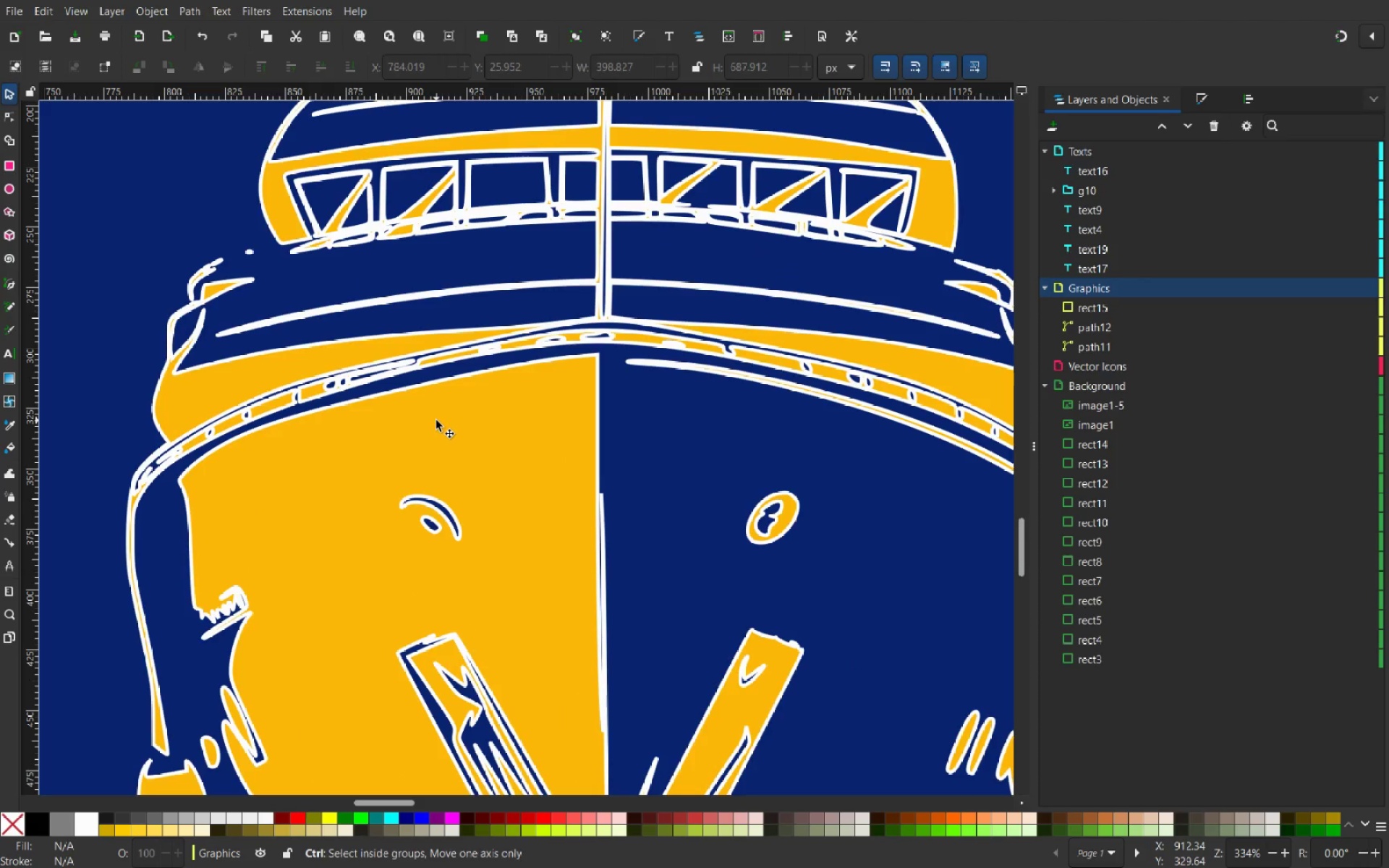 
hold_key(key=ControlLeft, duration=1.5)
scroll: coordinate [697, 388], scroll_direction: down, amount: 2.0
 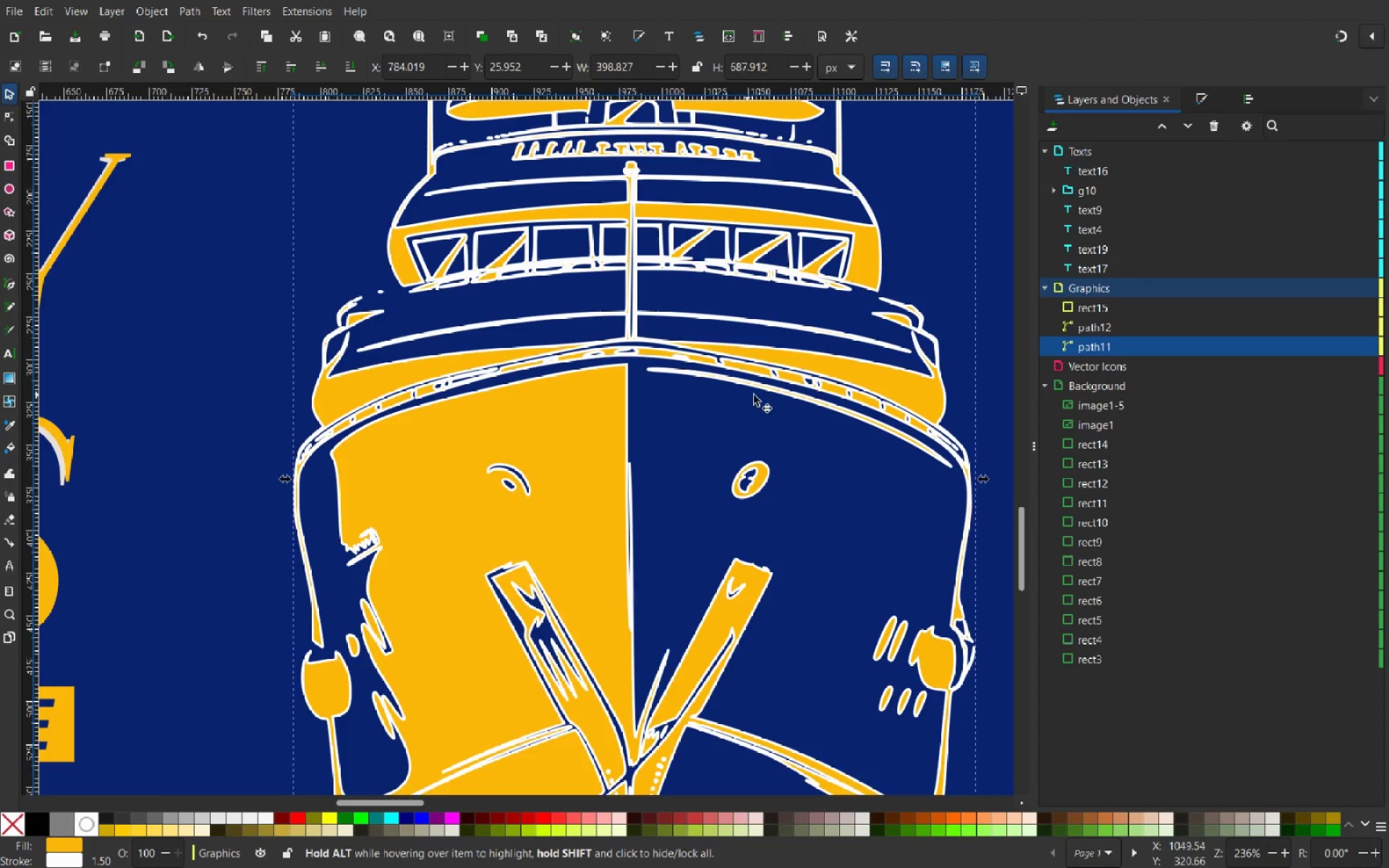 
hold_key(key=ControlLeft, duration=1.0)
scroll: coordinate [860, 370], scroll_direction: down, amount: 3.0
 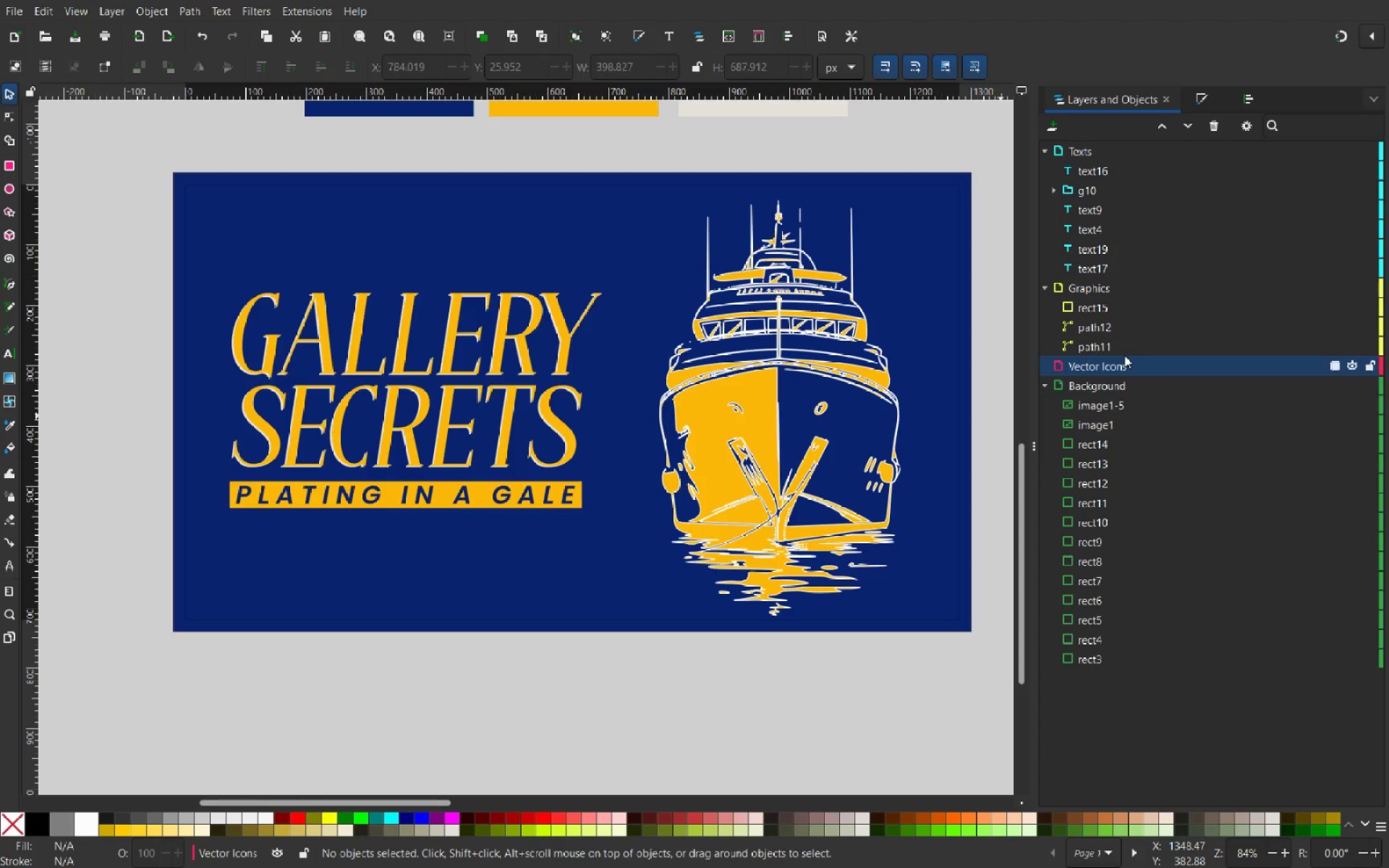 
wait(5.45)
 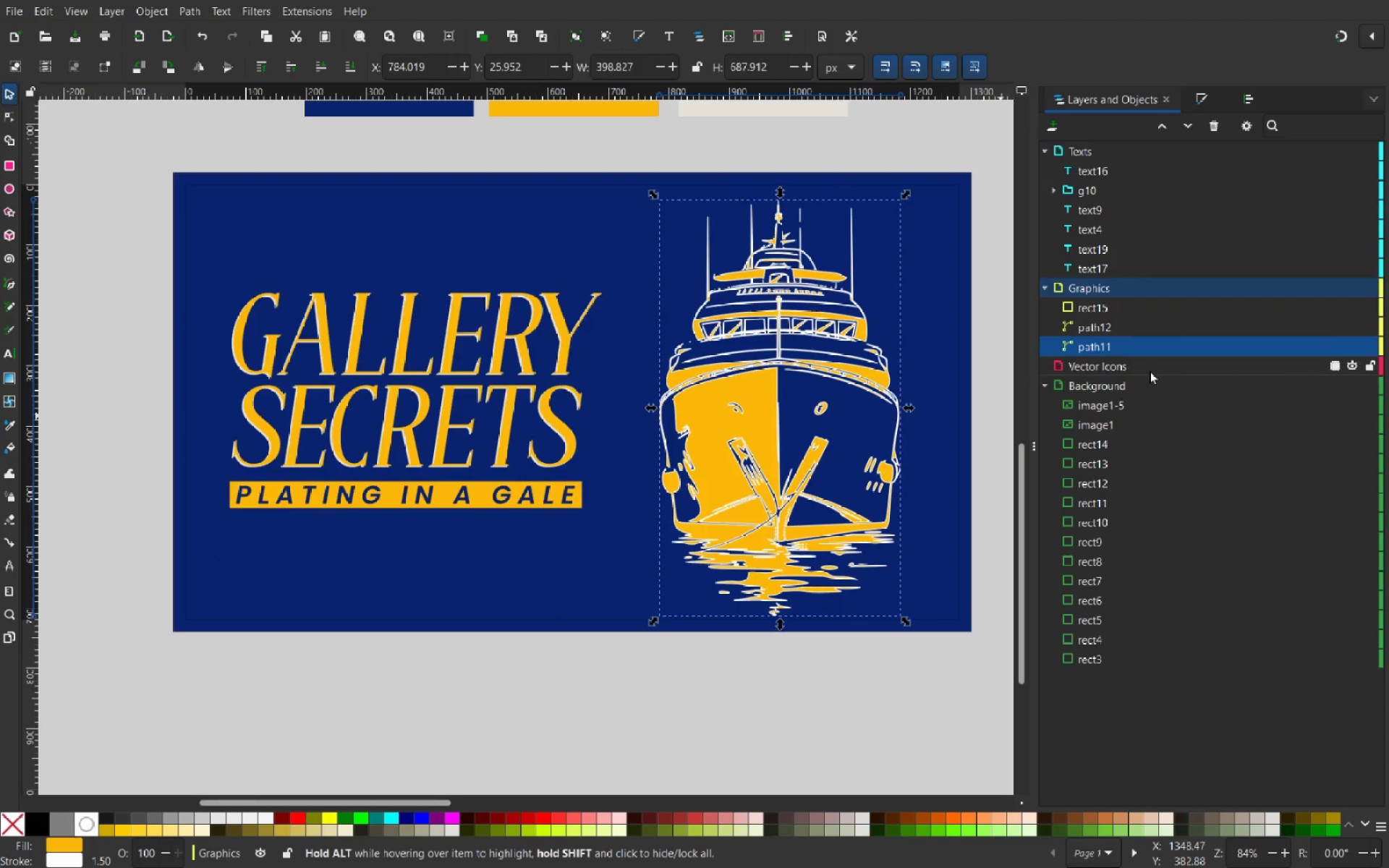 
left_click([1092, 288])
 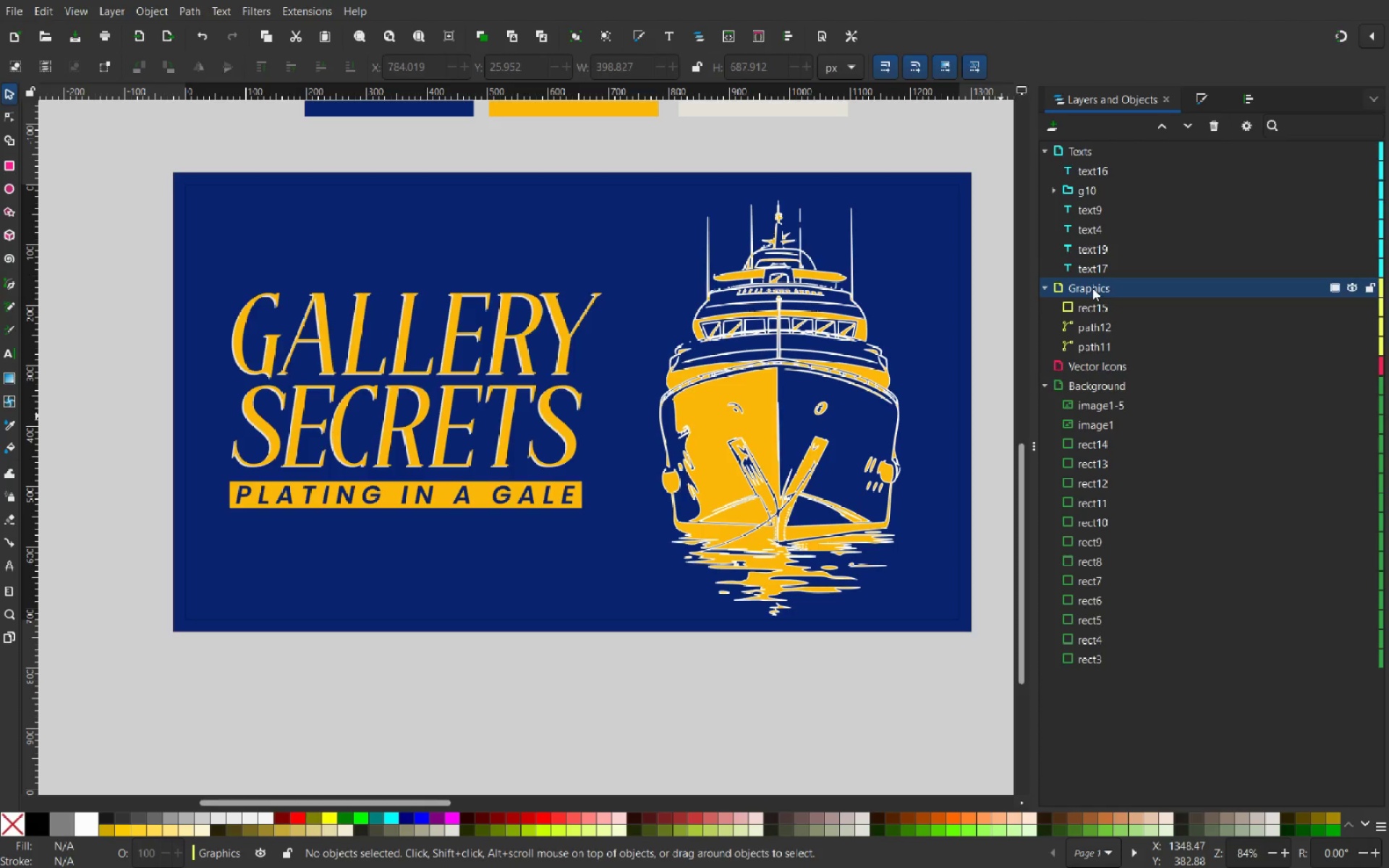 
double_click([1092, 288])
 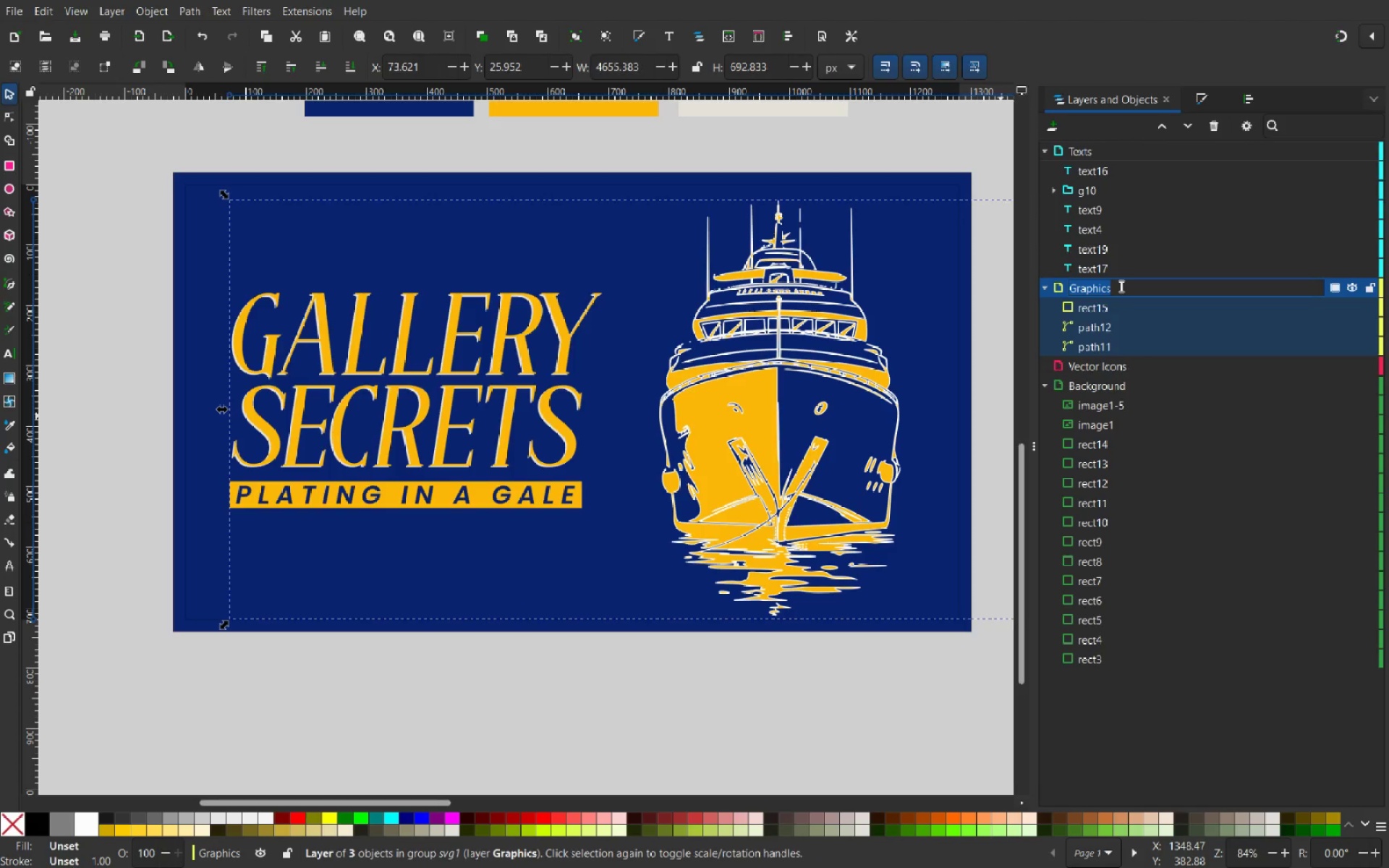 
type(Vector)
 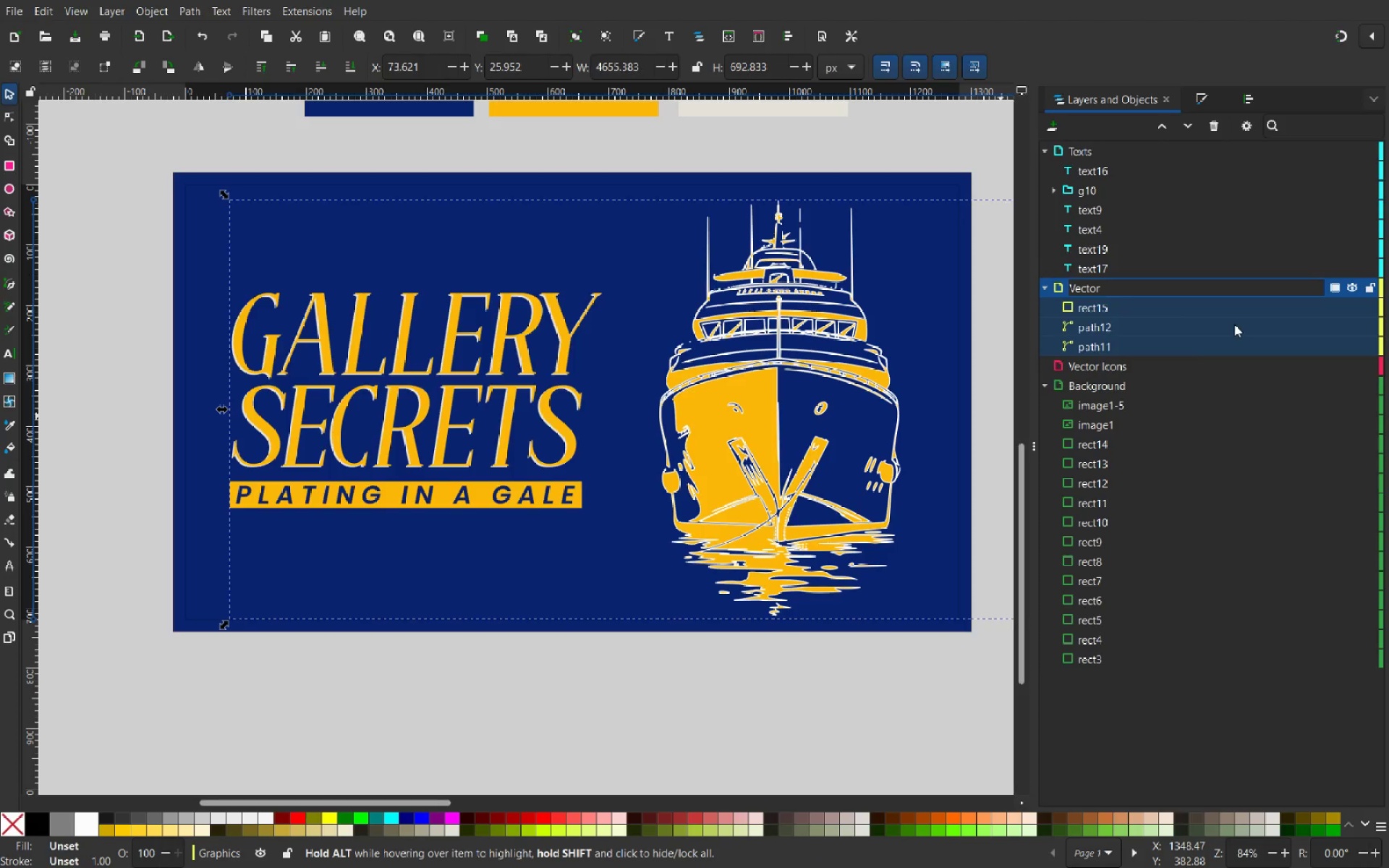 
left_click([1150, 359])
 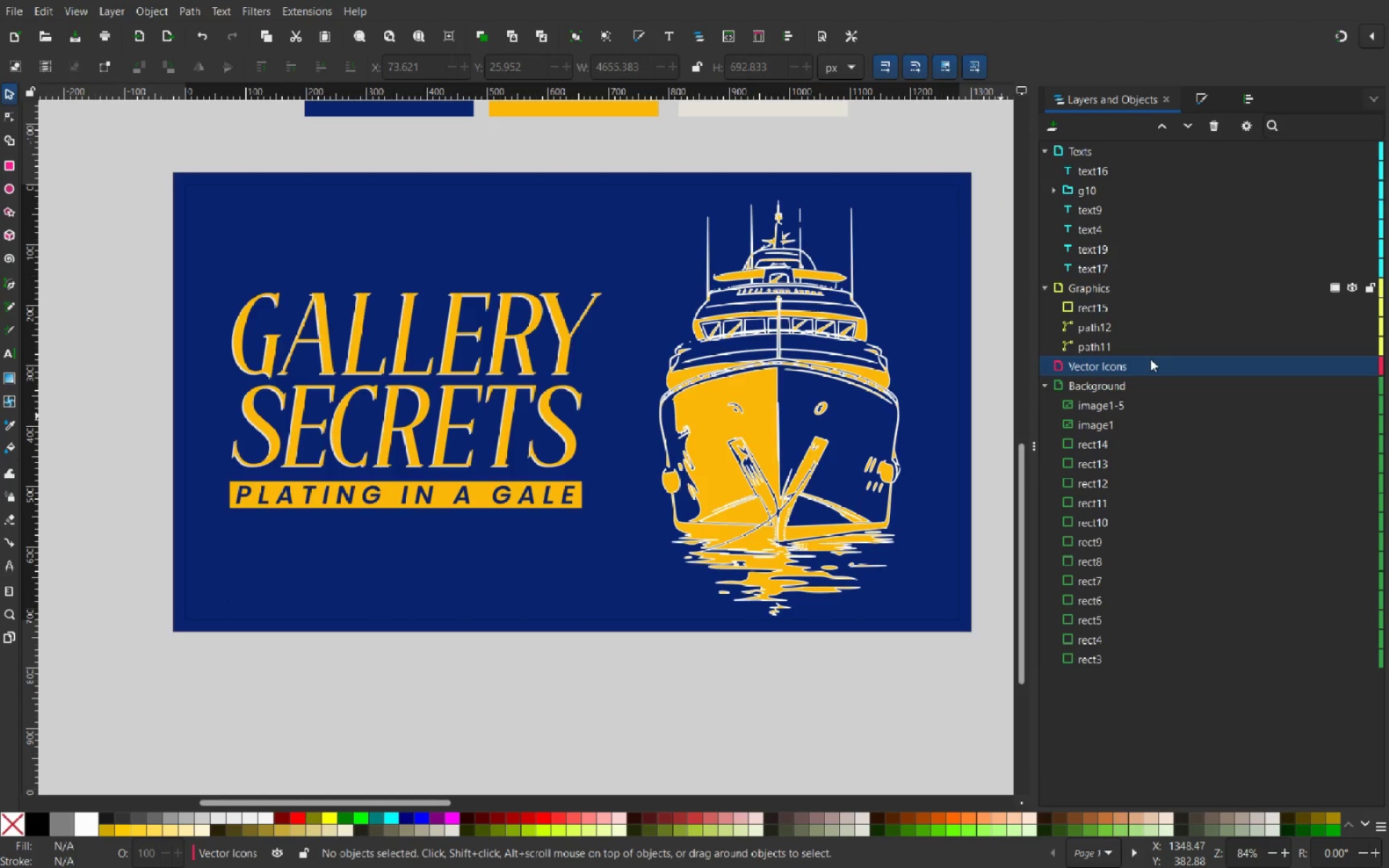 
right_click([1150, 359])
 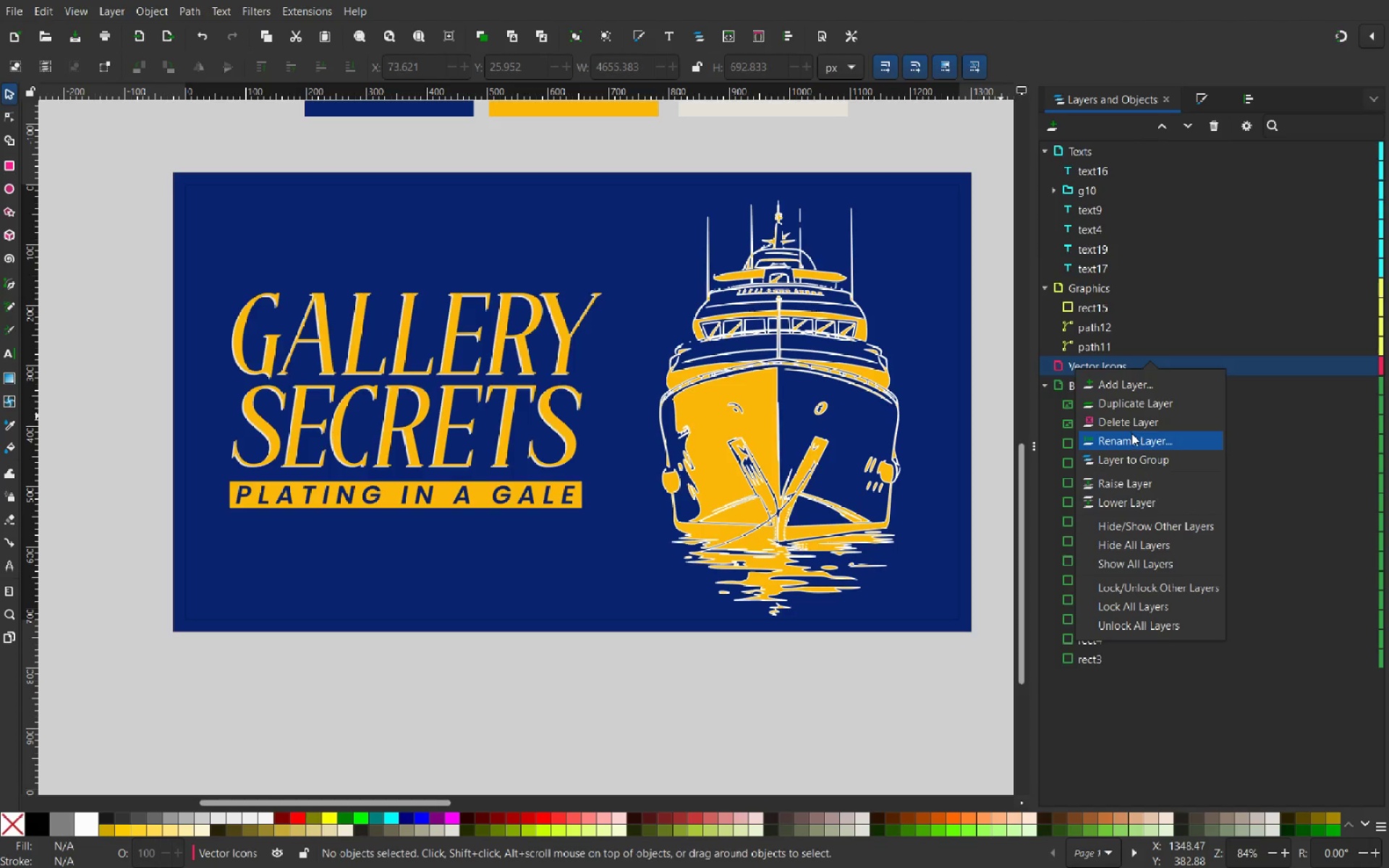 
left_click([1134, 427])
 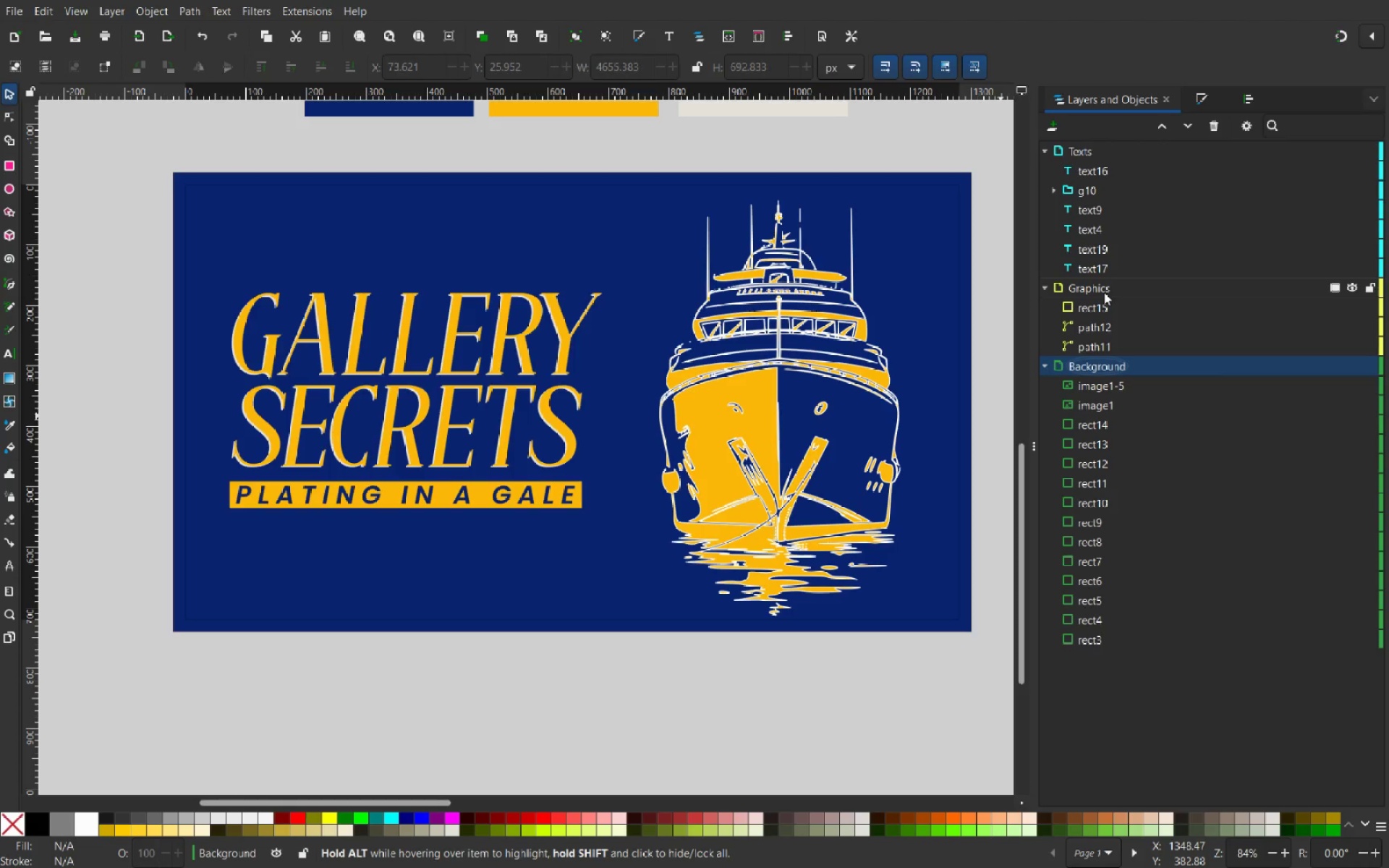 
left_click([1104, 292])
 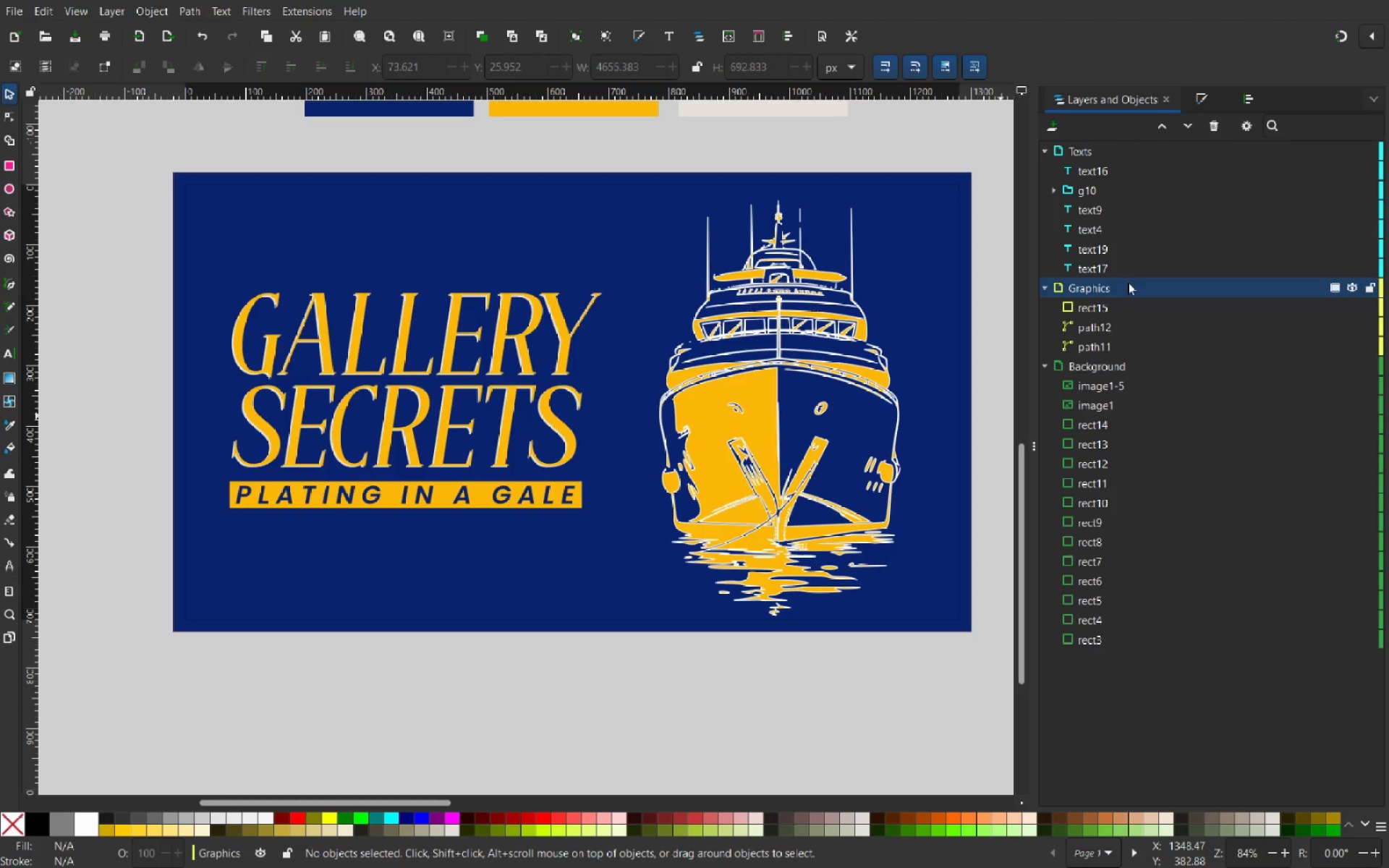 
double_click([1128, 282])
 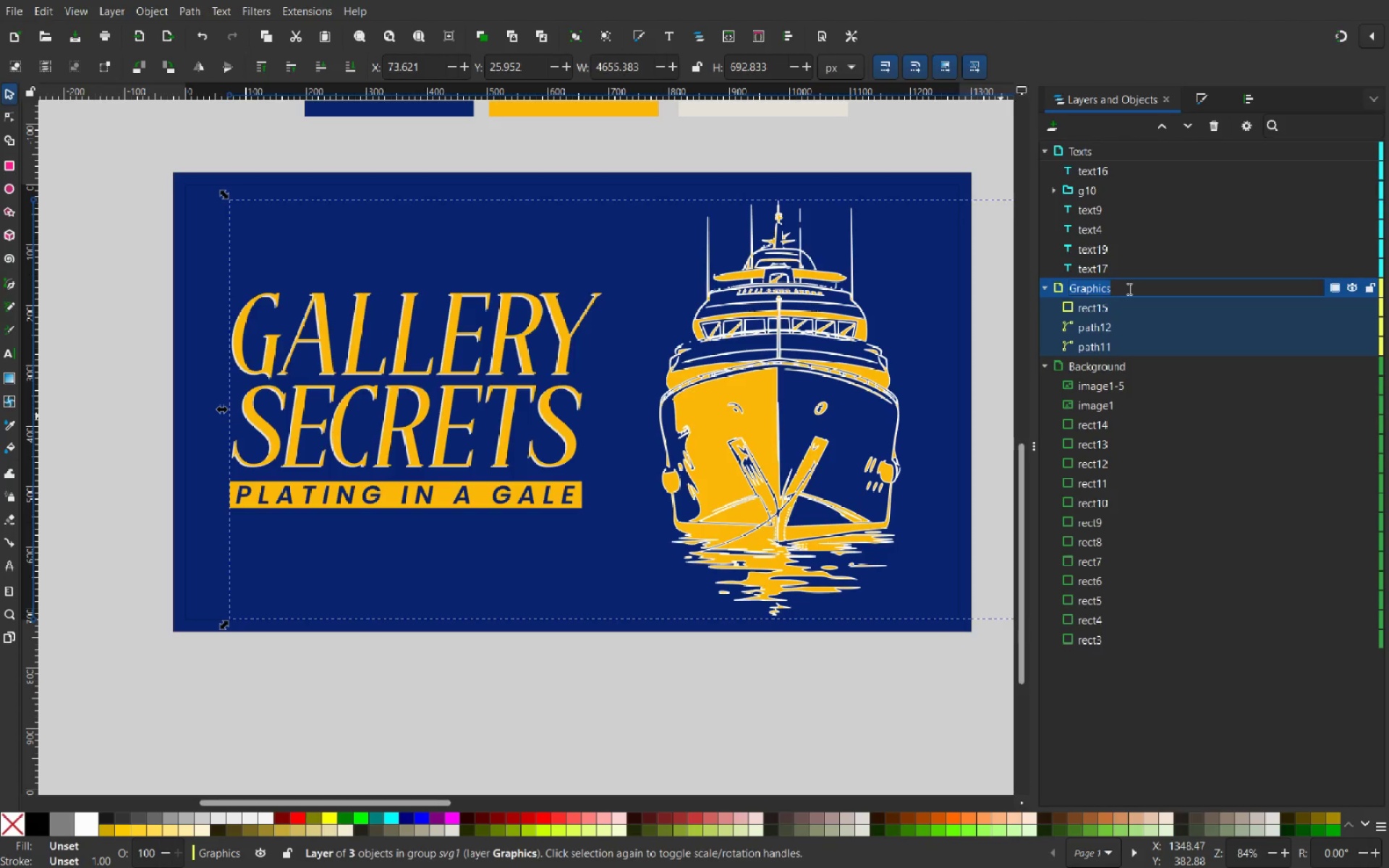 
left_click([1128, 289])
 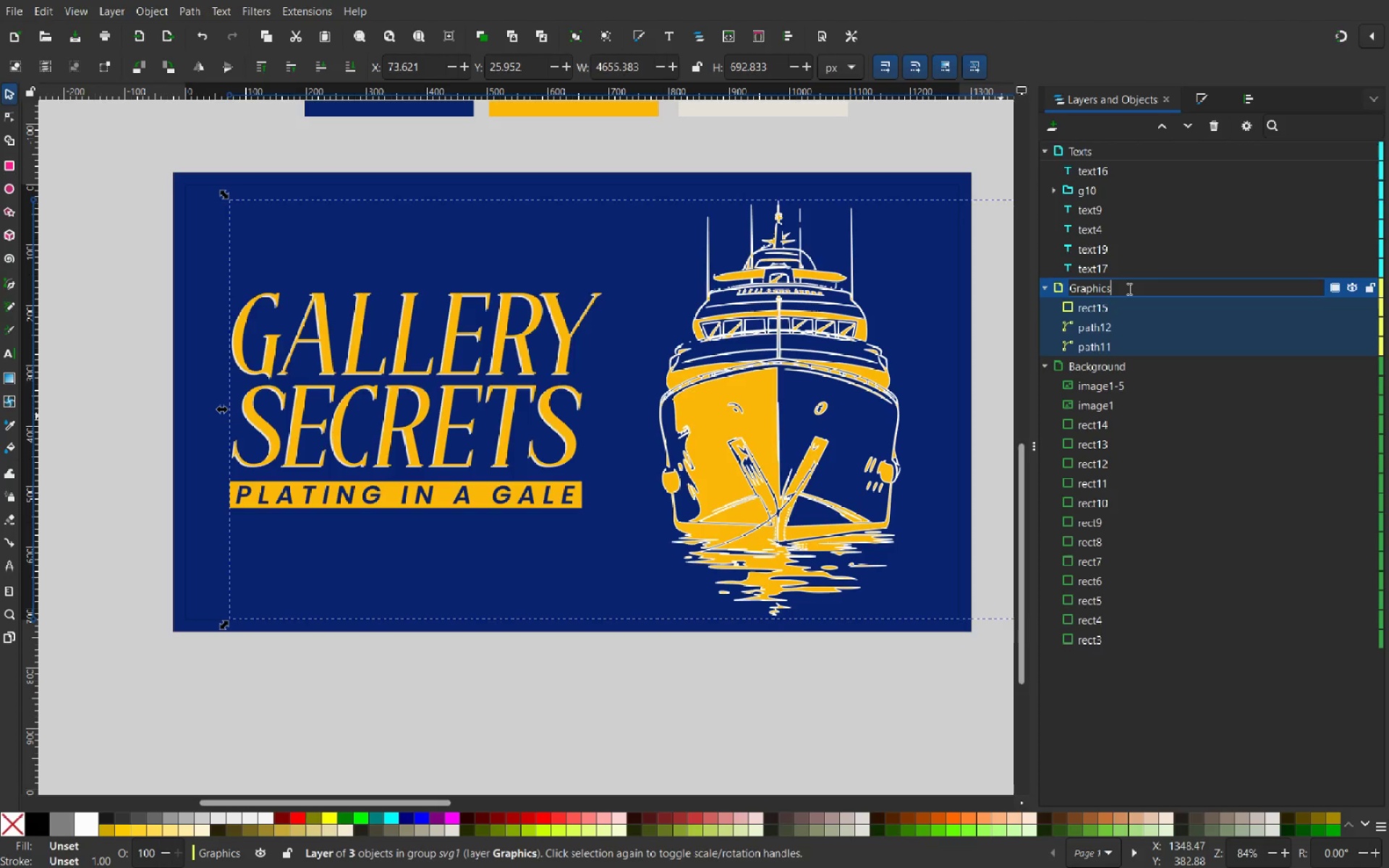 
left_click_drag(start_coordinate=[1128, 289], to_coordinate=[1048, 286])
 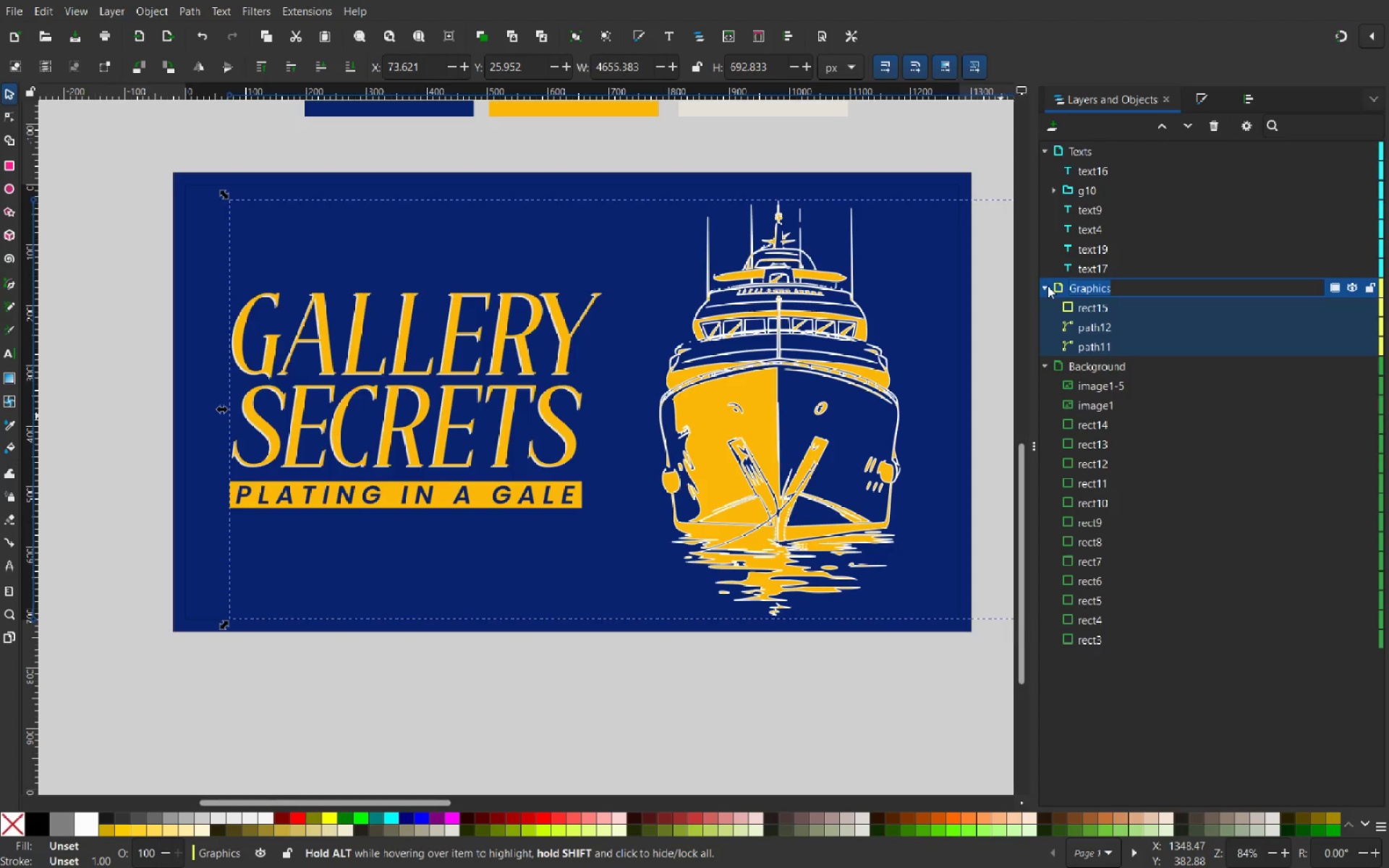 
type(Vector Icons)
 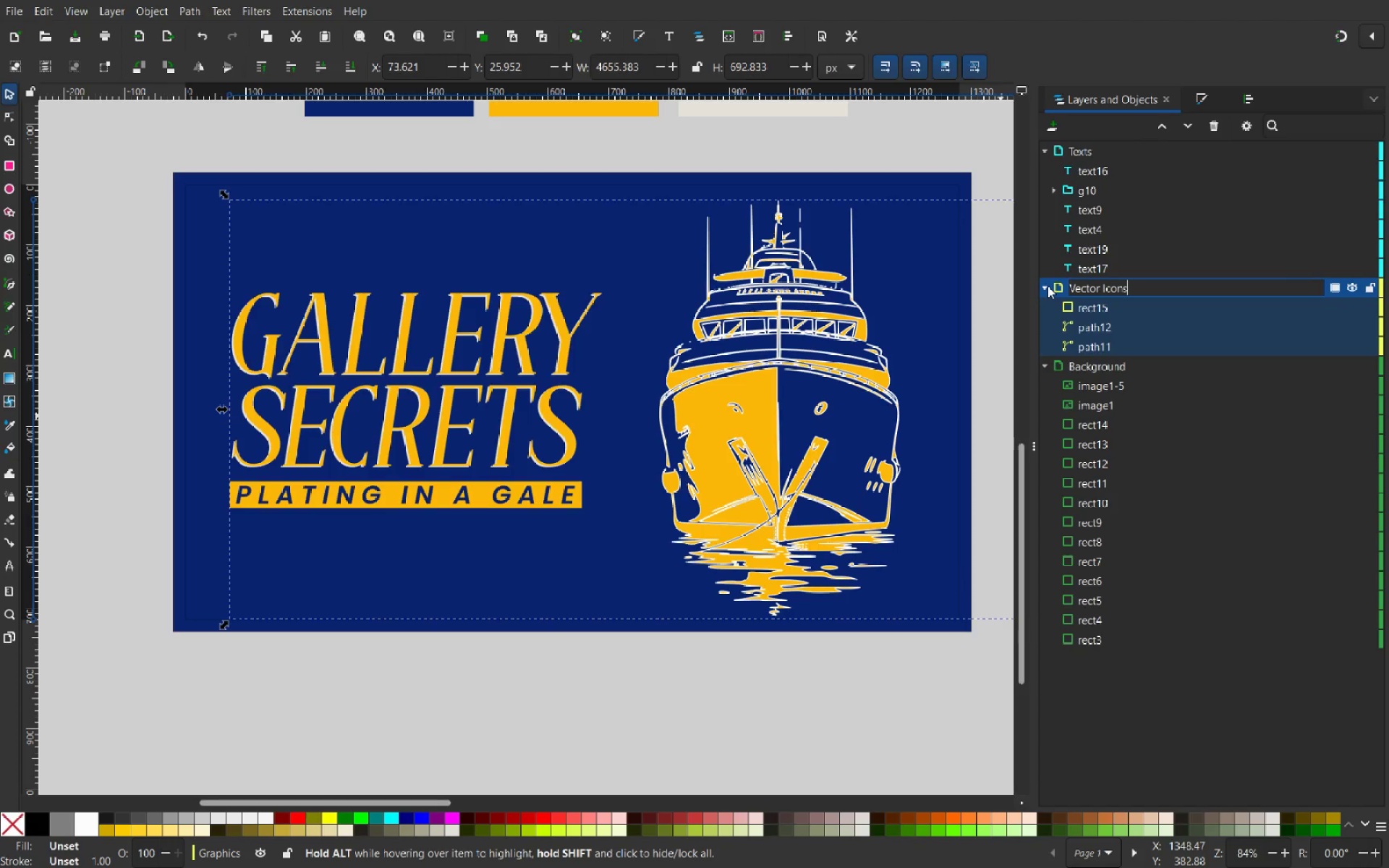 
key(Enter)
 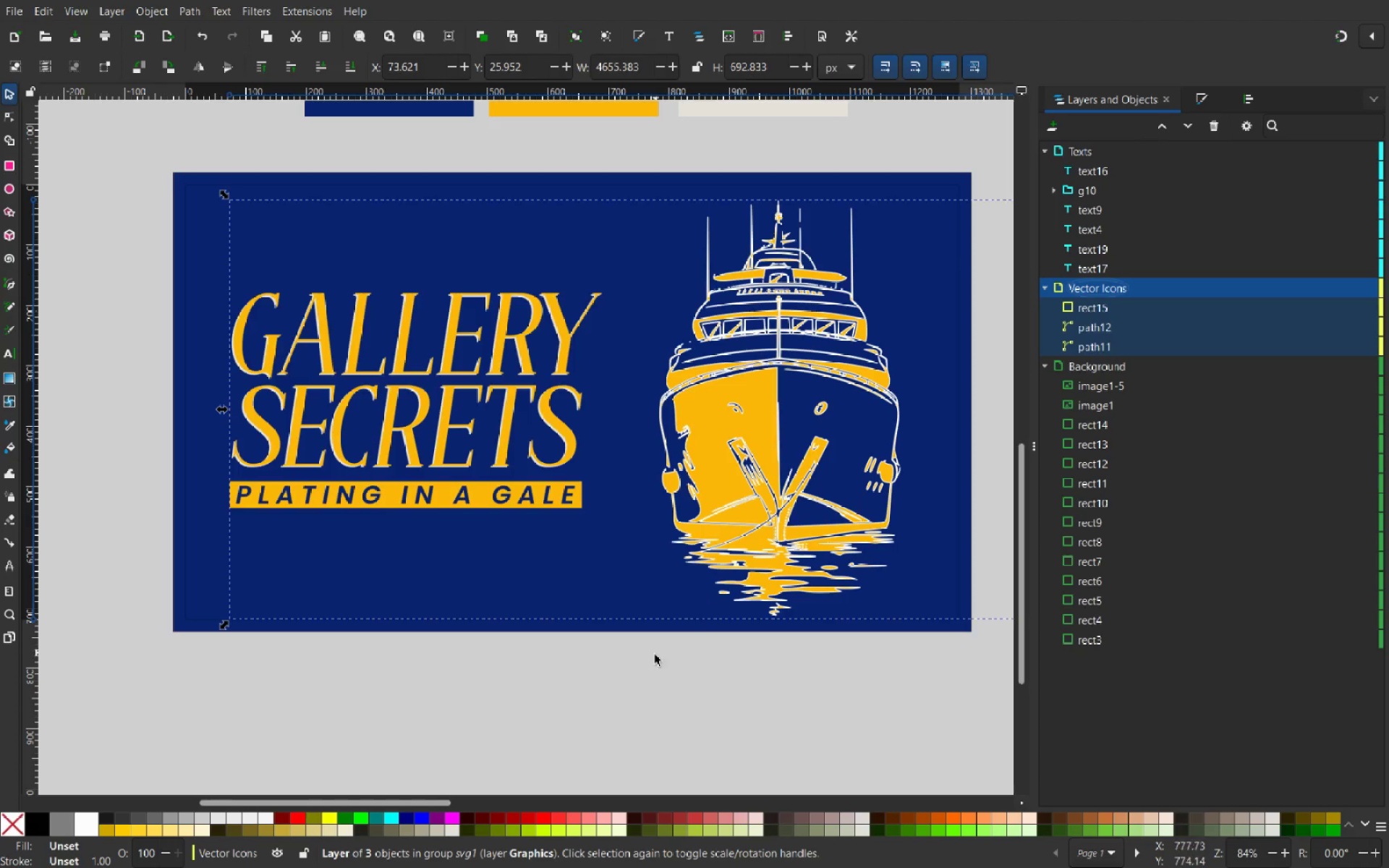 
left_click([653, 670])
 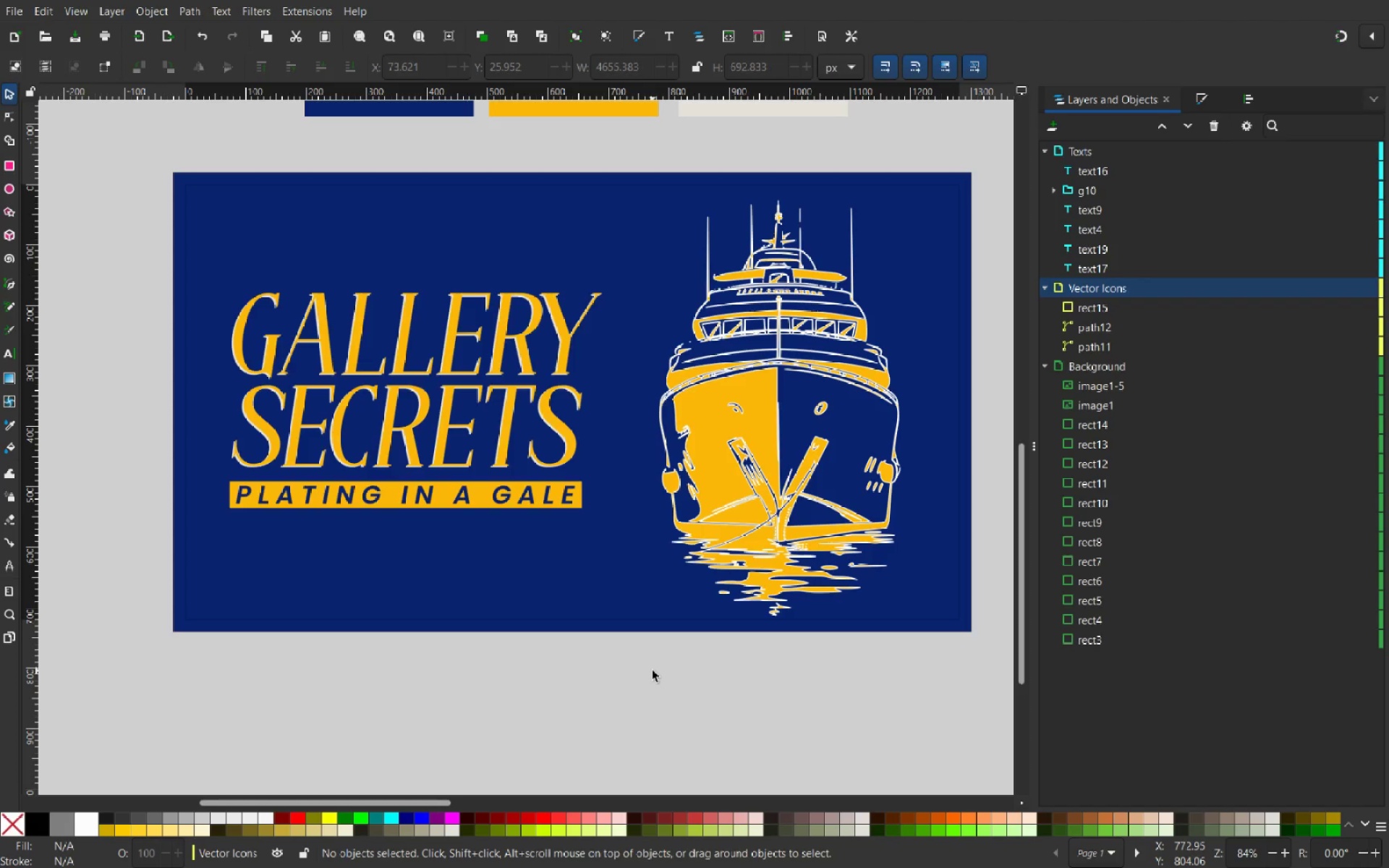 
wait(11.09)
 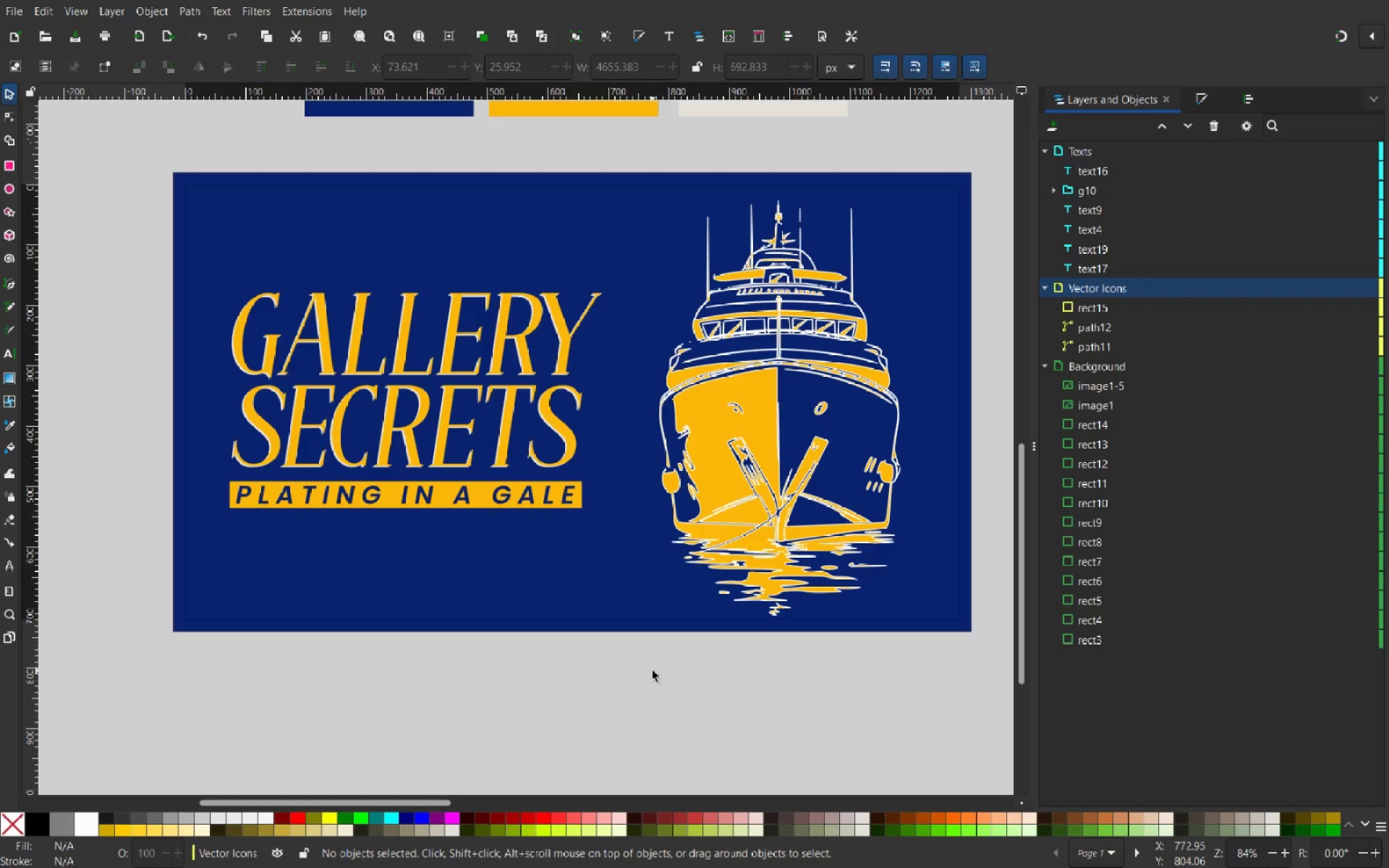 
hold_key(key=ControlLeft, duration=0.52)
scroll: coordinate [474, 634], scroll_direction: down, amount: 4.0
 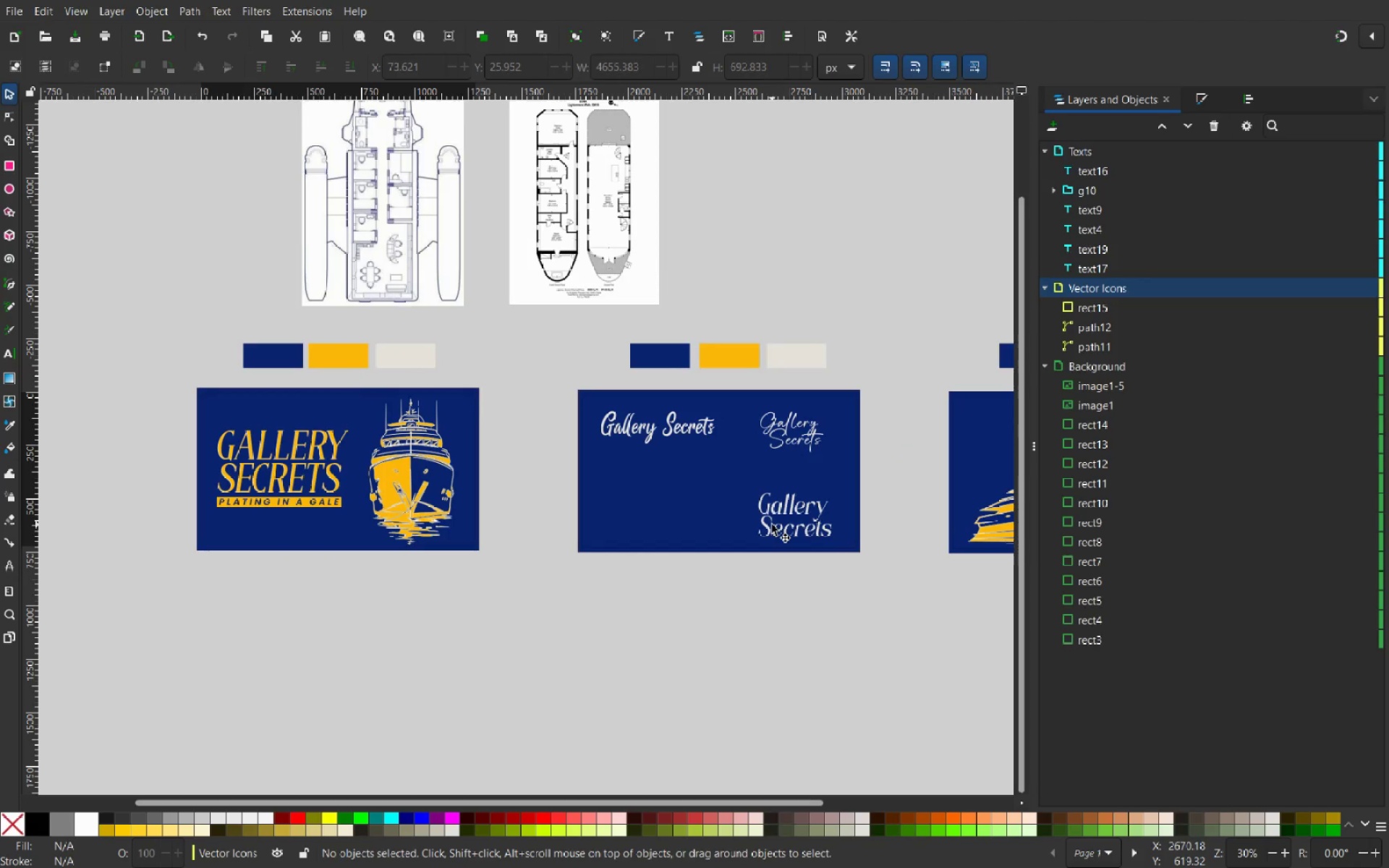 
left_click_drag(start_coordinate=[768, 529], to_coordinate=[577, 673])
 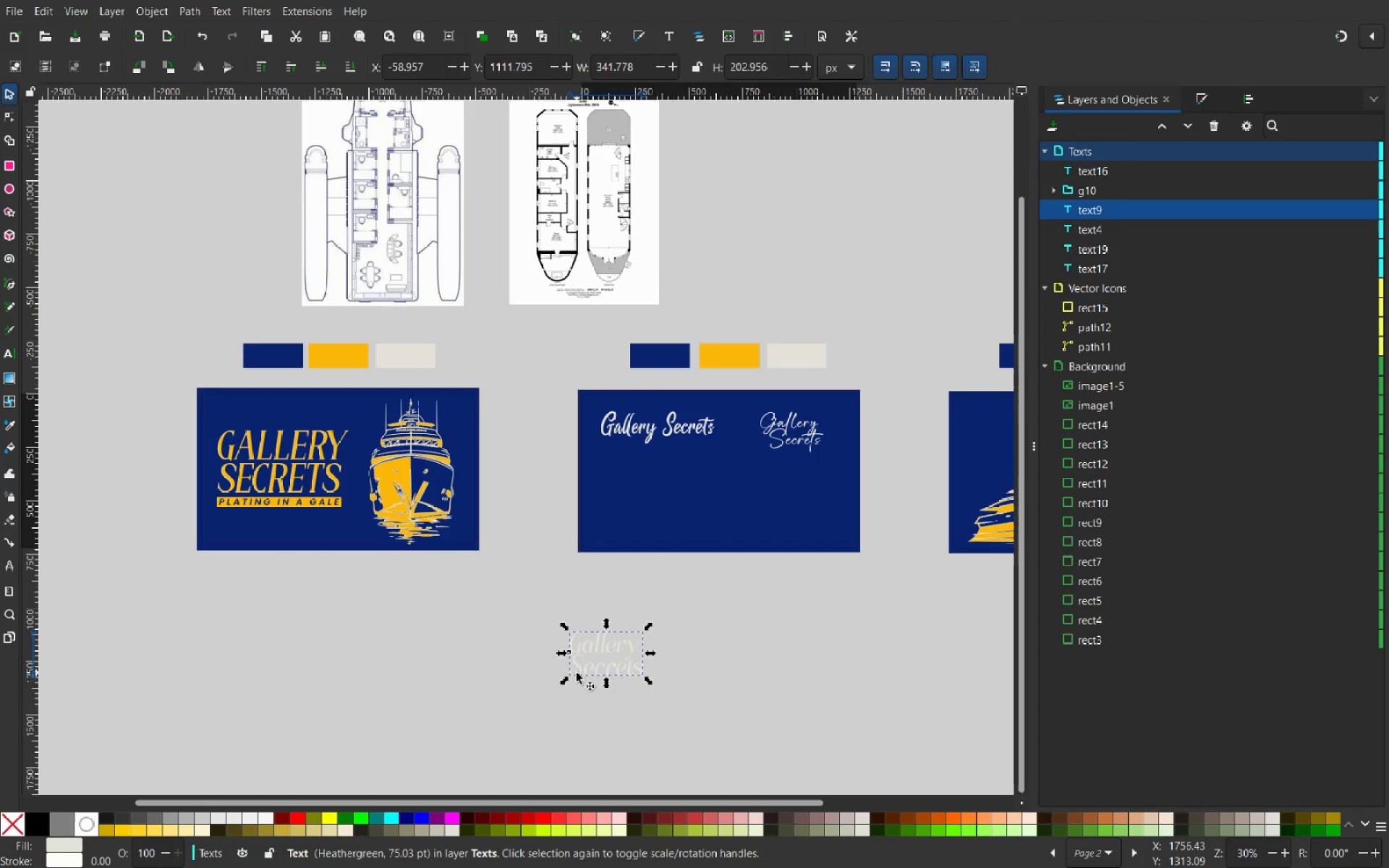 
key(Delete)
 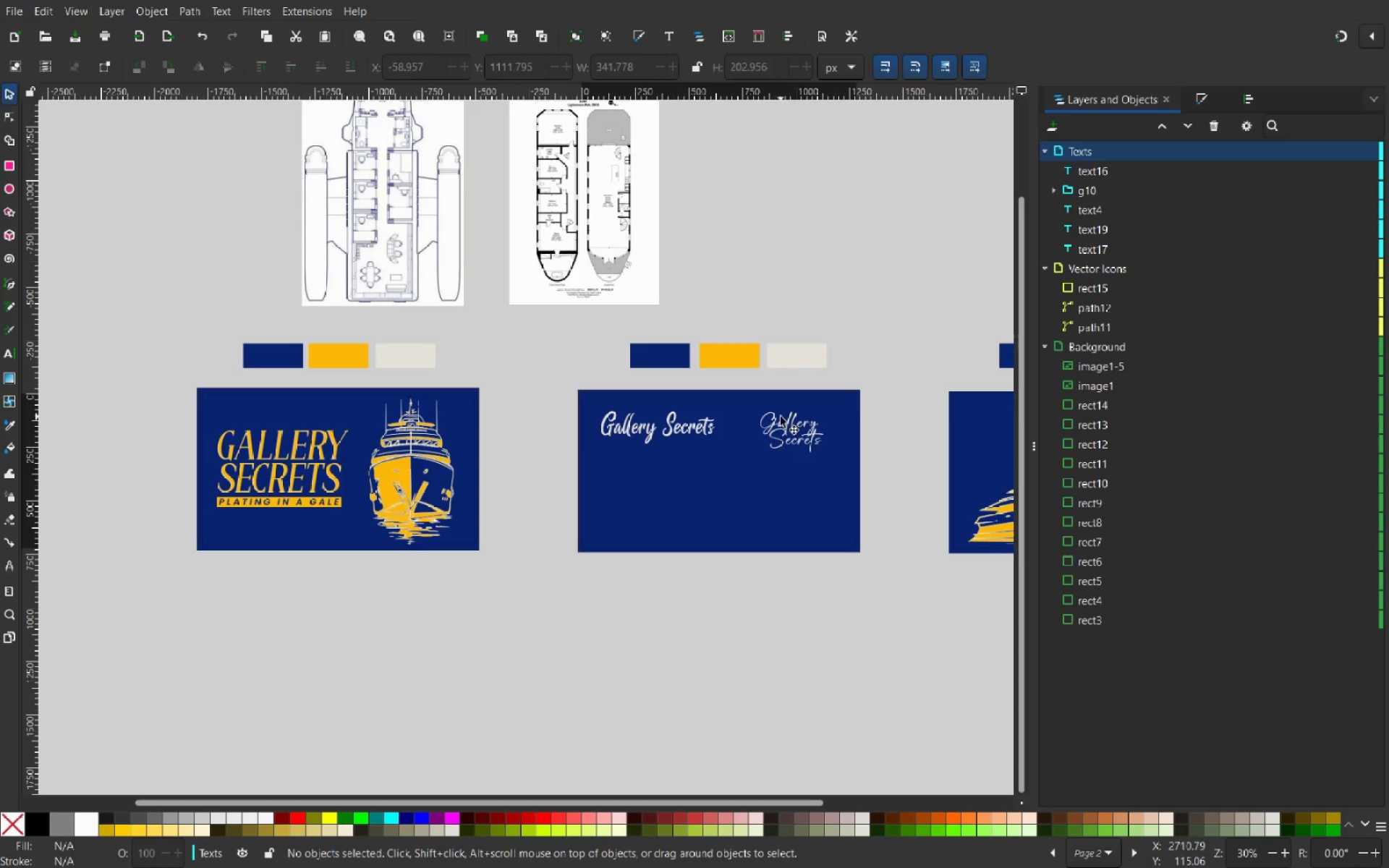 
left_click_drag(start_coordinate=[775, 422], to_coordinate=[734, 464])
 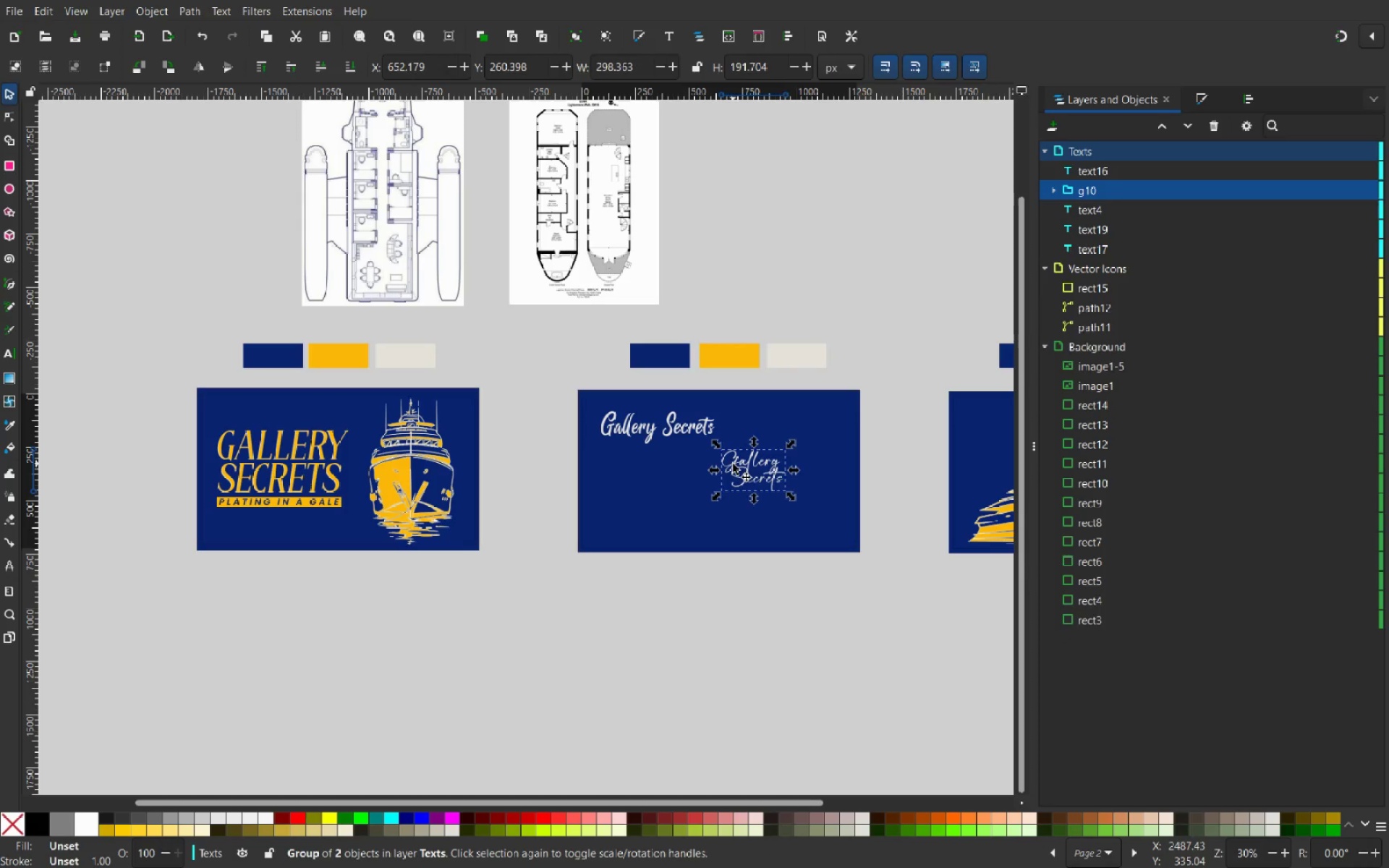 
key(Delete)
 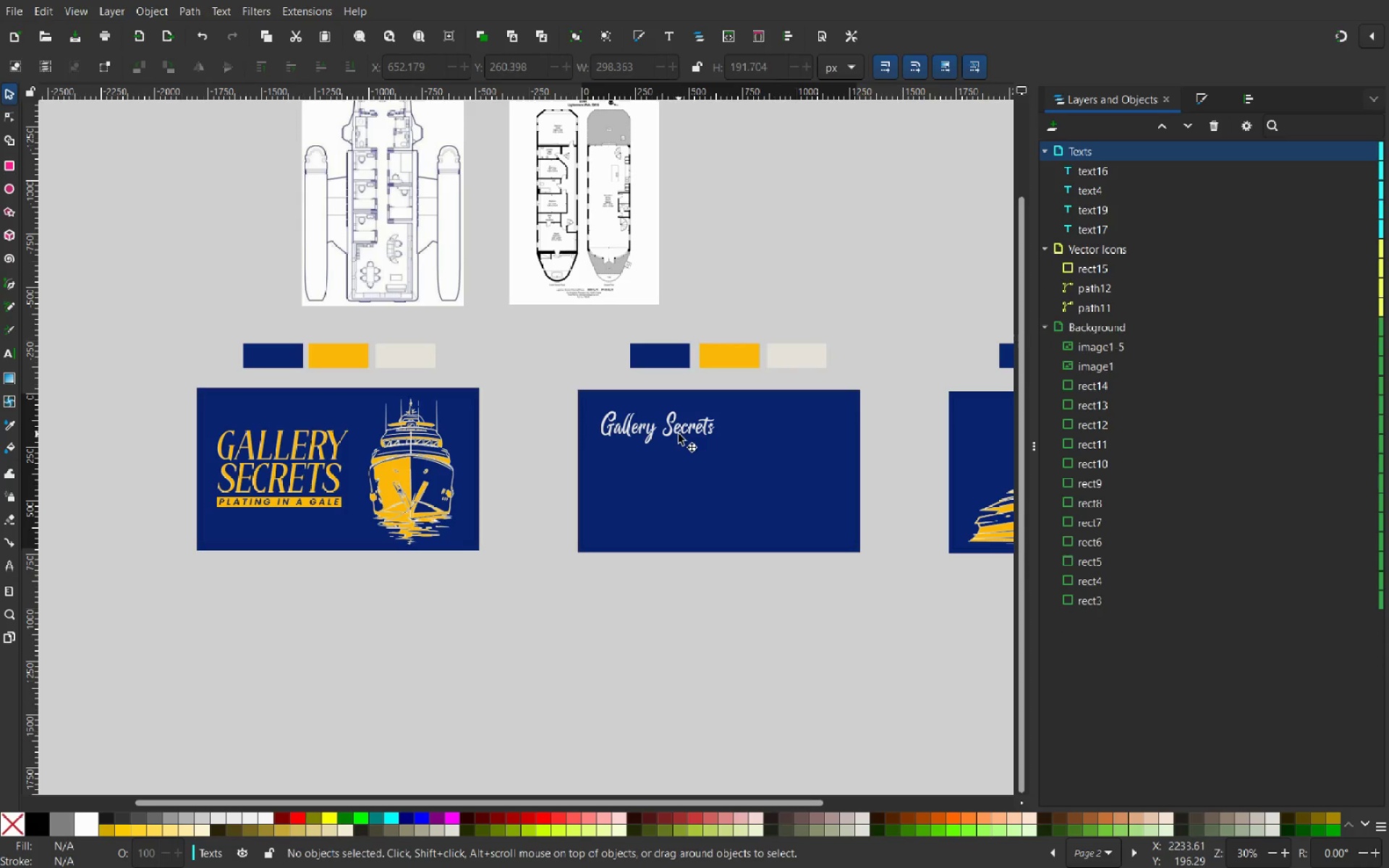 
left_click_drag(start_coordinate=[679, 434], to_coordinate=[616, 604])
 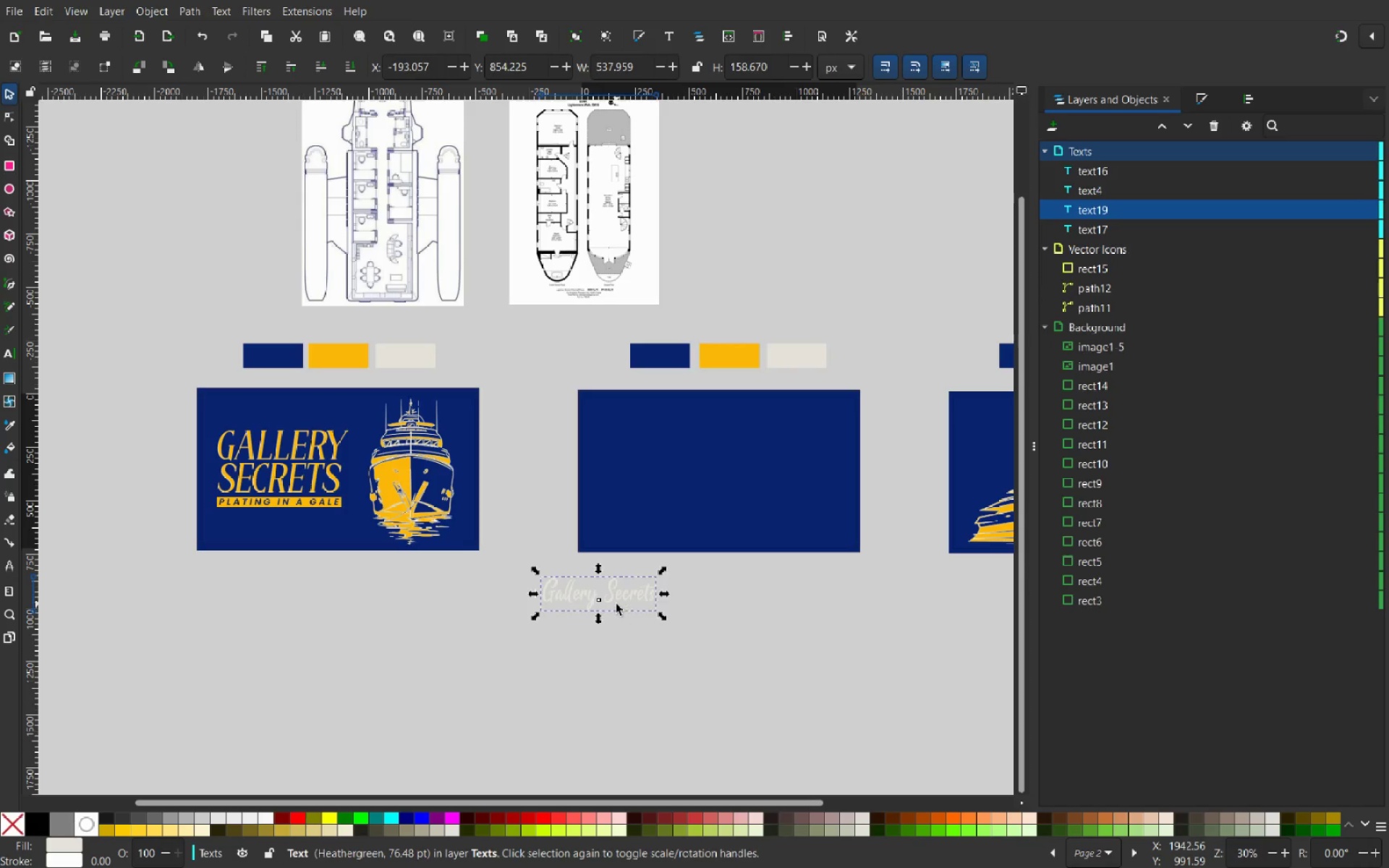 
key(Delete)
 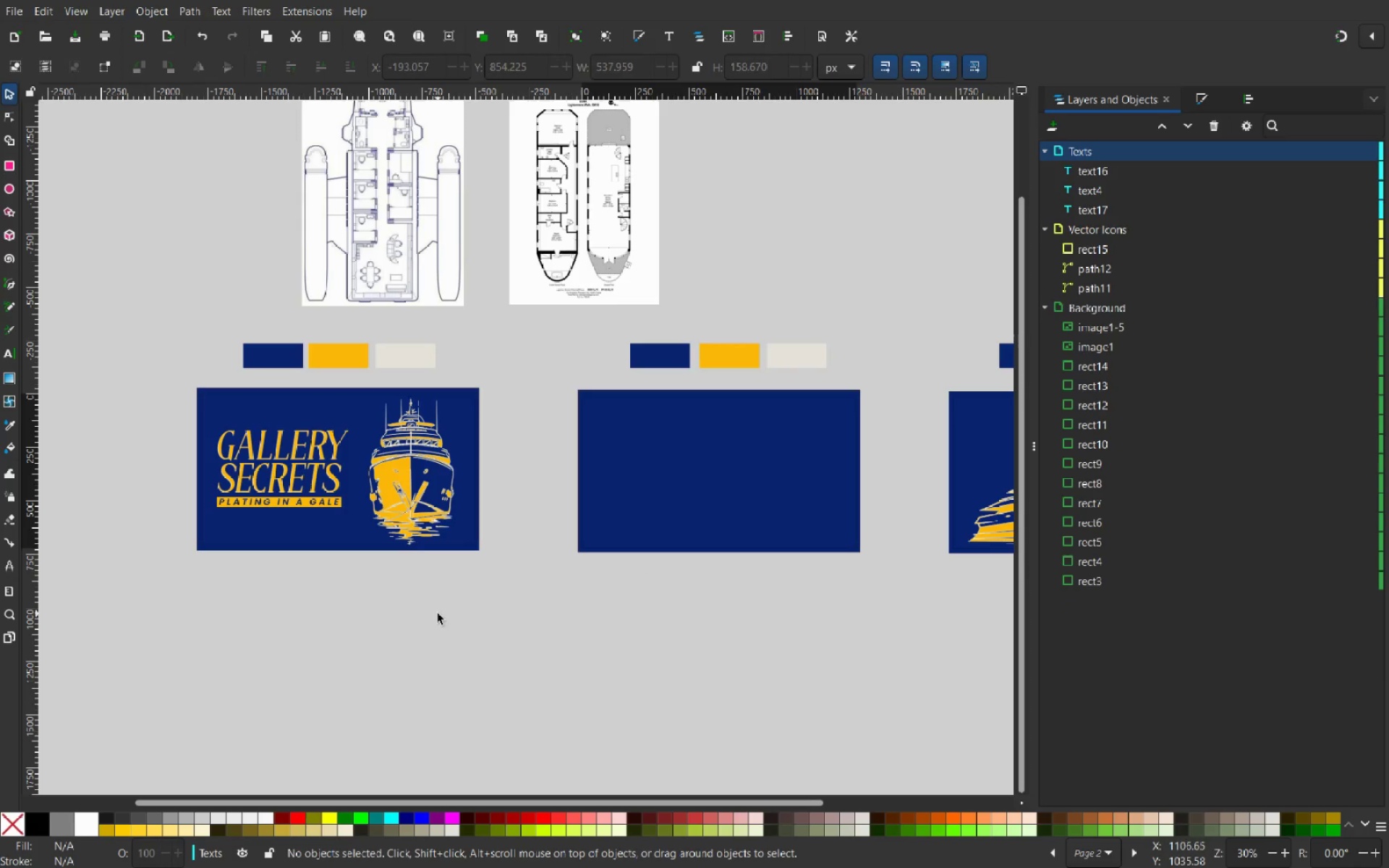 
hold_key(key=ControlLeft, duration=2.44)
scroll: coordinate [697, 480], scroll_direction: up, amount: 1.0
 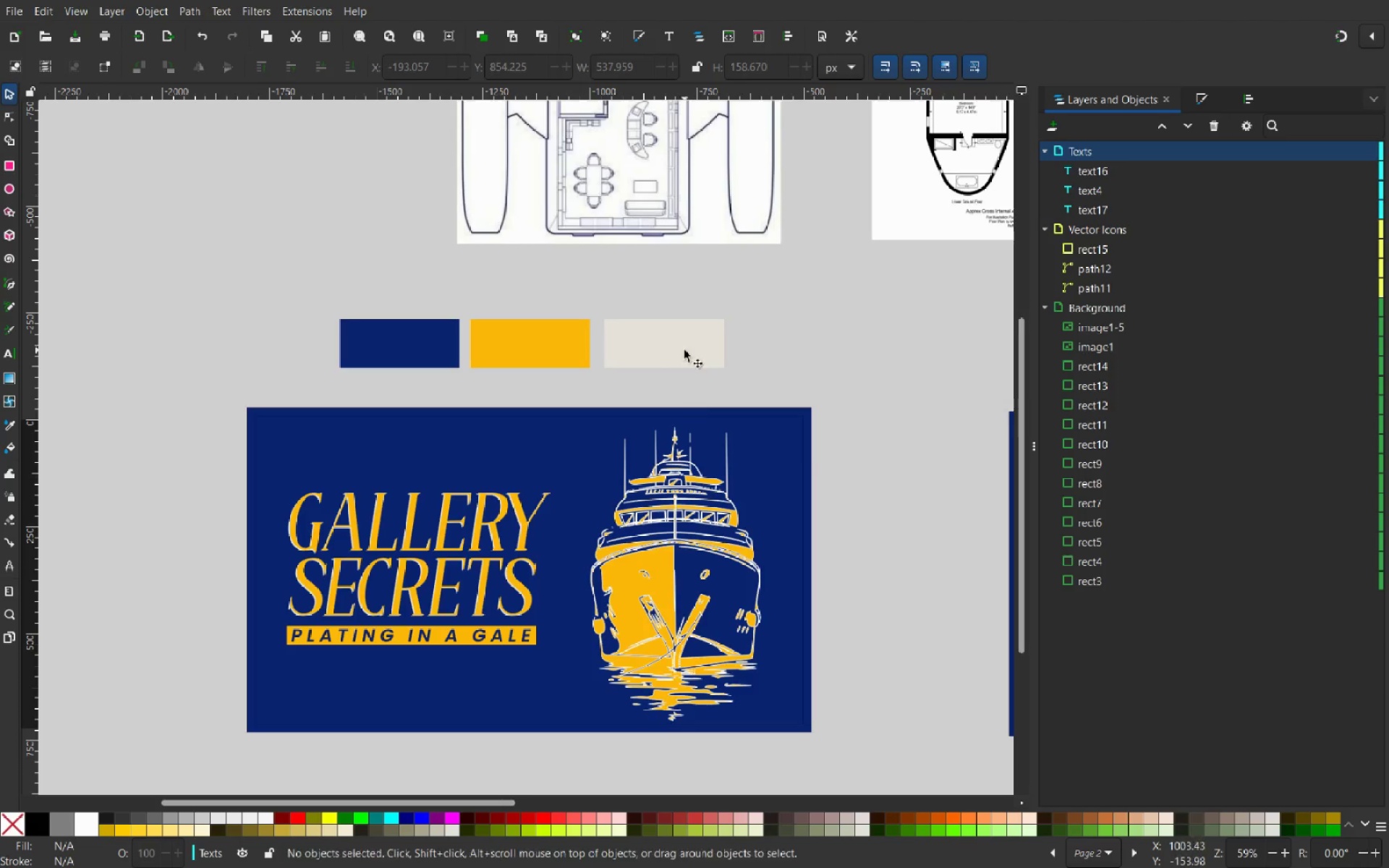 
left_click([684, 350])
 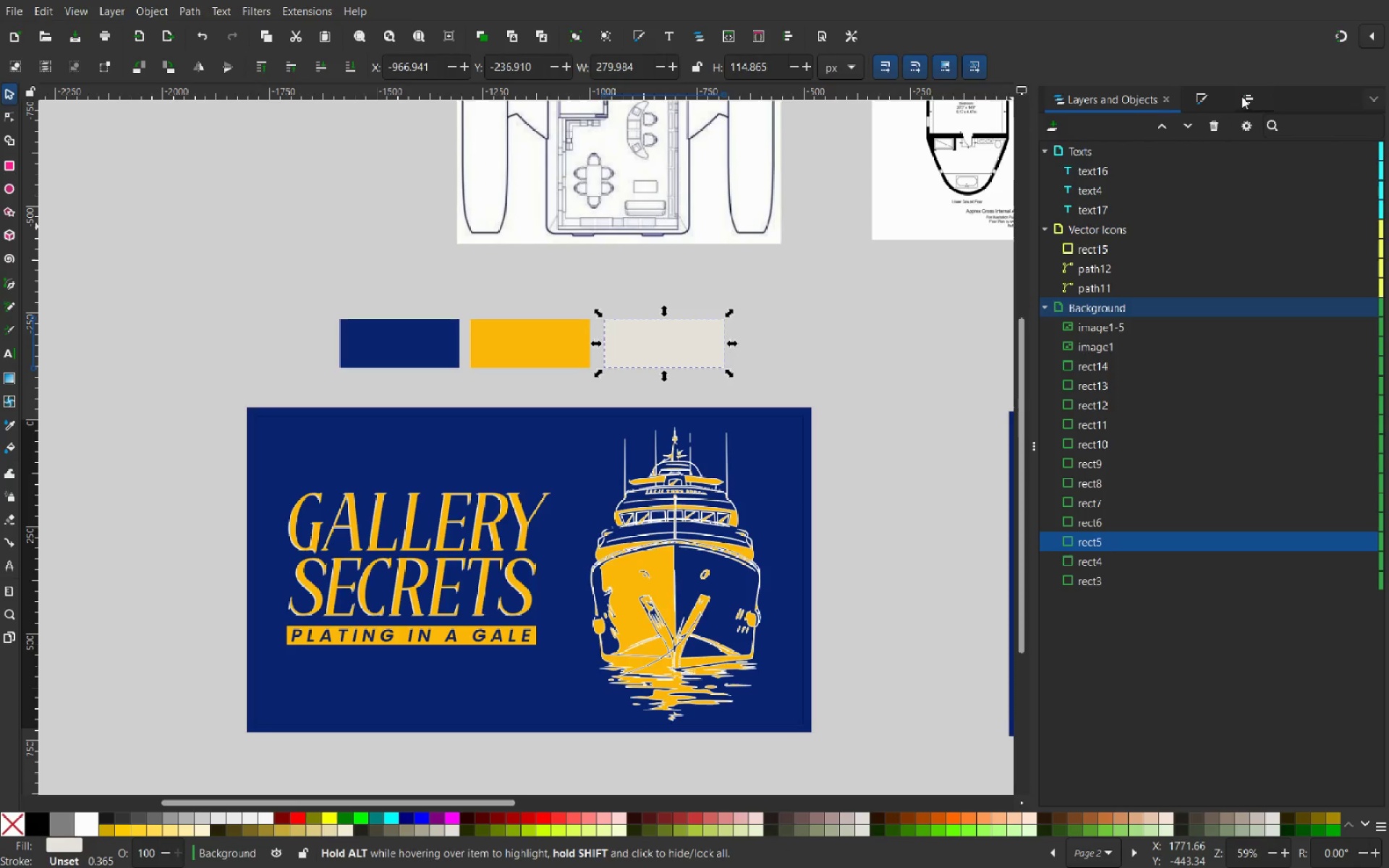 
left_click([1196, 105])
 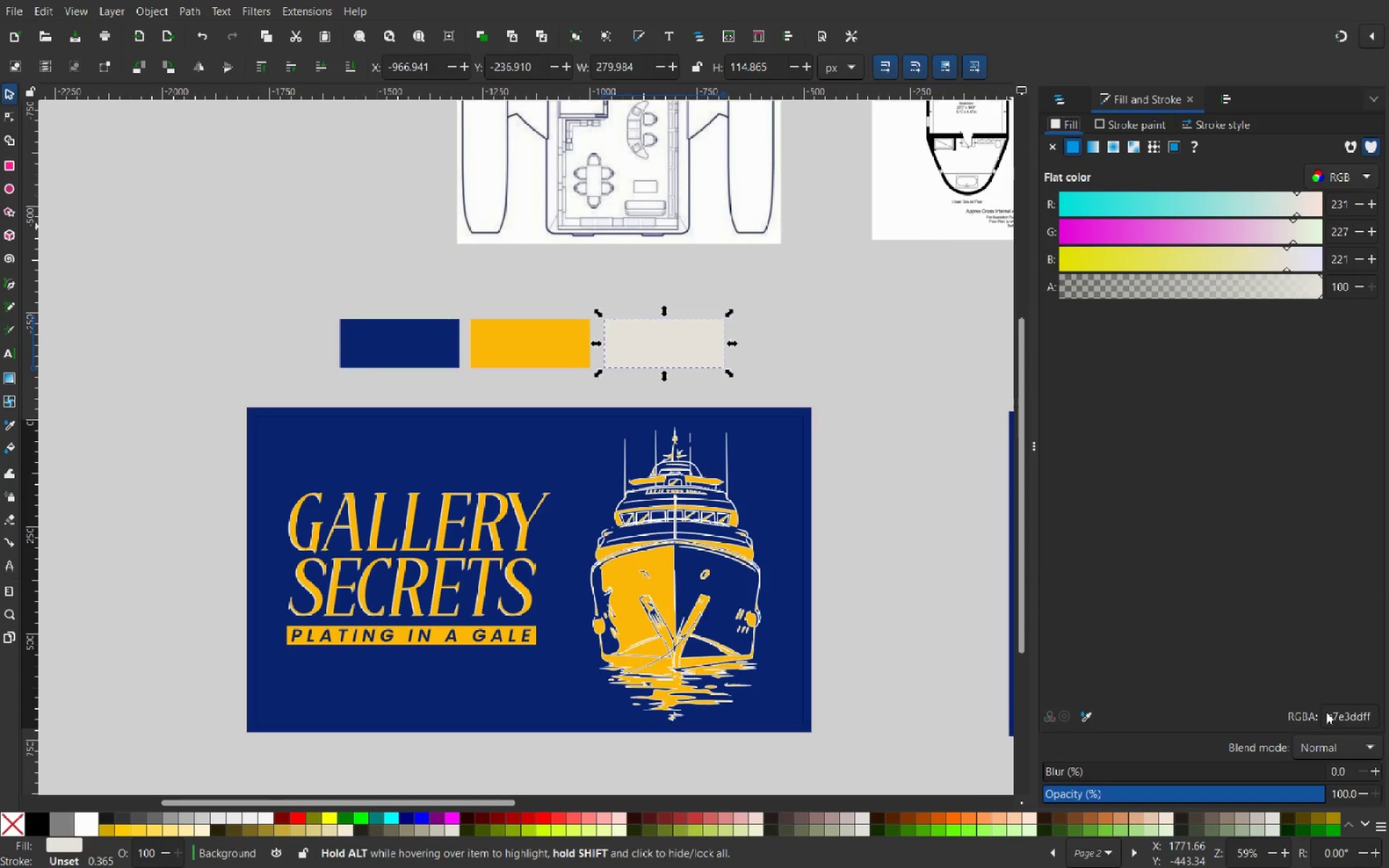 
wait(5.95)
 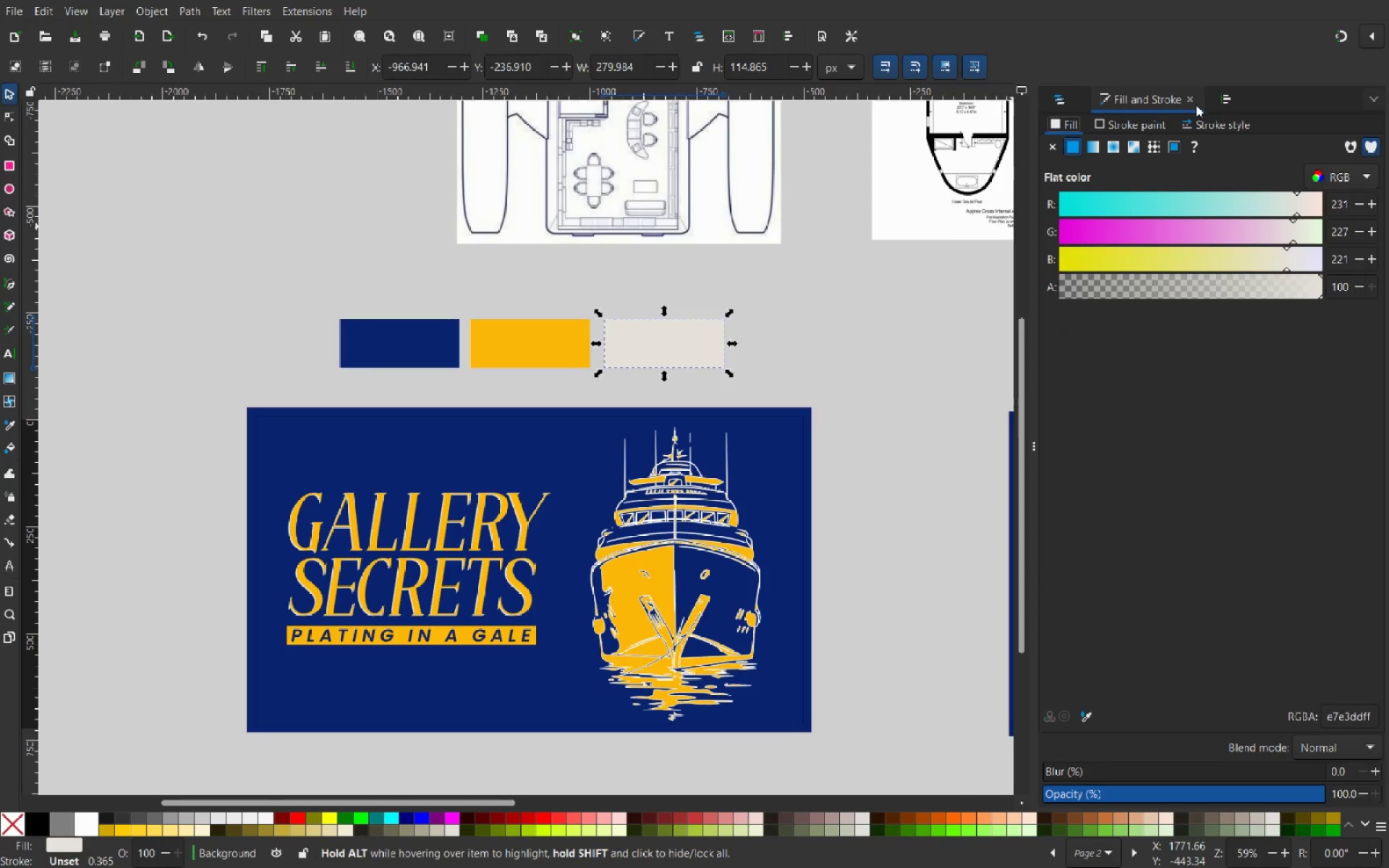 
left_click([1118, 124])
 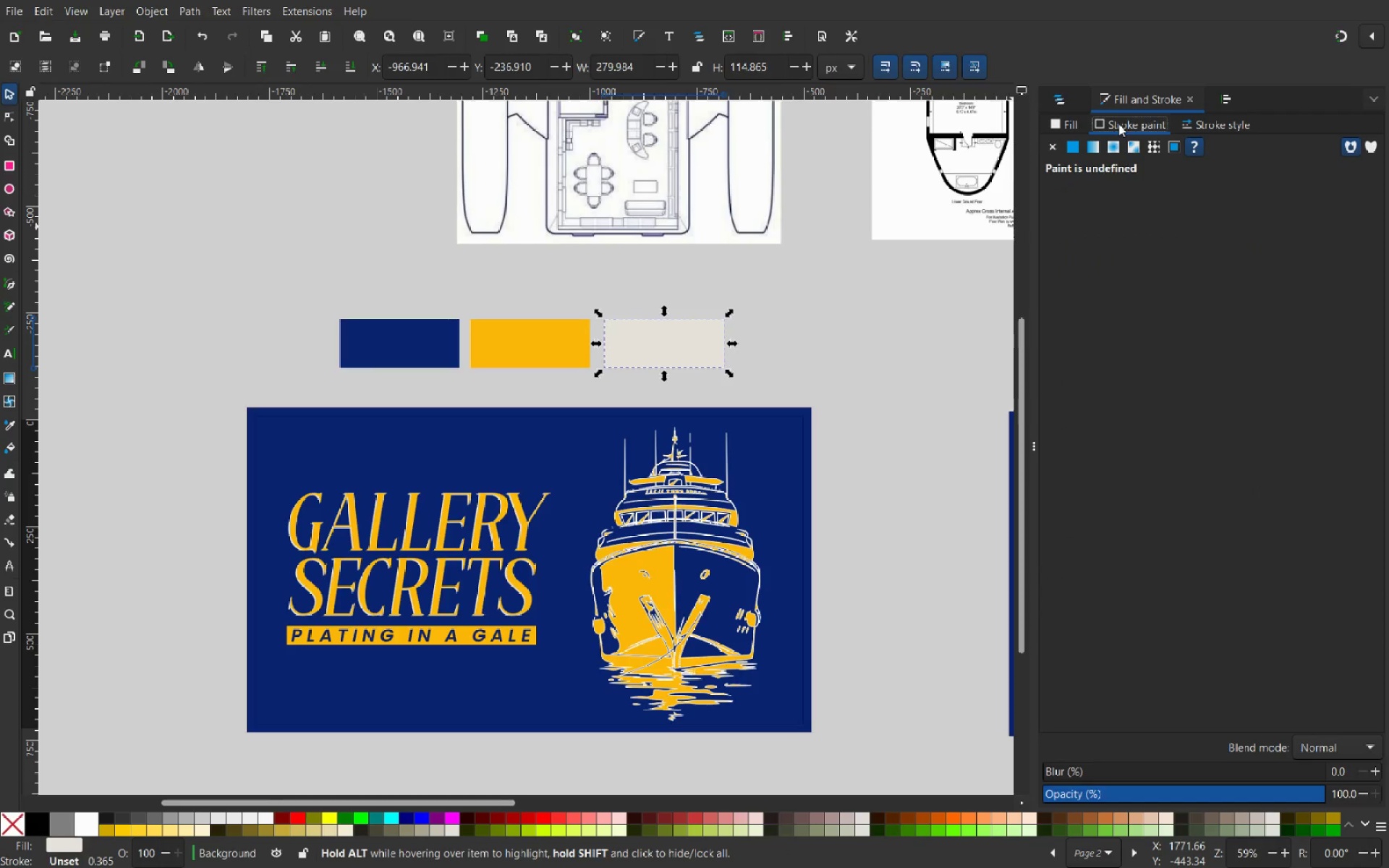 
mouse_move([1121, 156])
 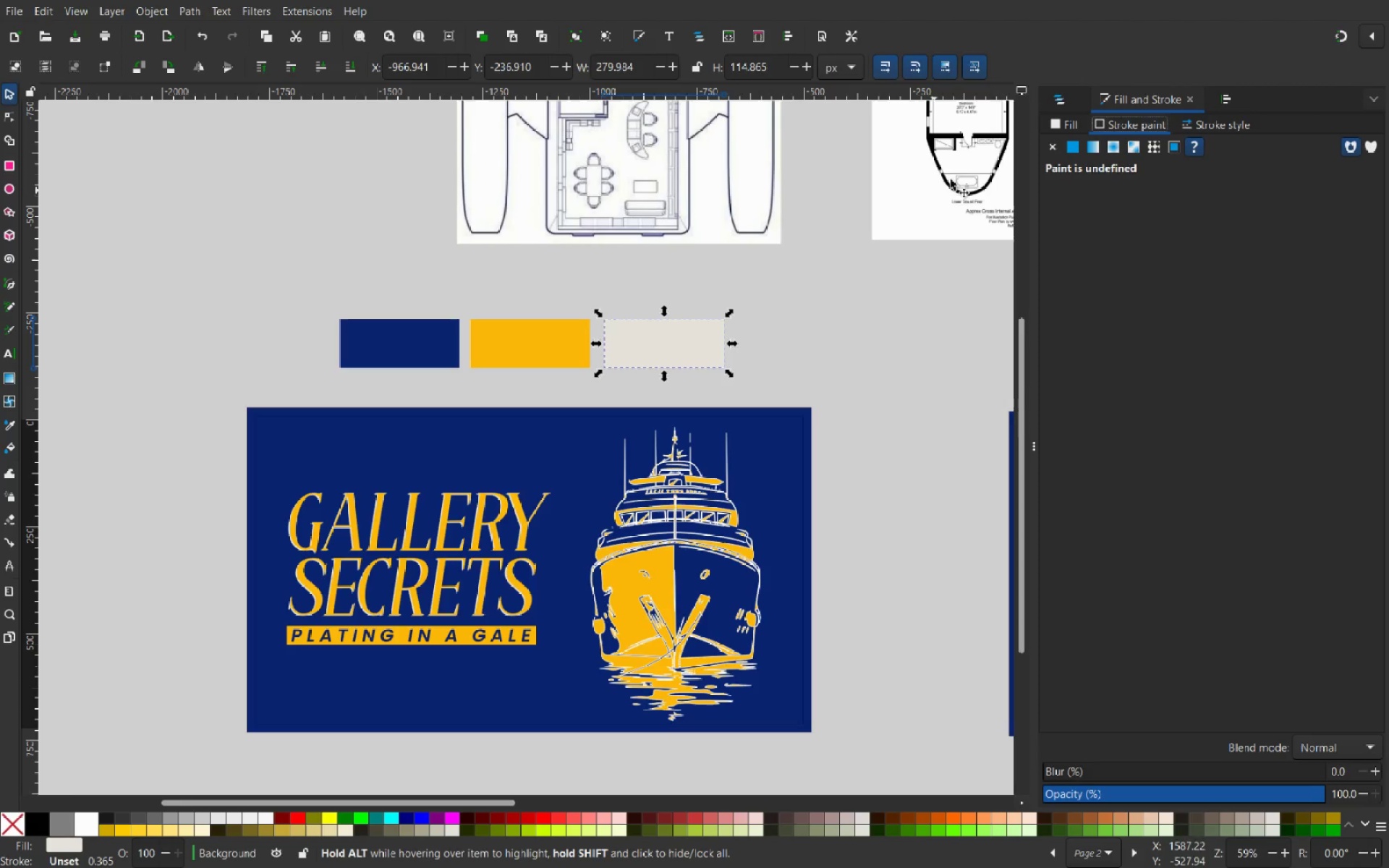 
left_click([1057, 125])
 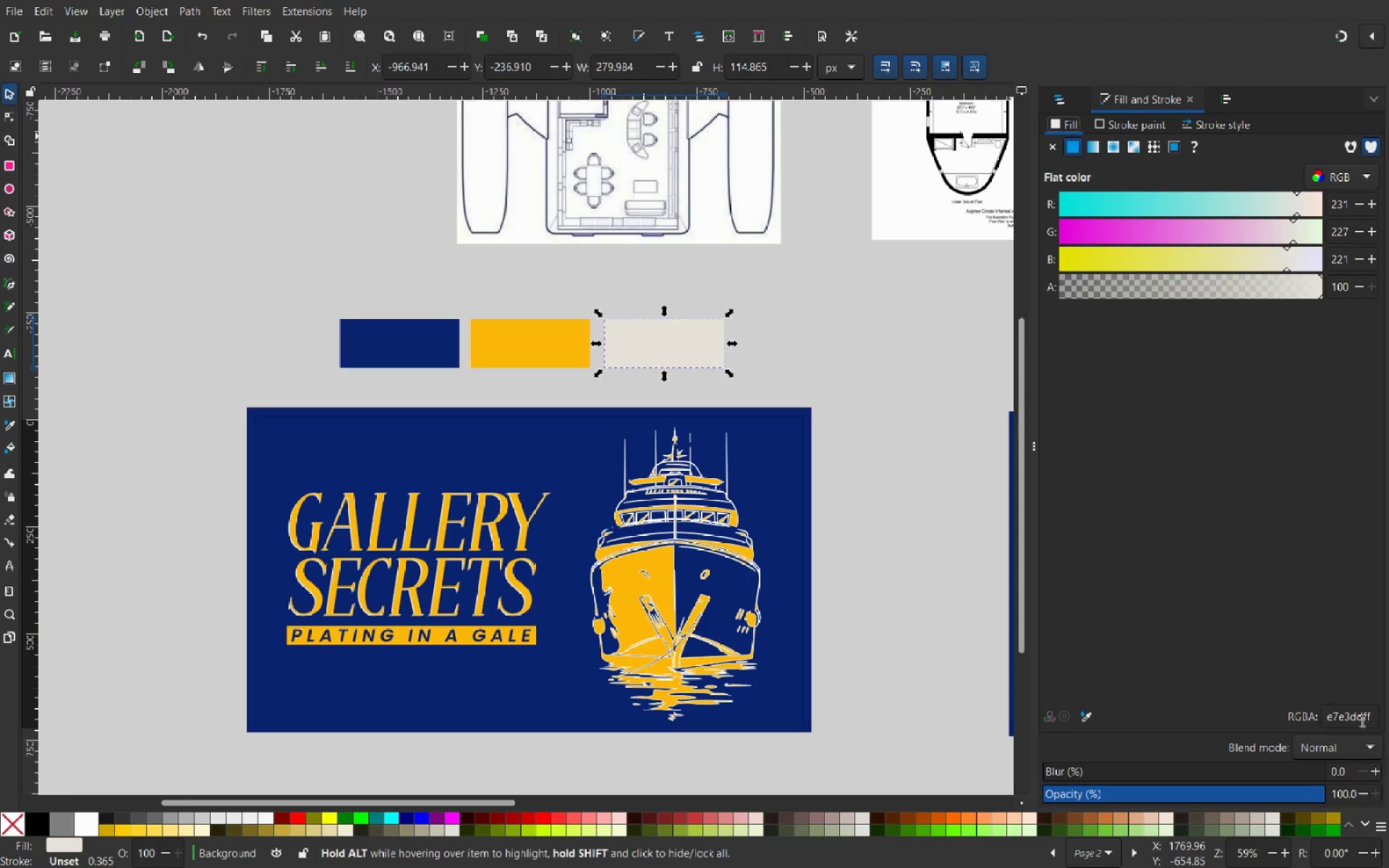 
left_click_drag(start_coordinate=[1362, 717], to_coordinate=[1312, 726])
 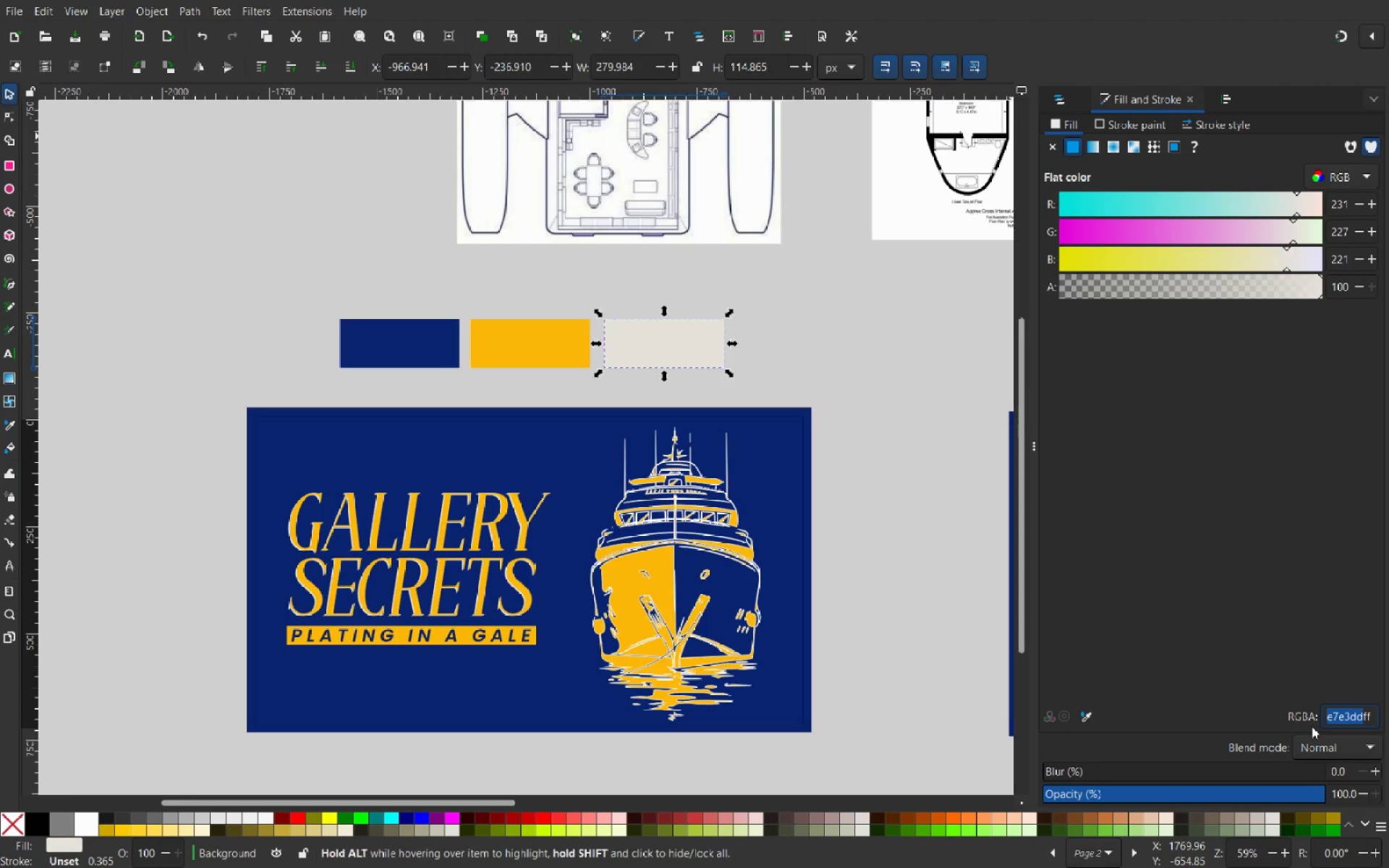 
key(Control+C)
 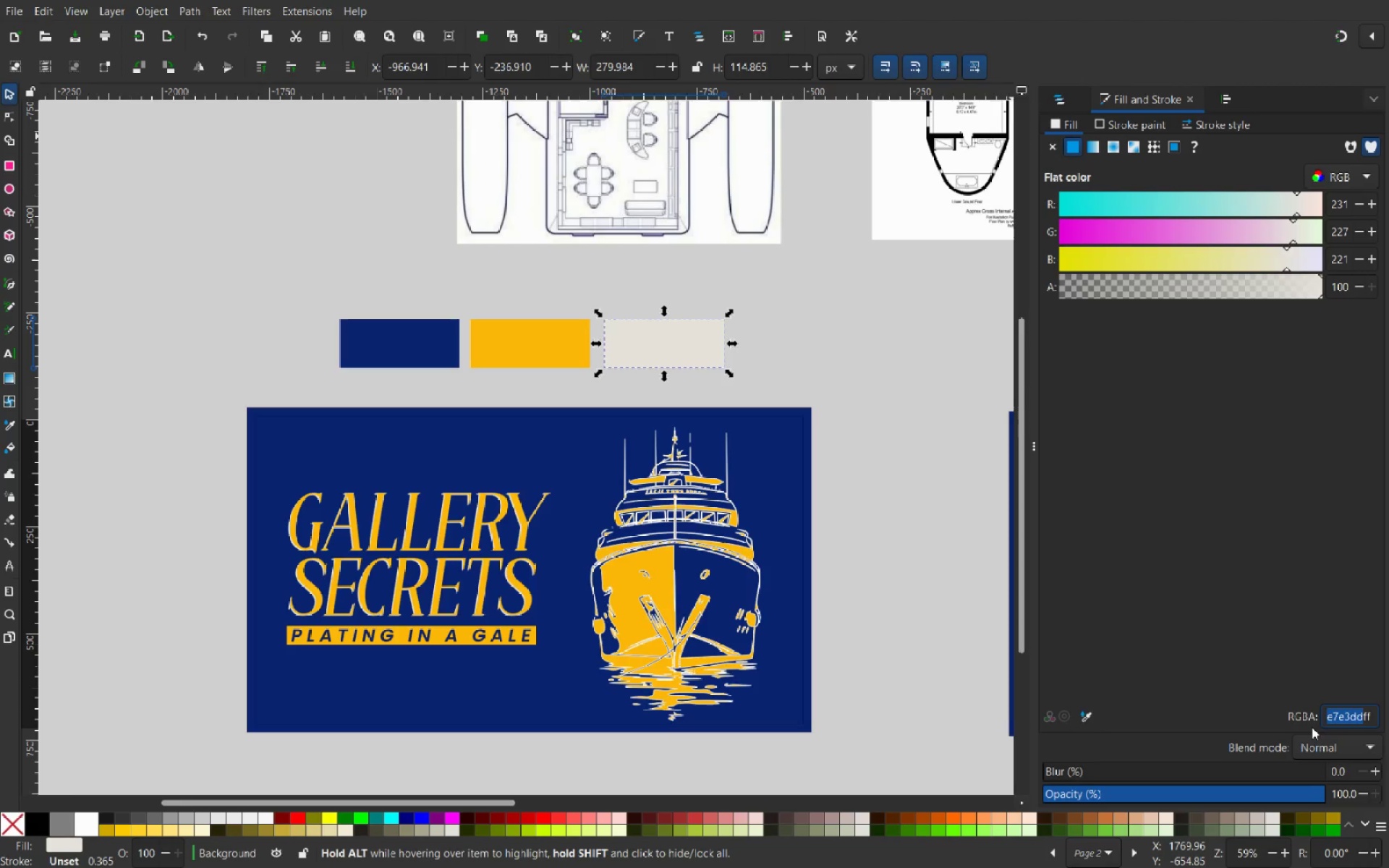 
key(Control+C)
 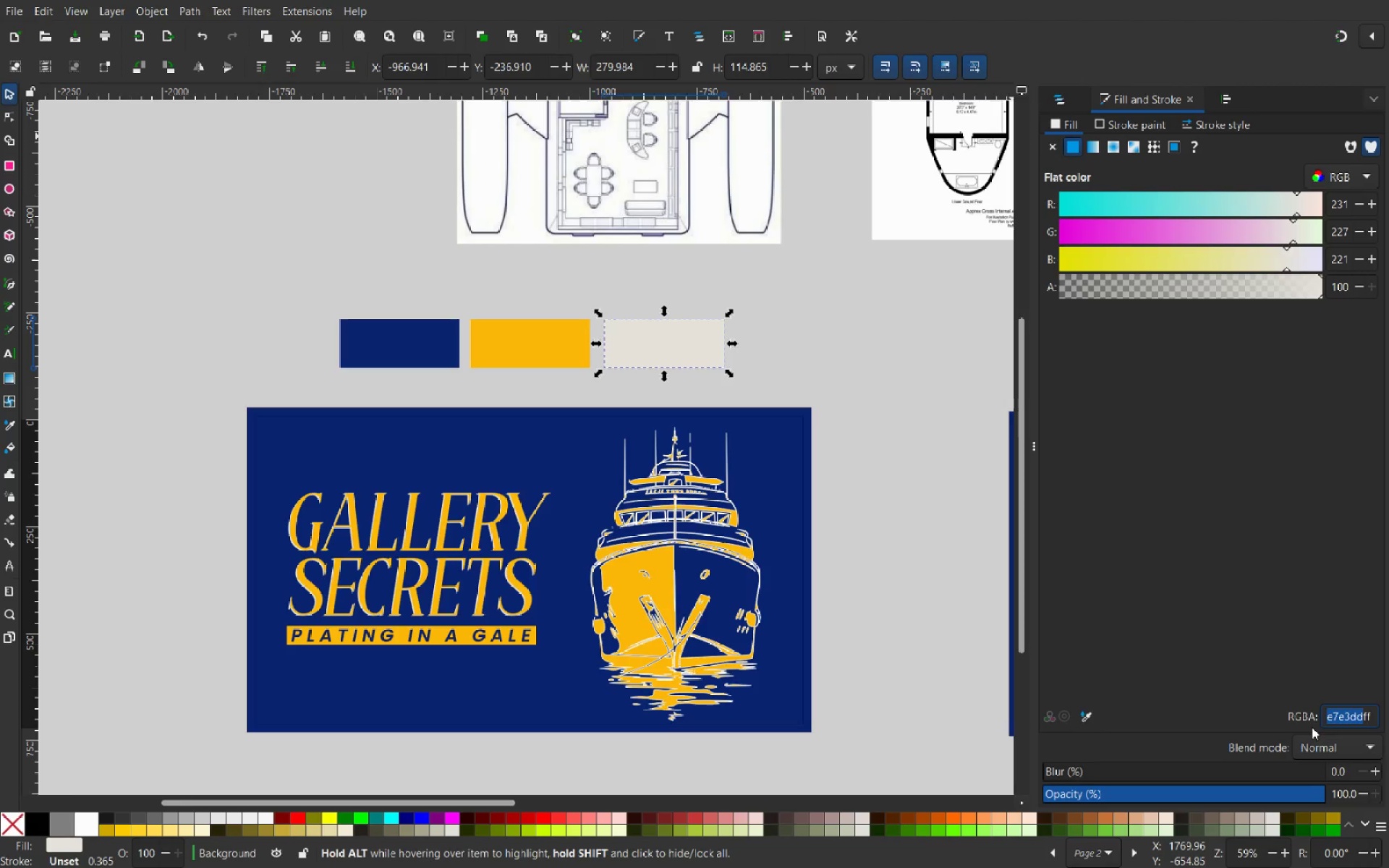 
key(Control+C)
 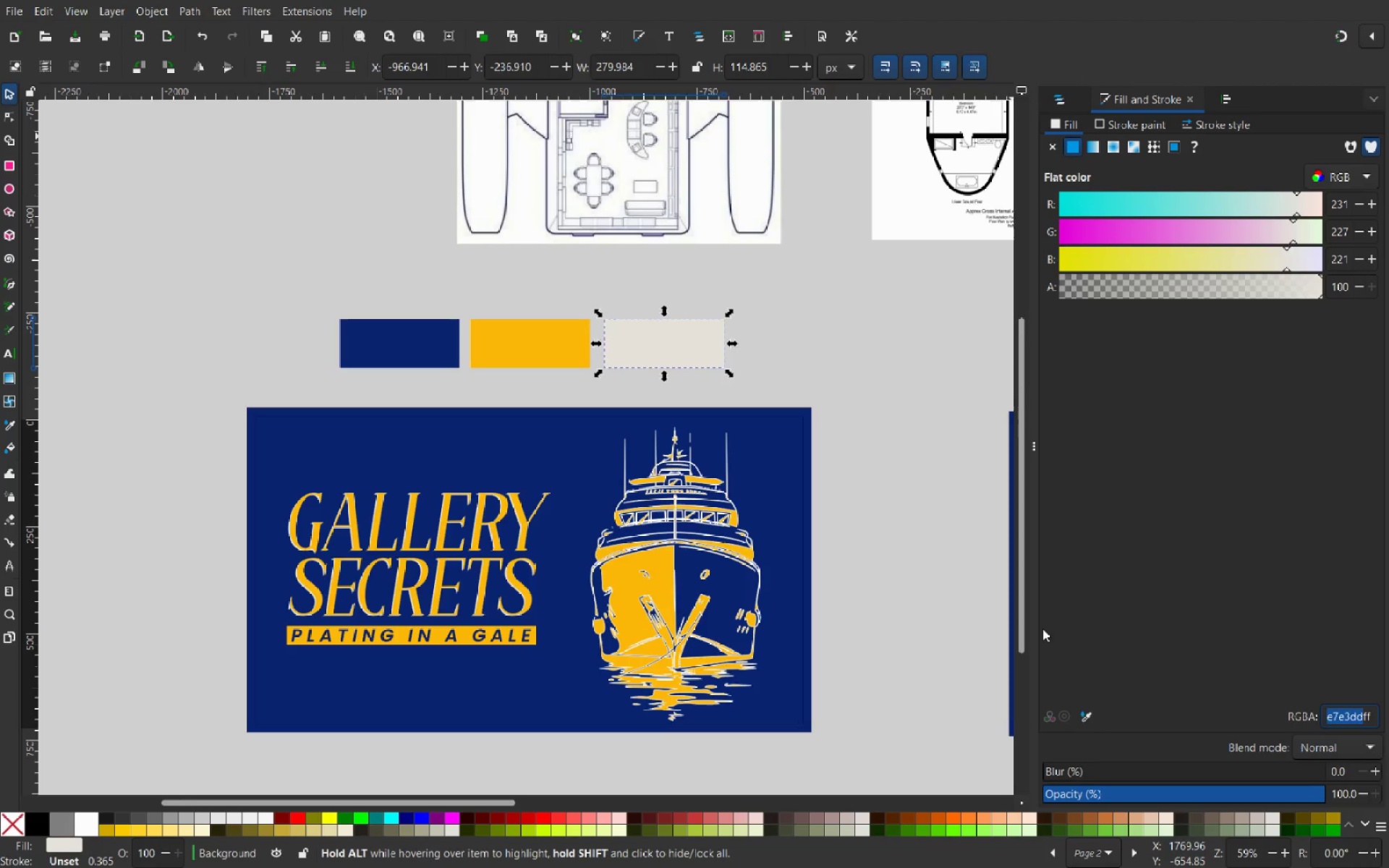 
key(Control+C)
 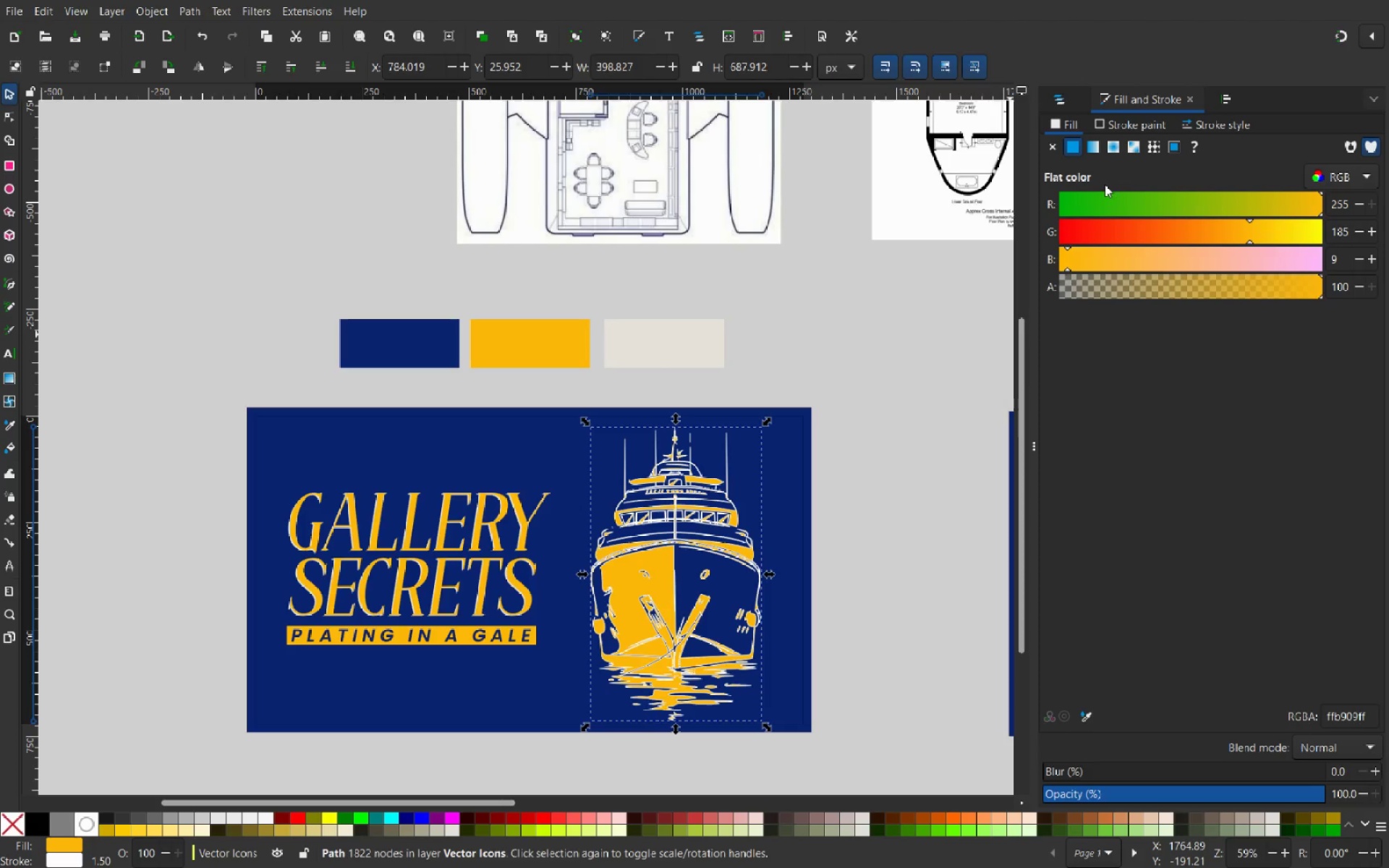 
left_click([1135, 123])
 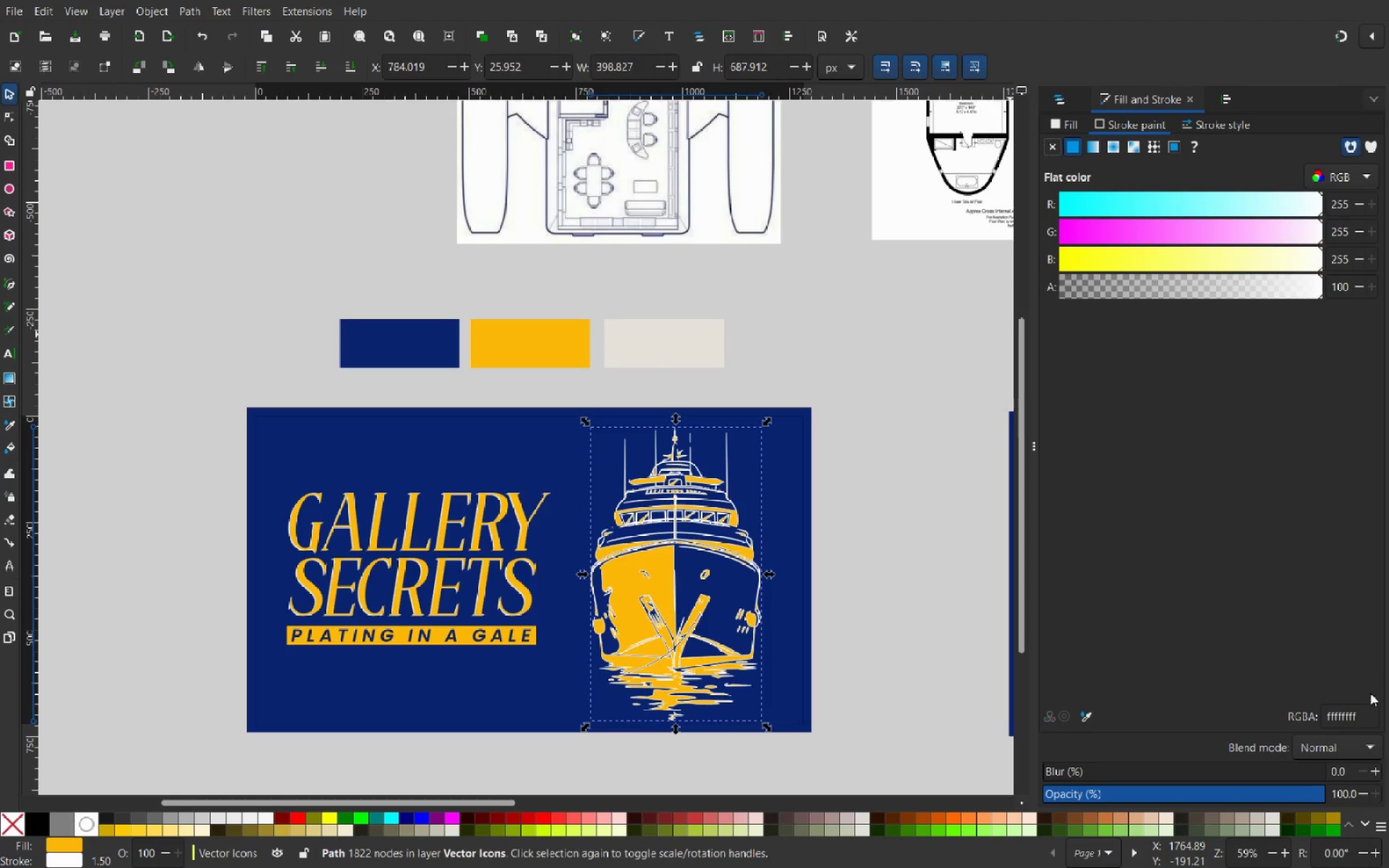 
left_click_drag(start_coordinate=[1361, 717], to_coordinate=[1319, 727])
 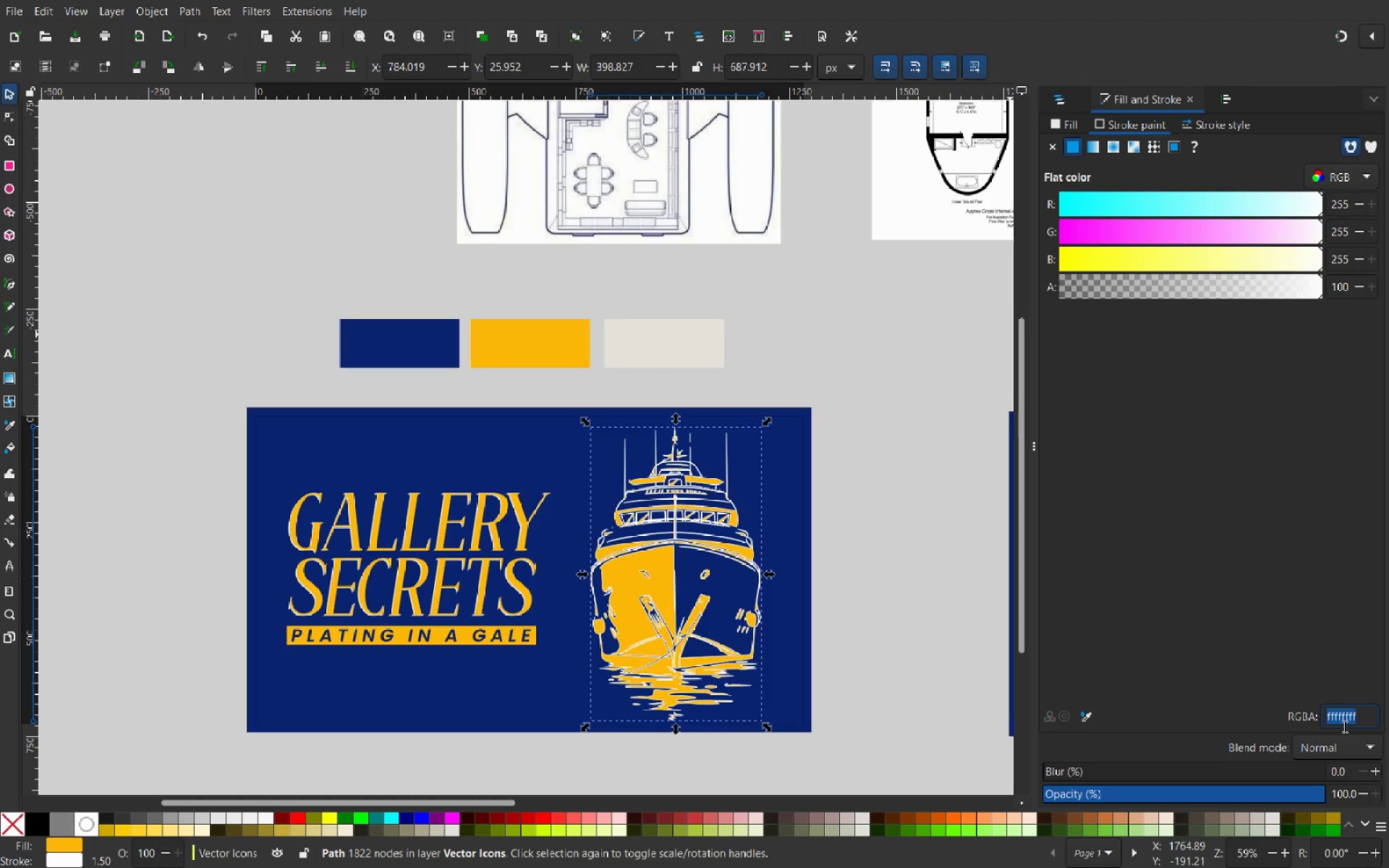 
key(Control+V)
 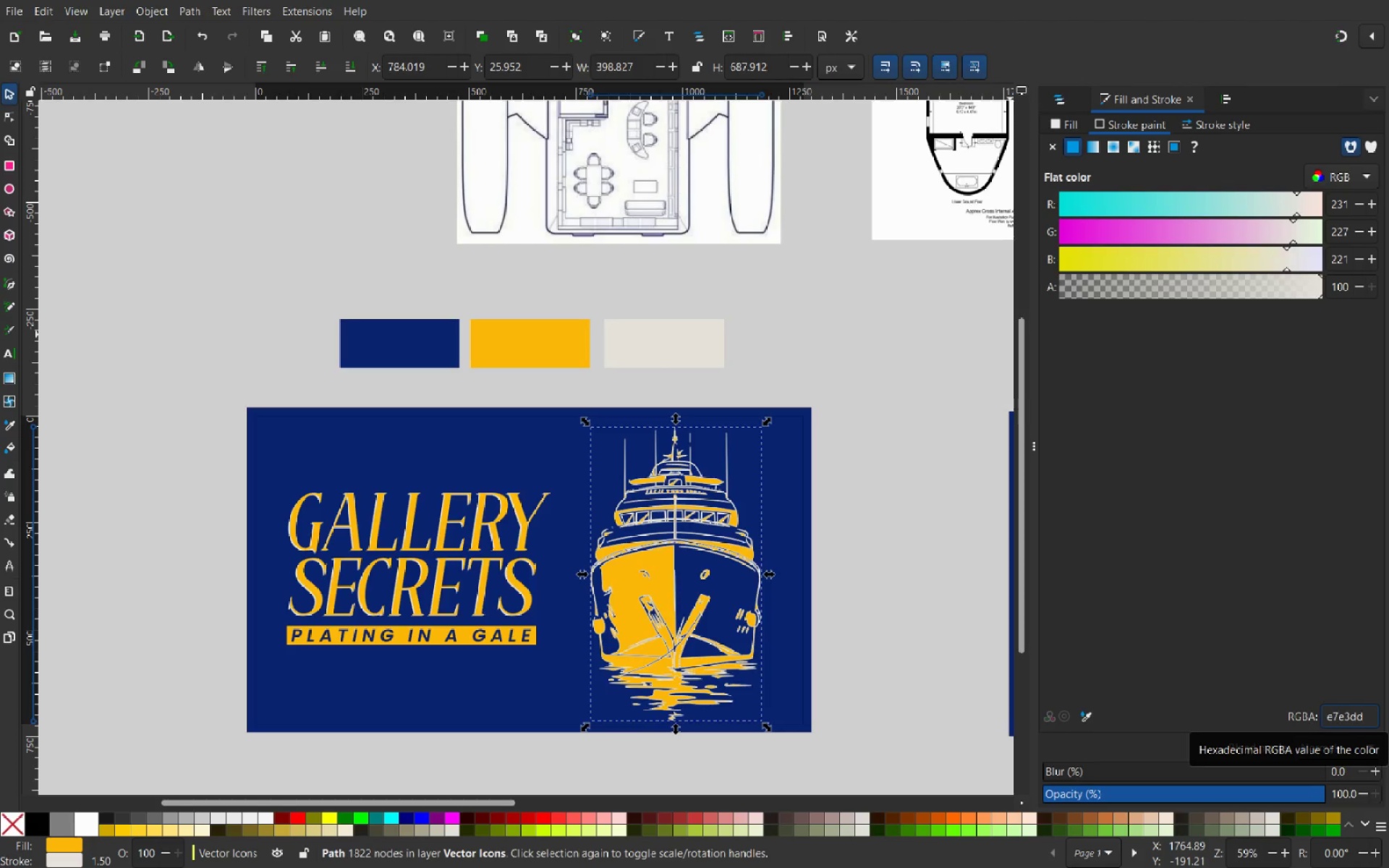 
key(Enter)
 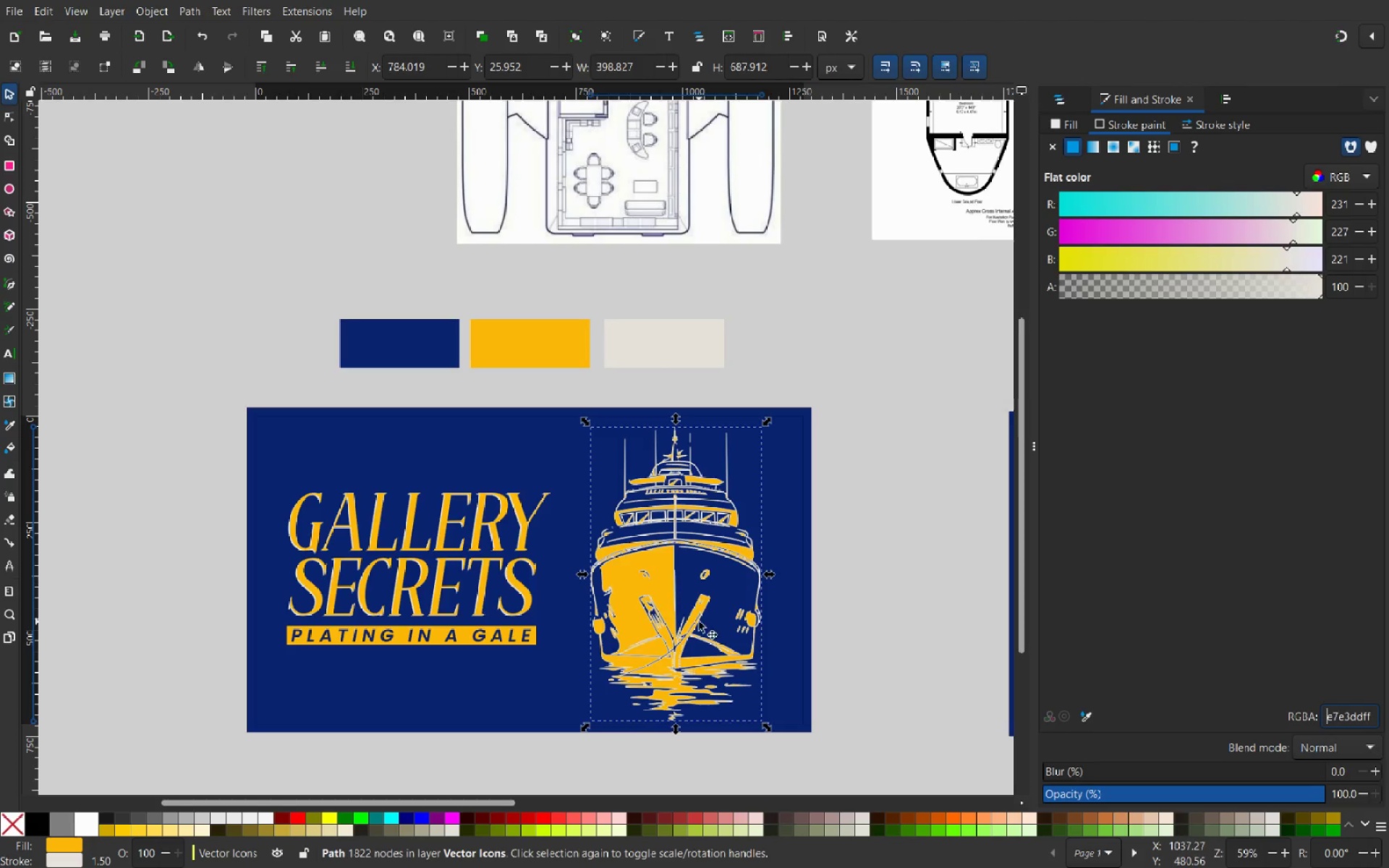 
key(Control+ControlLeft)
 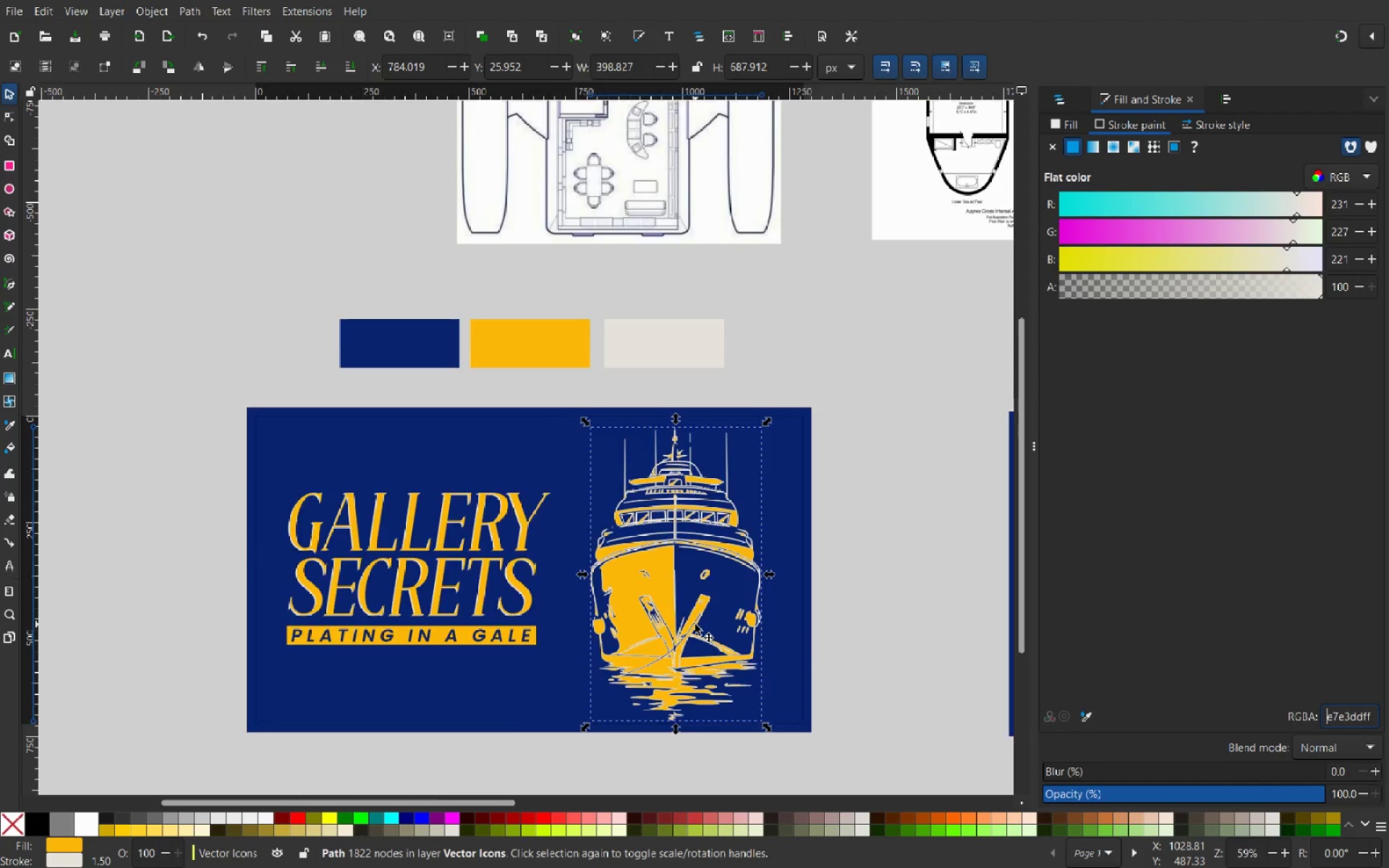 
hold_key(key=ControlLeft, duration=3.06)
scroll: coordinate [700, 592], scroll_direction: up, amount: 10.0
 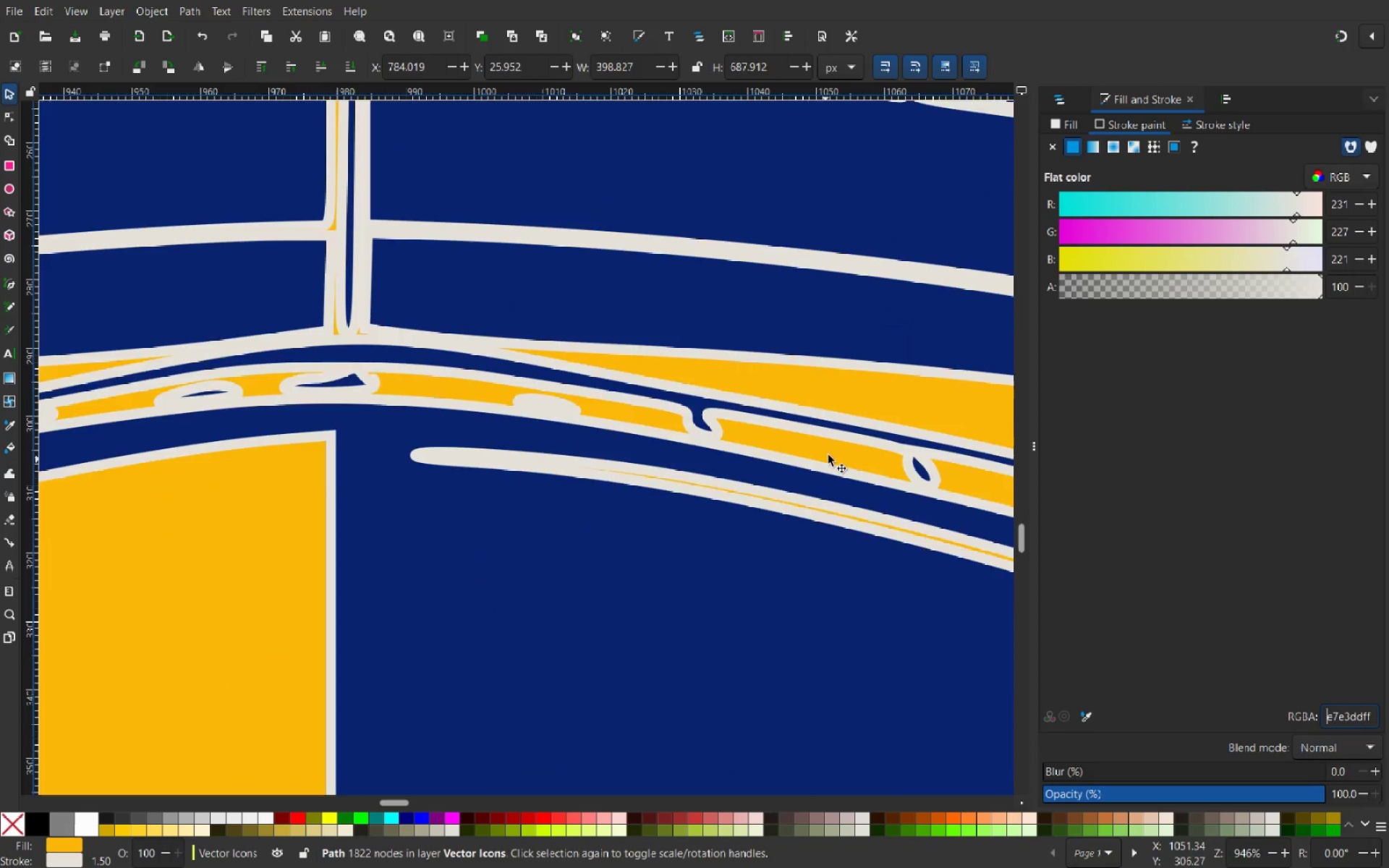 
scroll: coordinate [838, 445], scroll_direction: down, amount: 7.0
 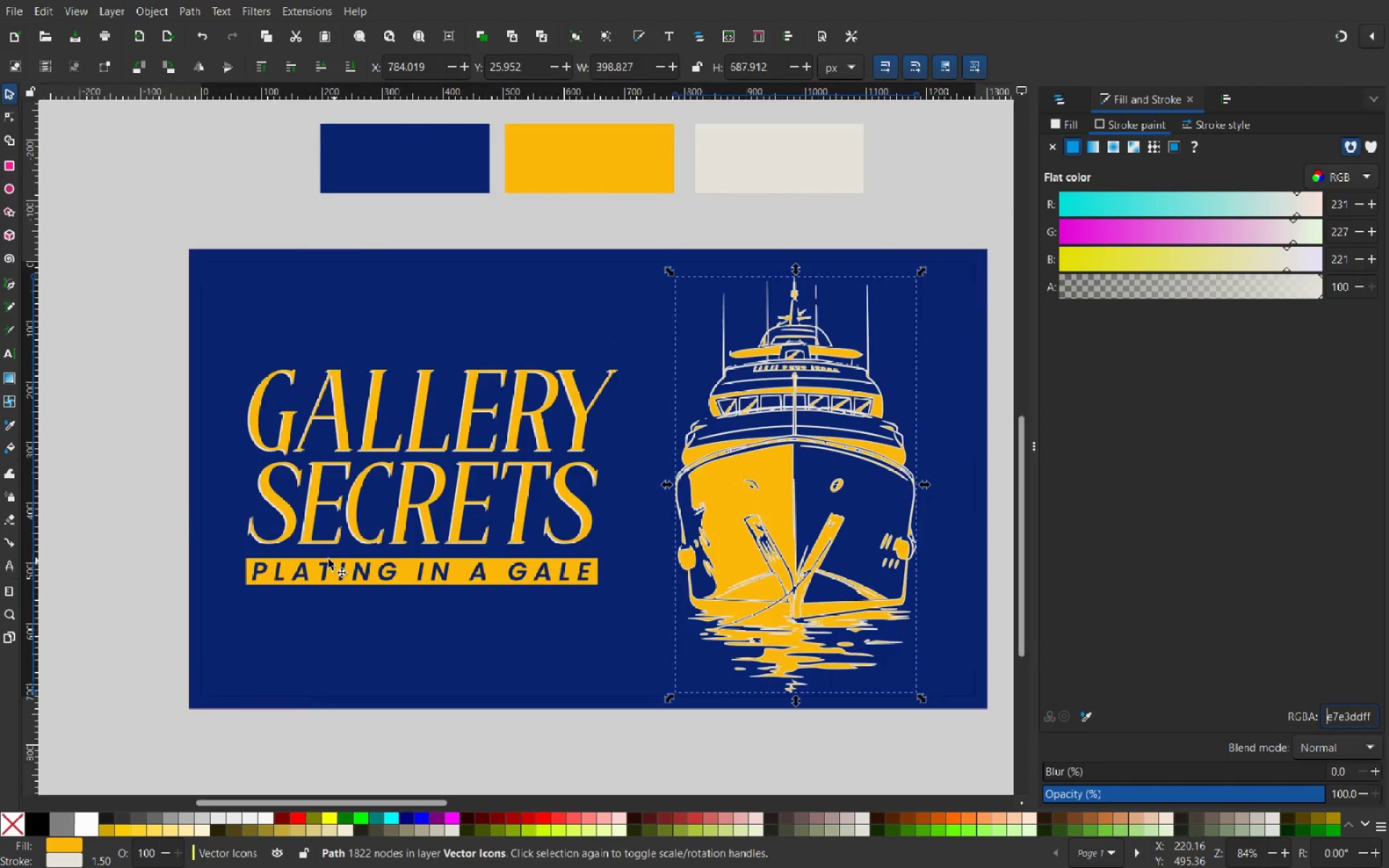 
scroll: coordinate [422, 557], scroll_direction: up, amount: 6.0
 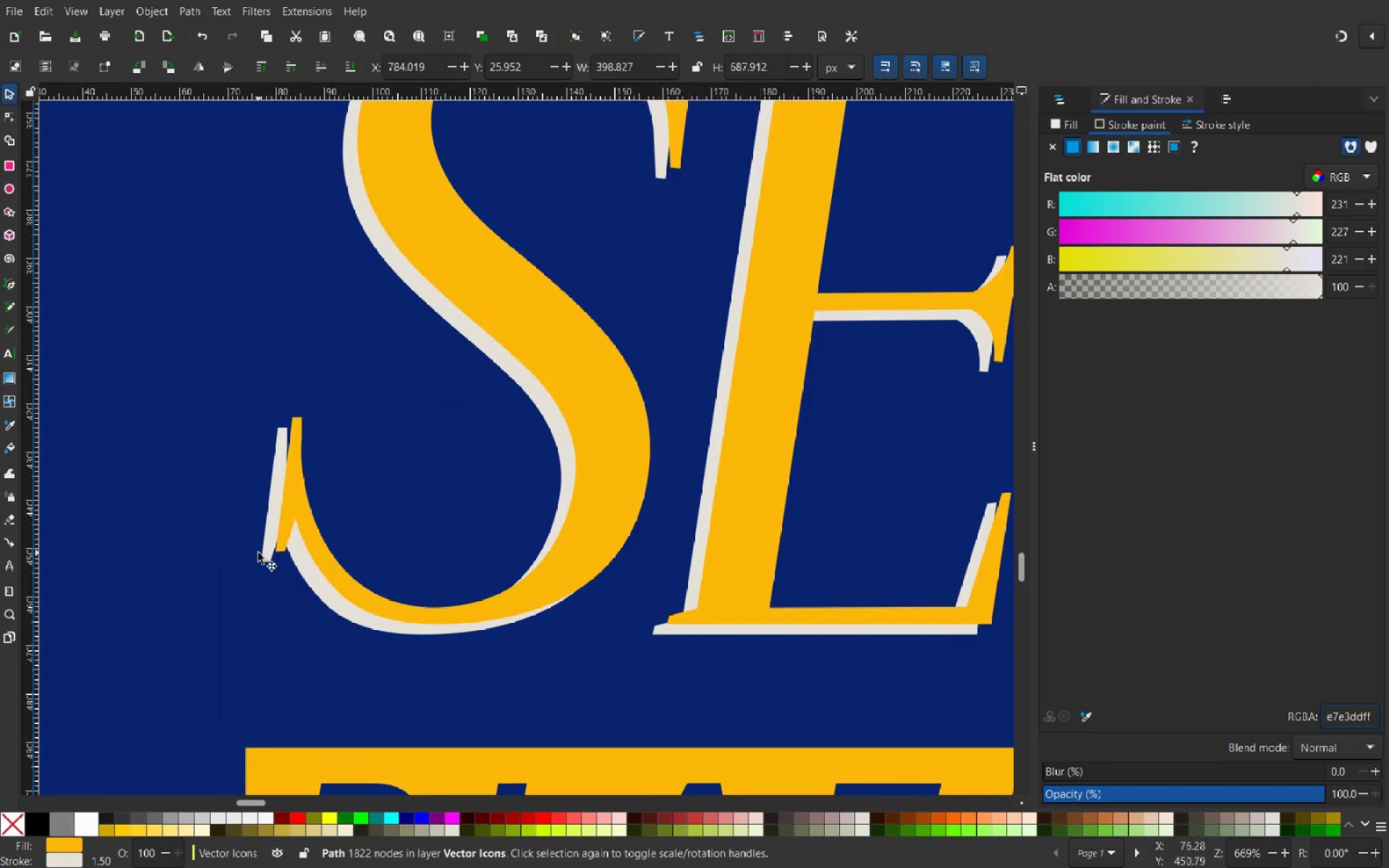 
left_click([258, 551])
 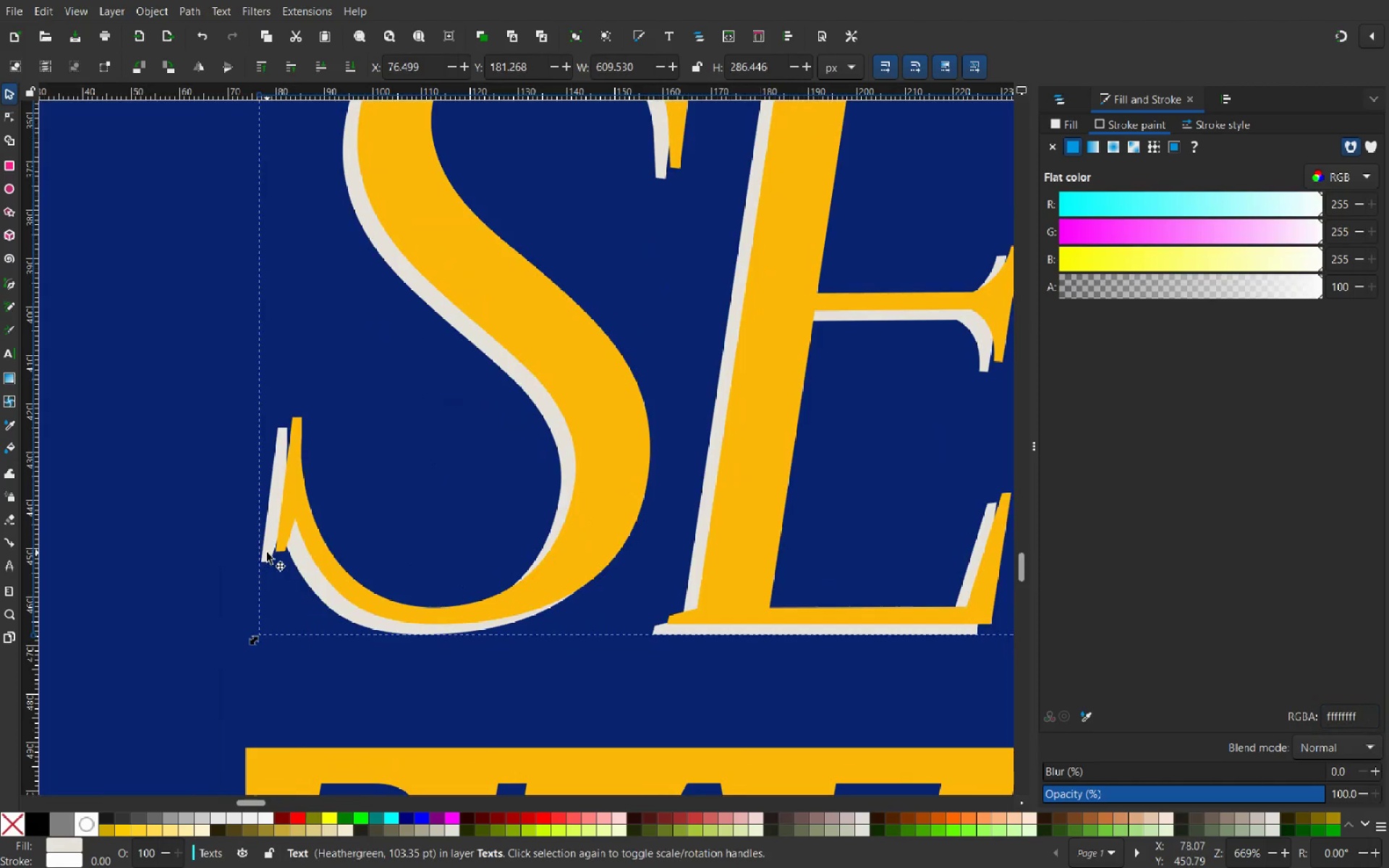 
left_click_drag(start_coordinate=[267, 553], to_coordinate=[218, 562])
 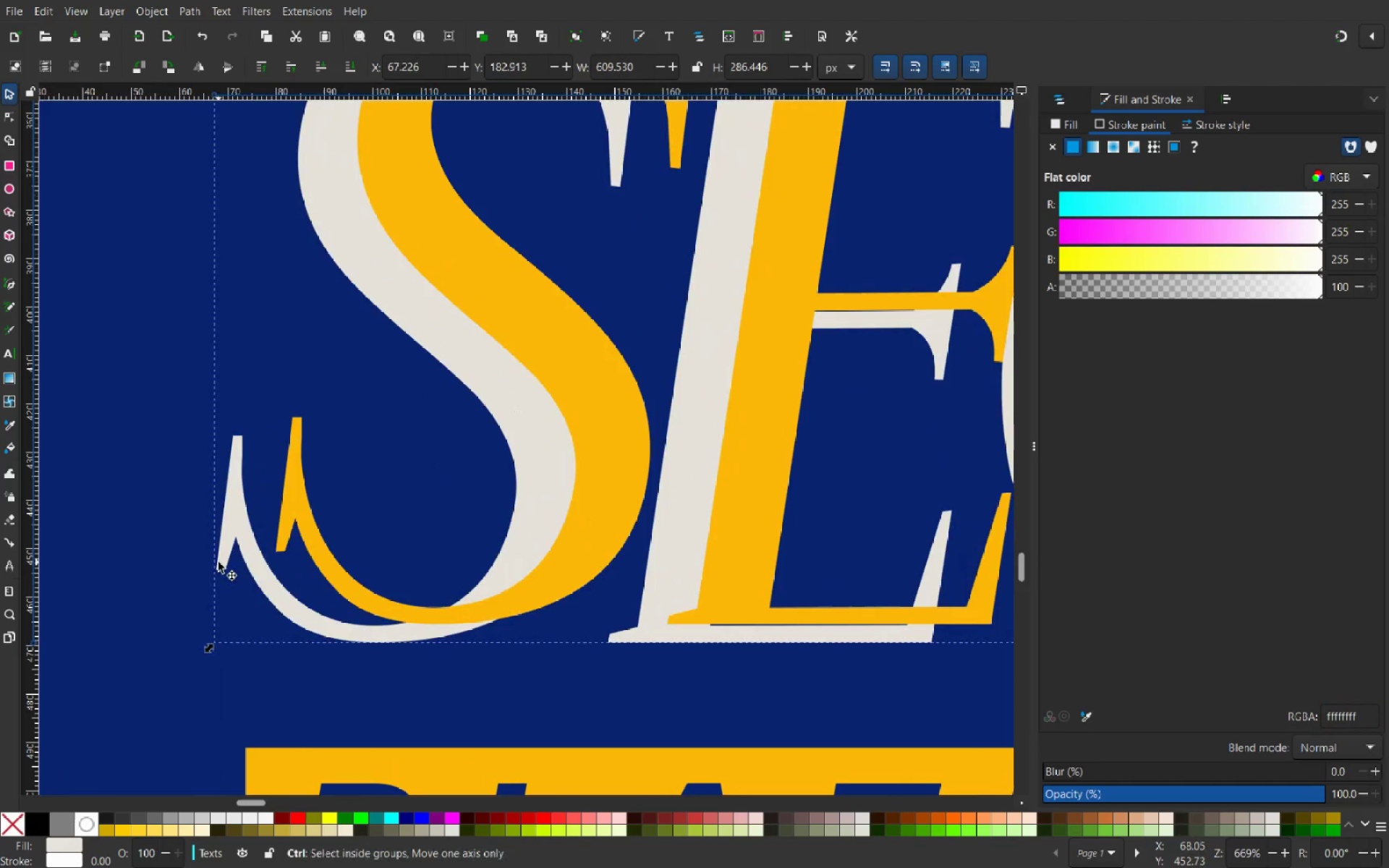 
key(Control+Z)
 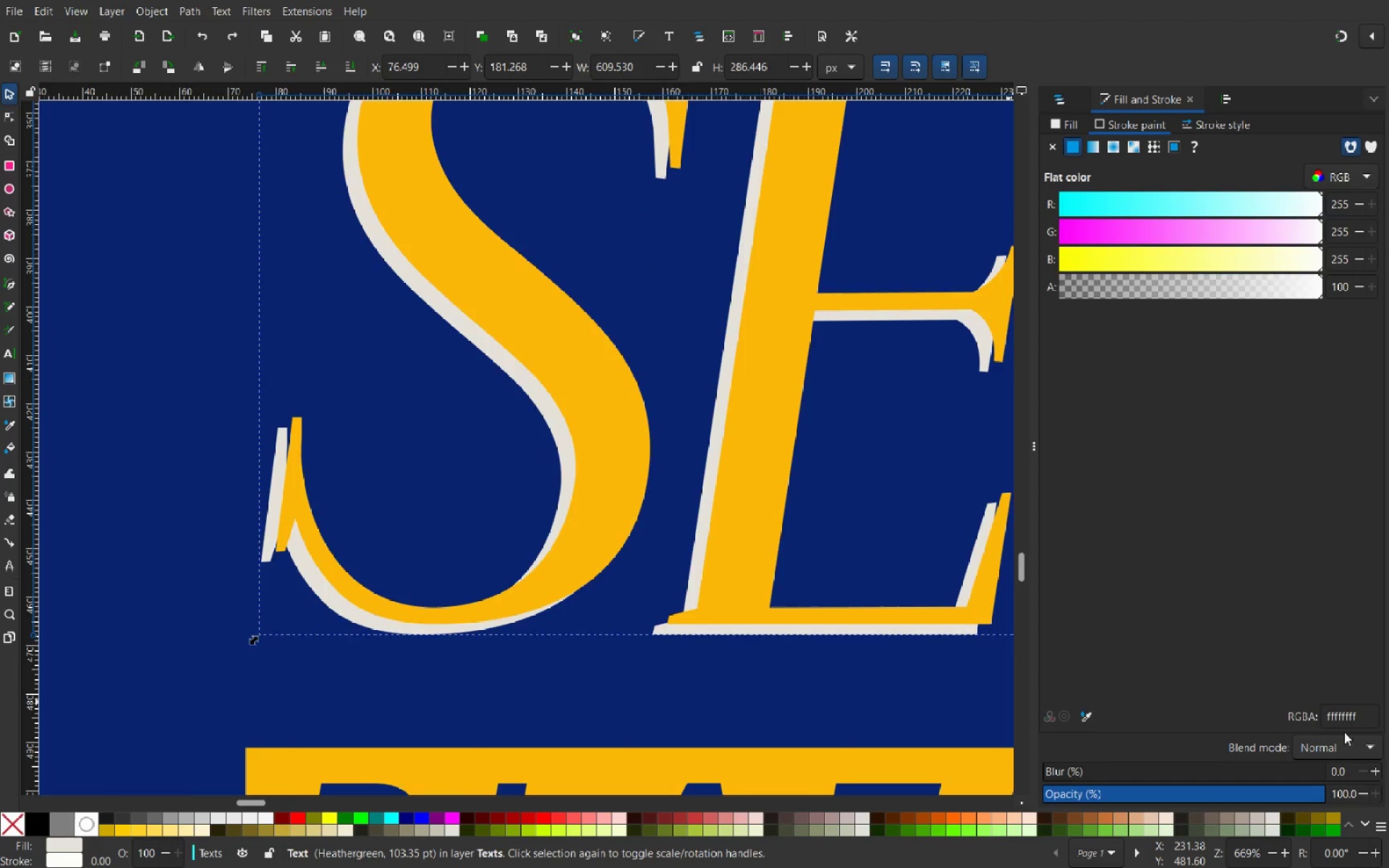 
left_click_drag(start_coordinate=[1364, 717], to_coordinate=[1304, 717])
 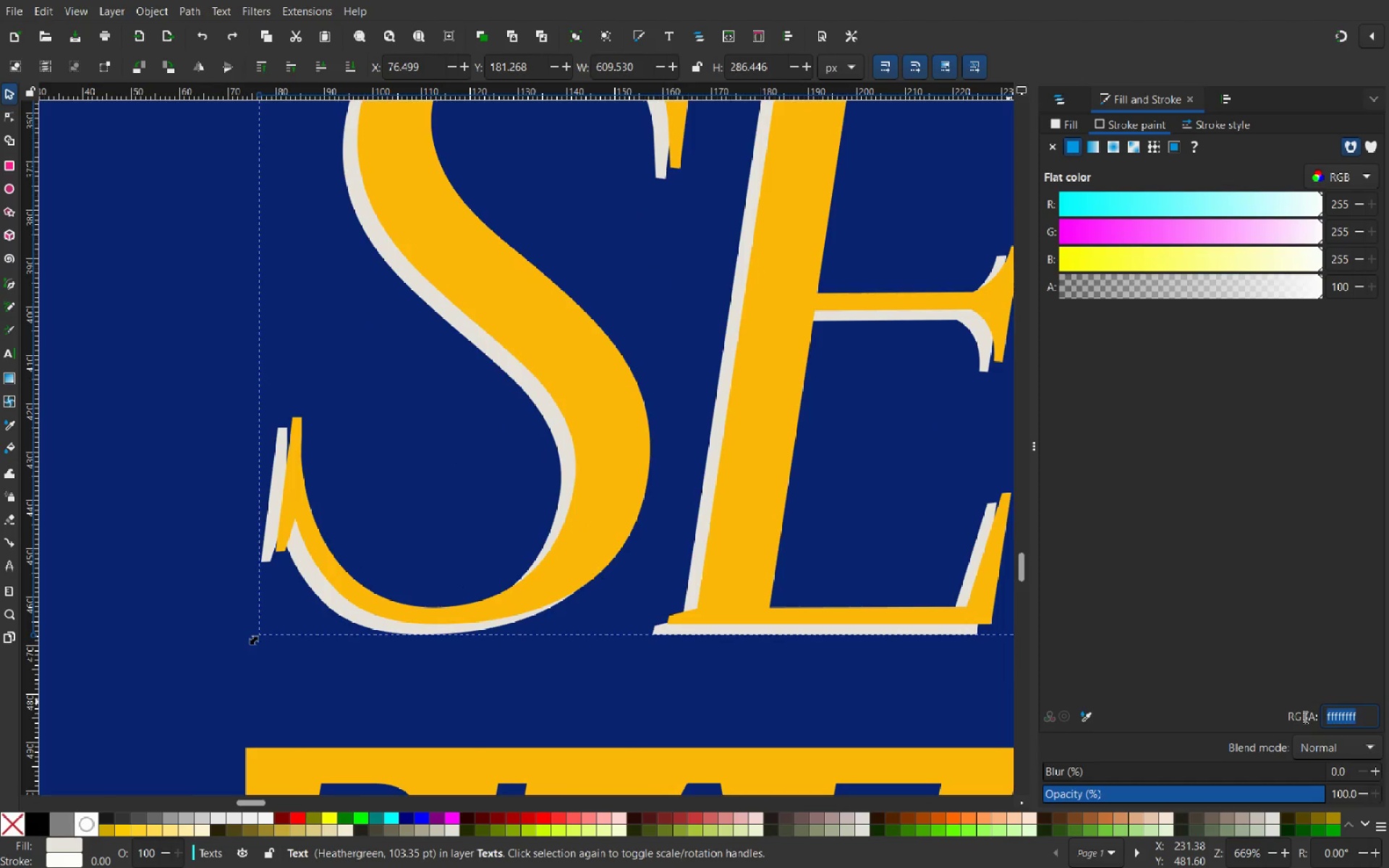 
key(Control+V)
 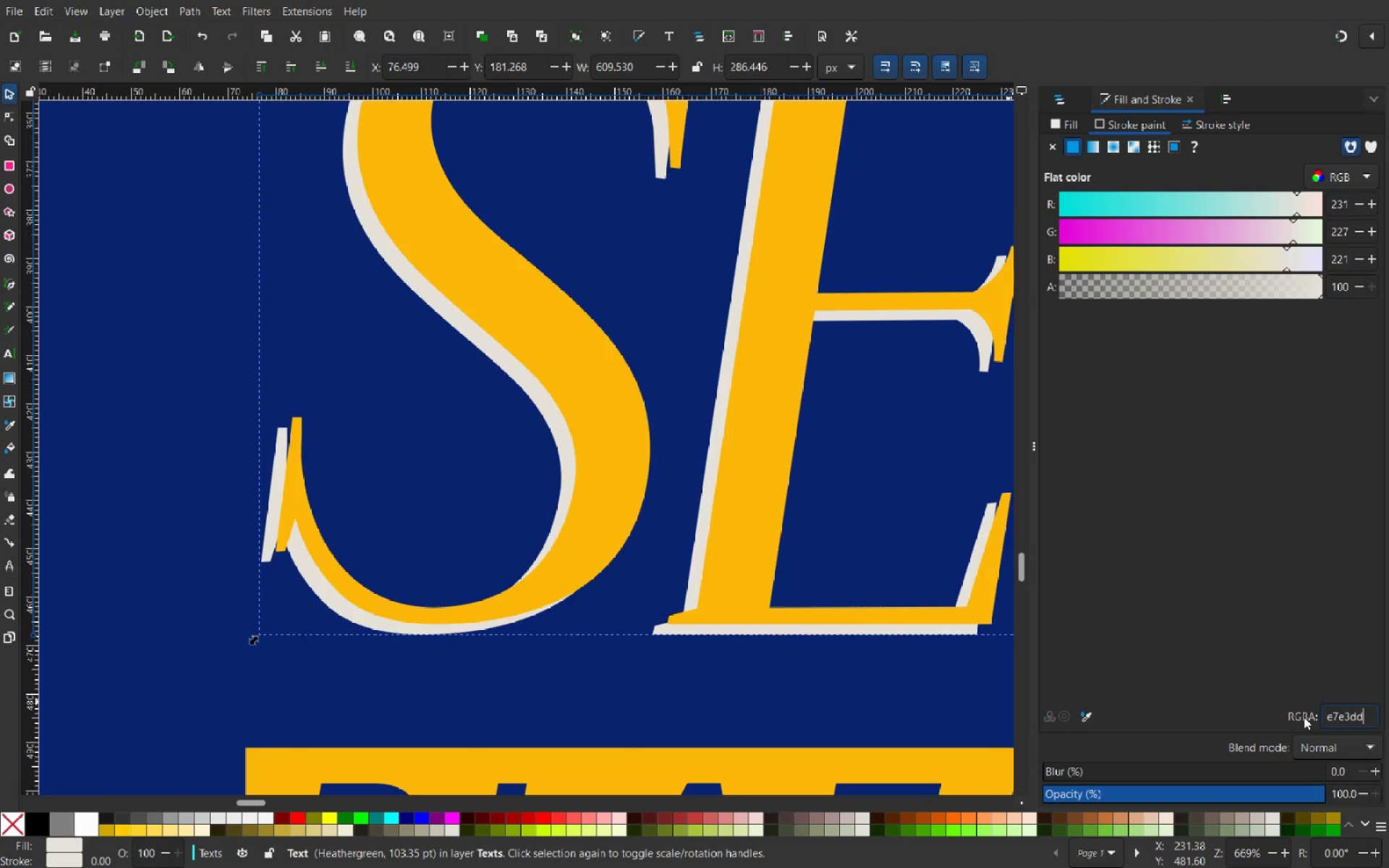 
key(Enter)
 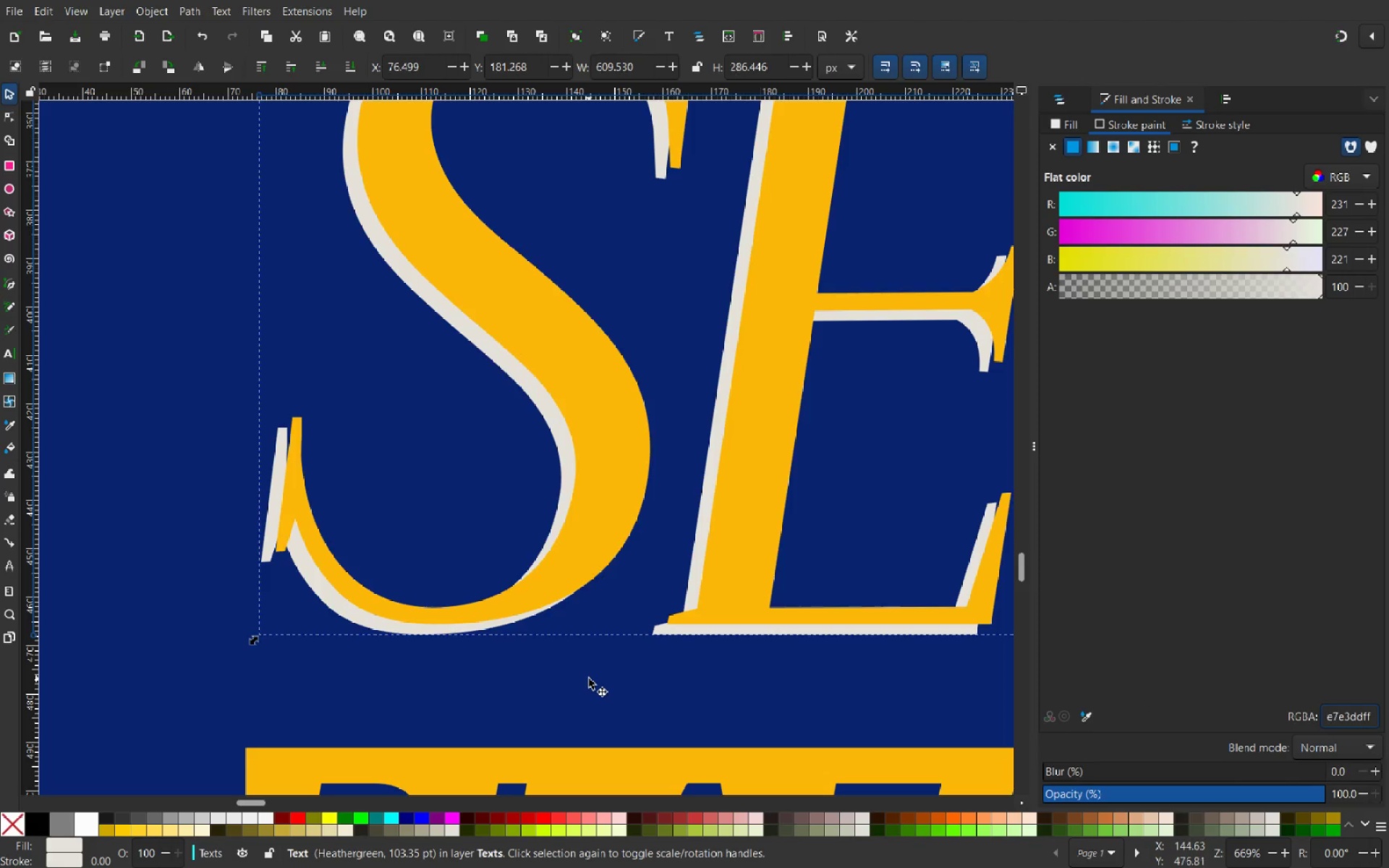 
hold_key(key=ControlLeft, duration=0.73)
scroll: coordinate [607, 683], scroll_direction: down, amount: 5.0
 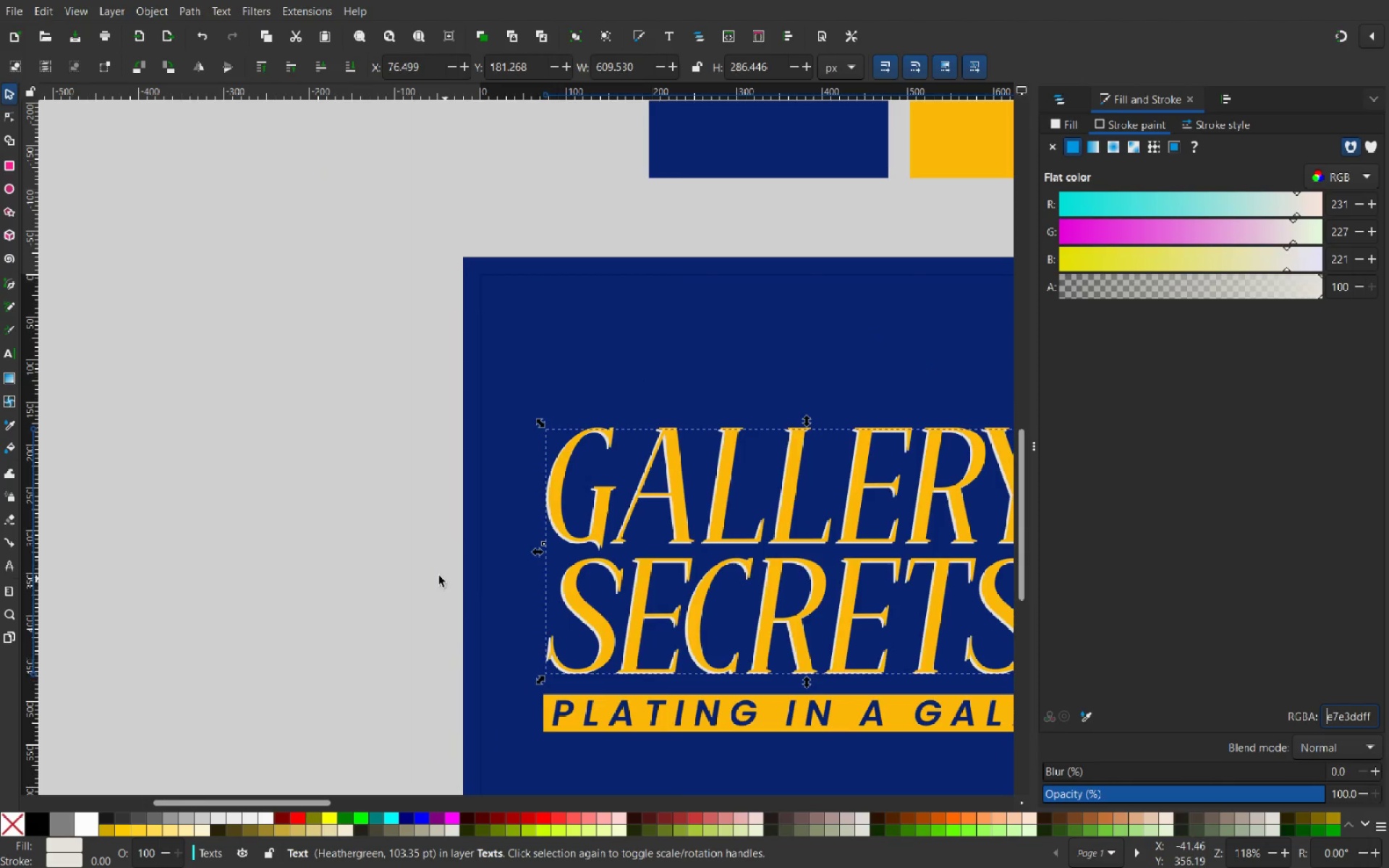 
left_click([425, 568])
 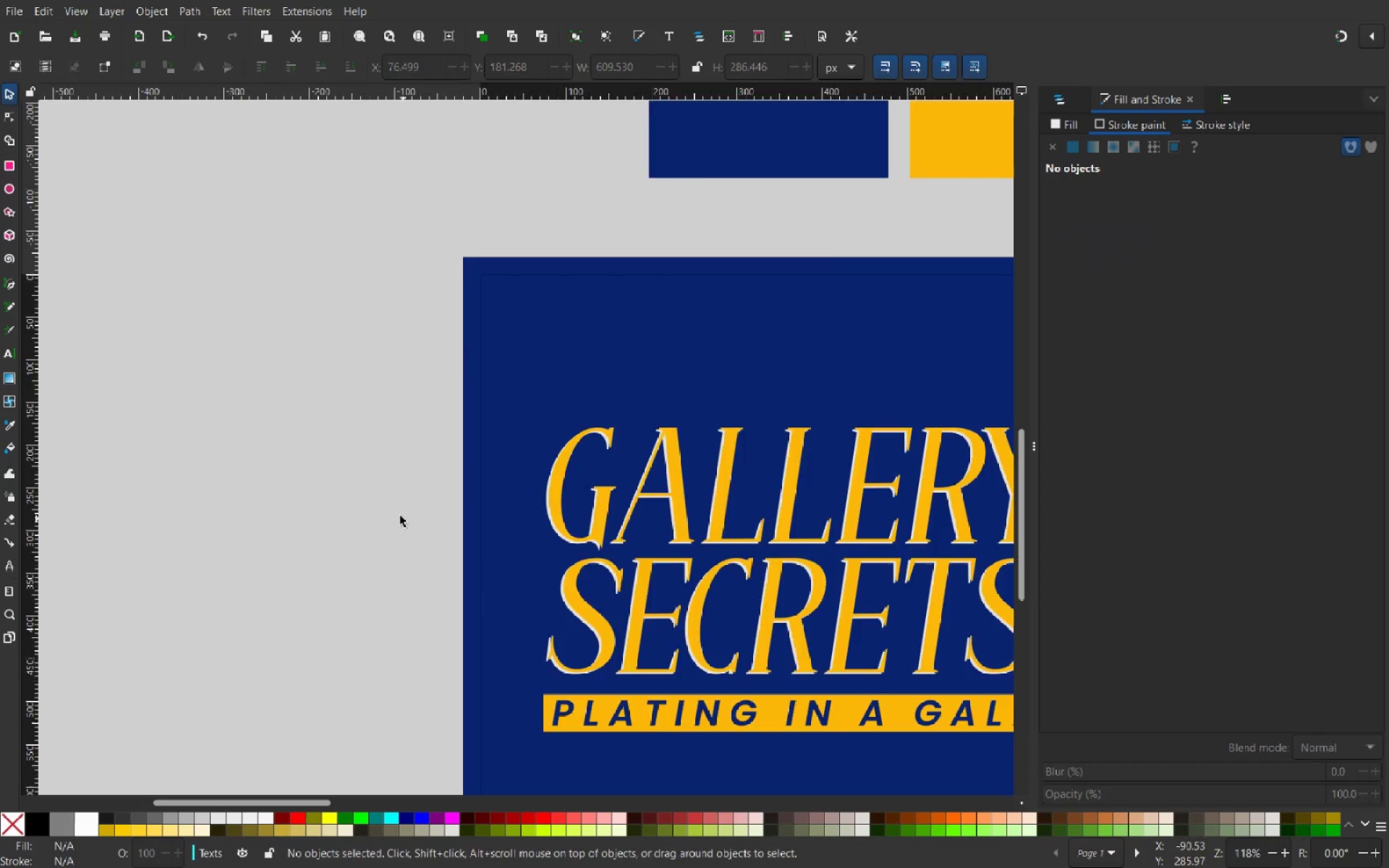 
hold_key(key=ControlLeft, duration=0.84)
scroll: coordinate [399, 514], scroll_direction: down, amount: 3.0
 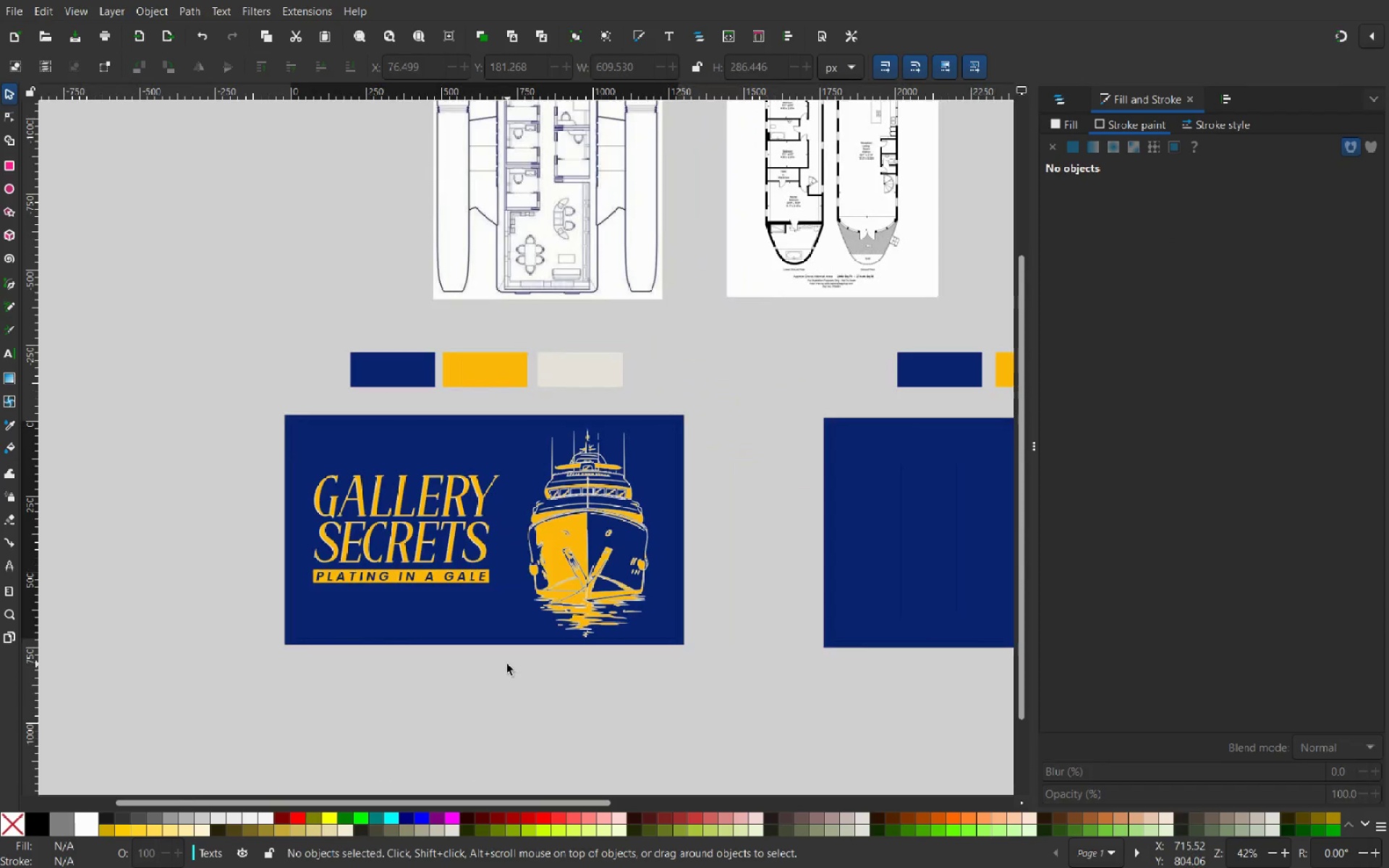 
wait(8.59)
 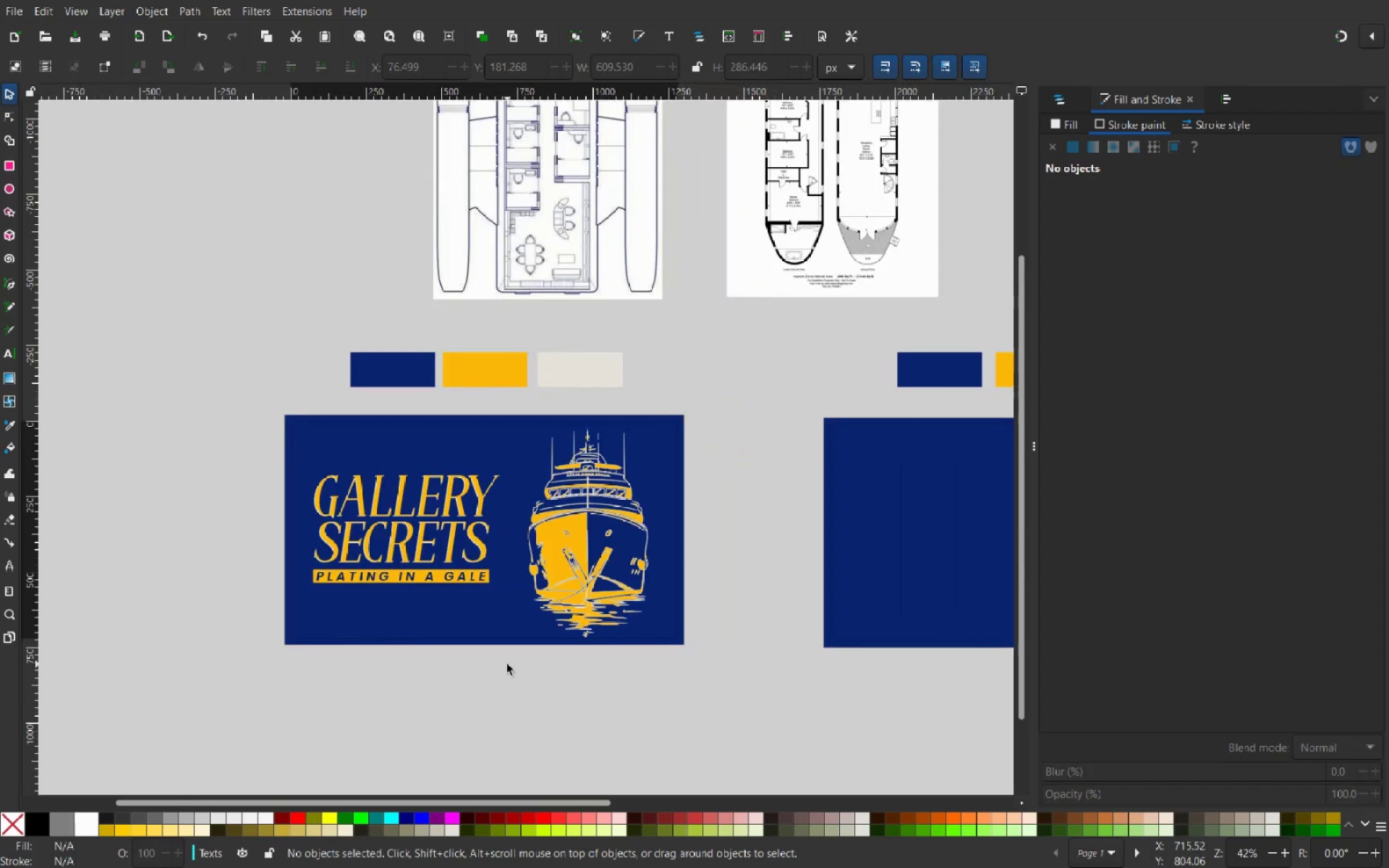 
hold_key(key=ControlLeft, duration=0.42)
scroll: coordinate [327, 628], scroll_direction: down, amount: 2.0
 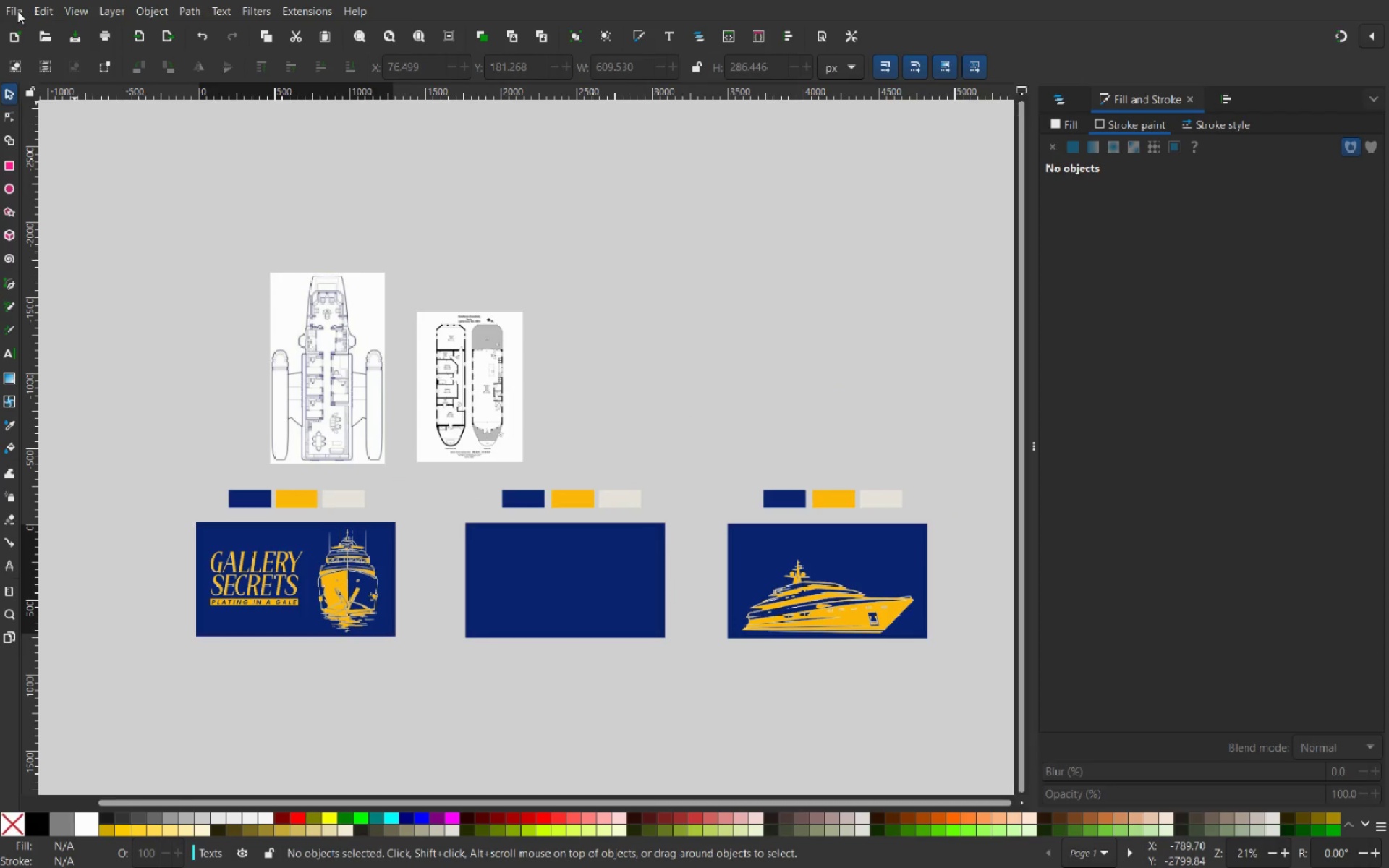 
wait(8.13)
 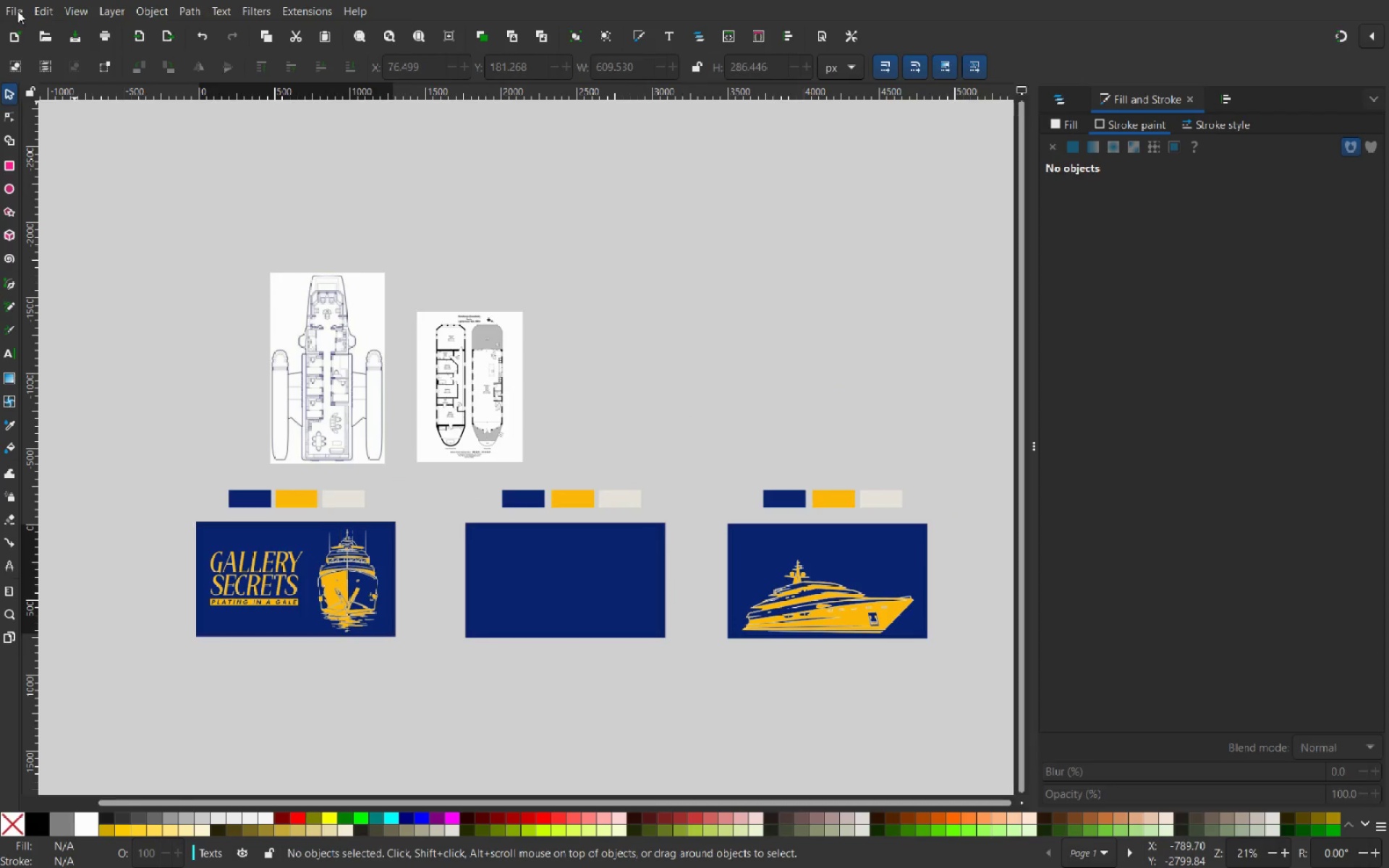 
hold_key(key=ControlLeft, duration=1.14)
scroll: coordinate [838, 549], scroll_direction: up, amount: 4.0
 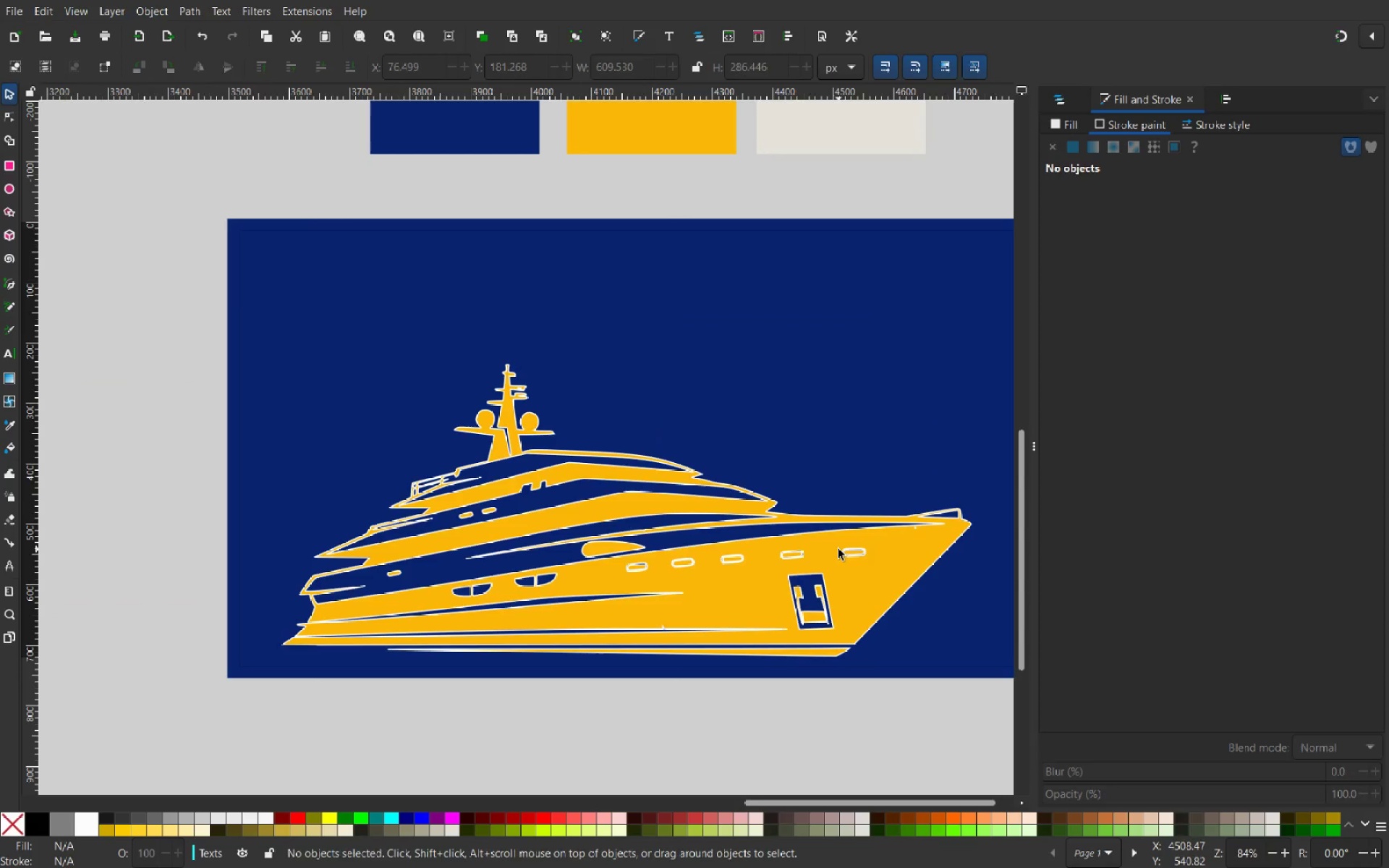 
left_click([838, 549])
 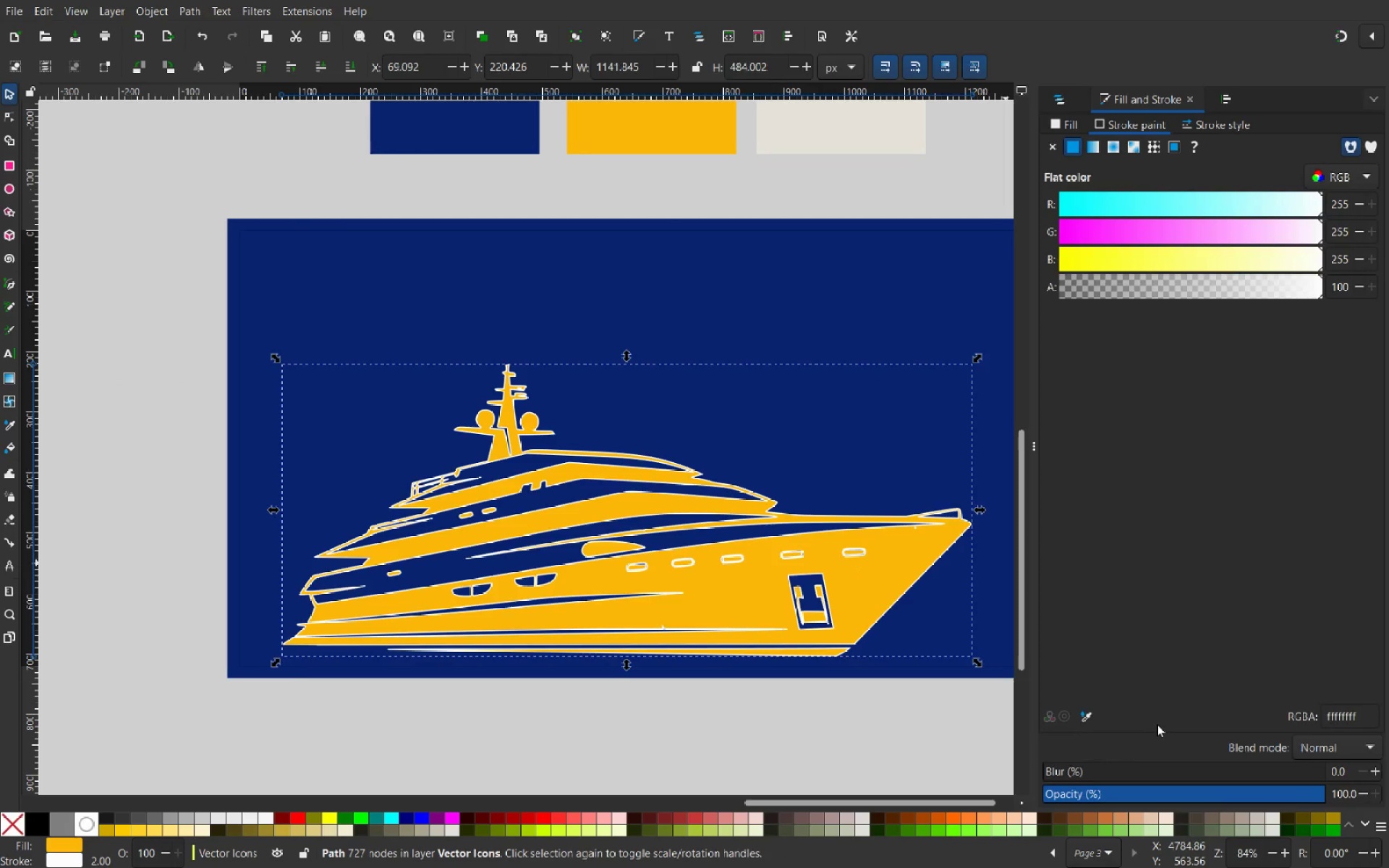 
left_click_drag(start_coordinate=[1358, 716], to_coordinate=[1303, 716])
 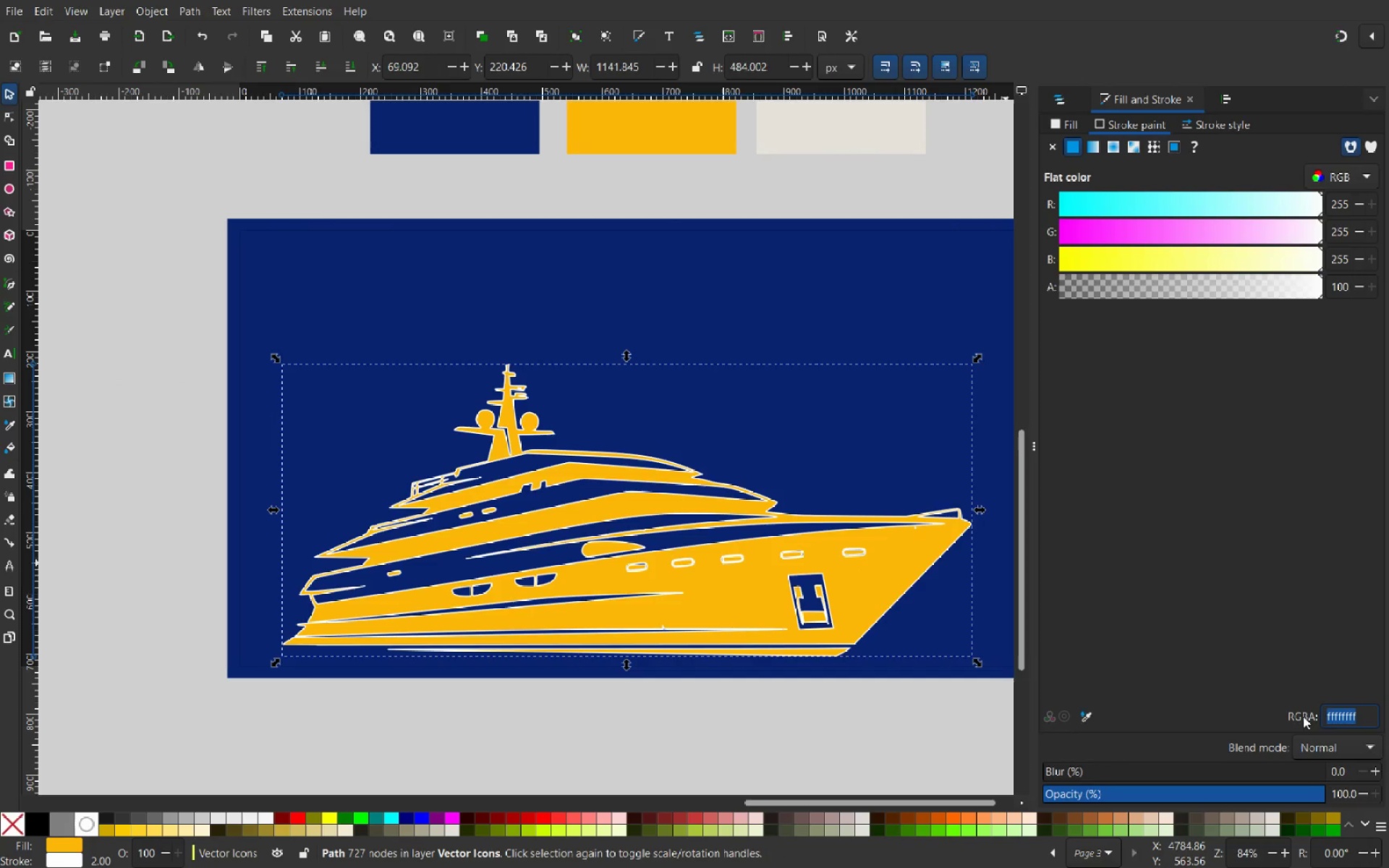 
key(Control+V)
 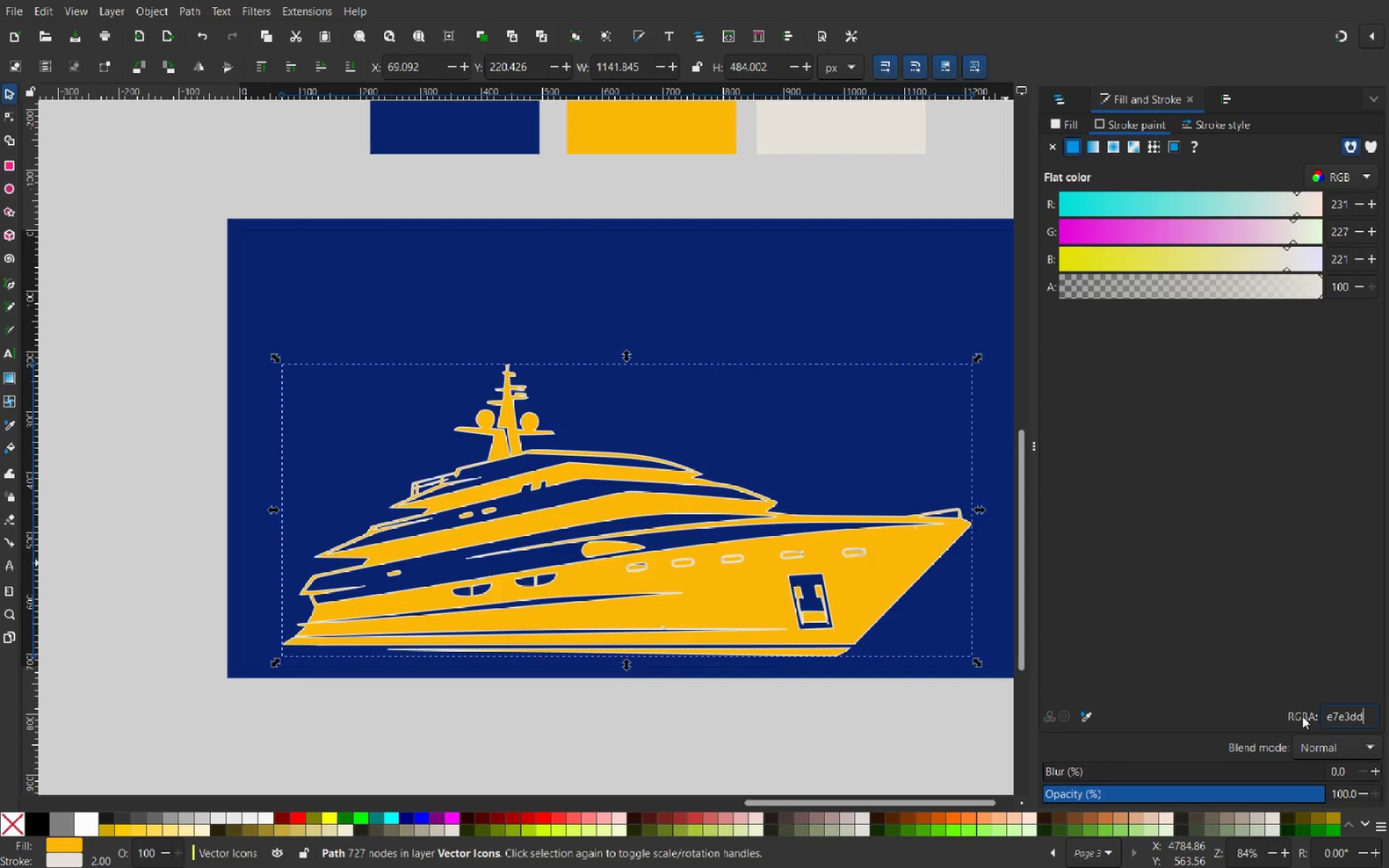 
key(Enter)
 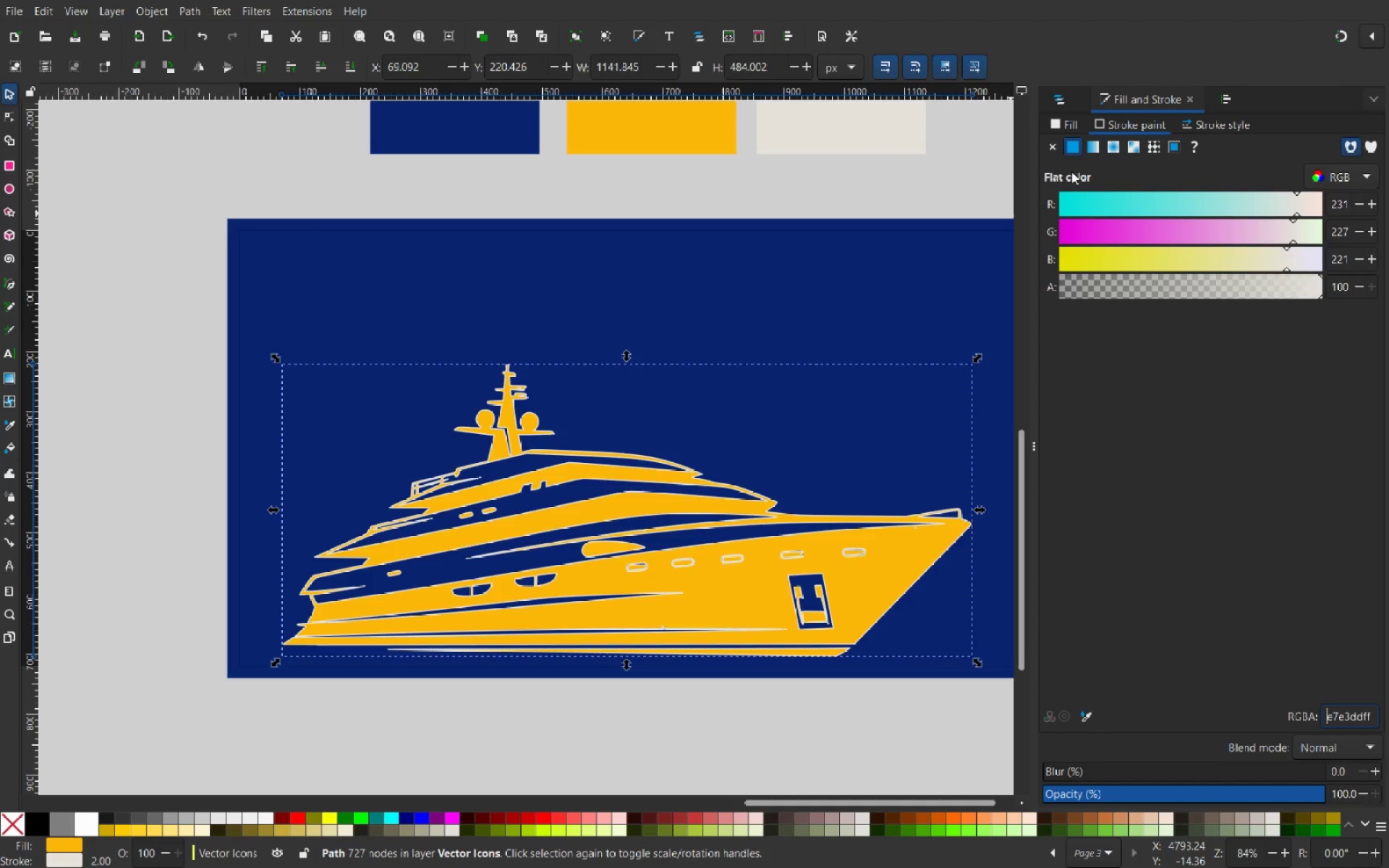 
wait(7.02)
 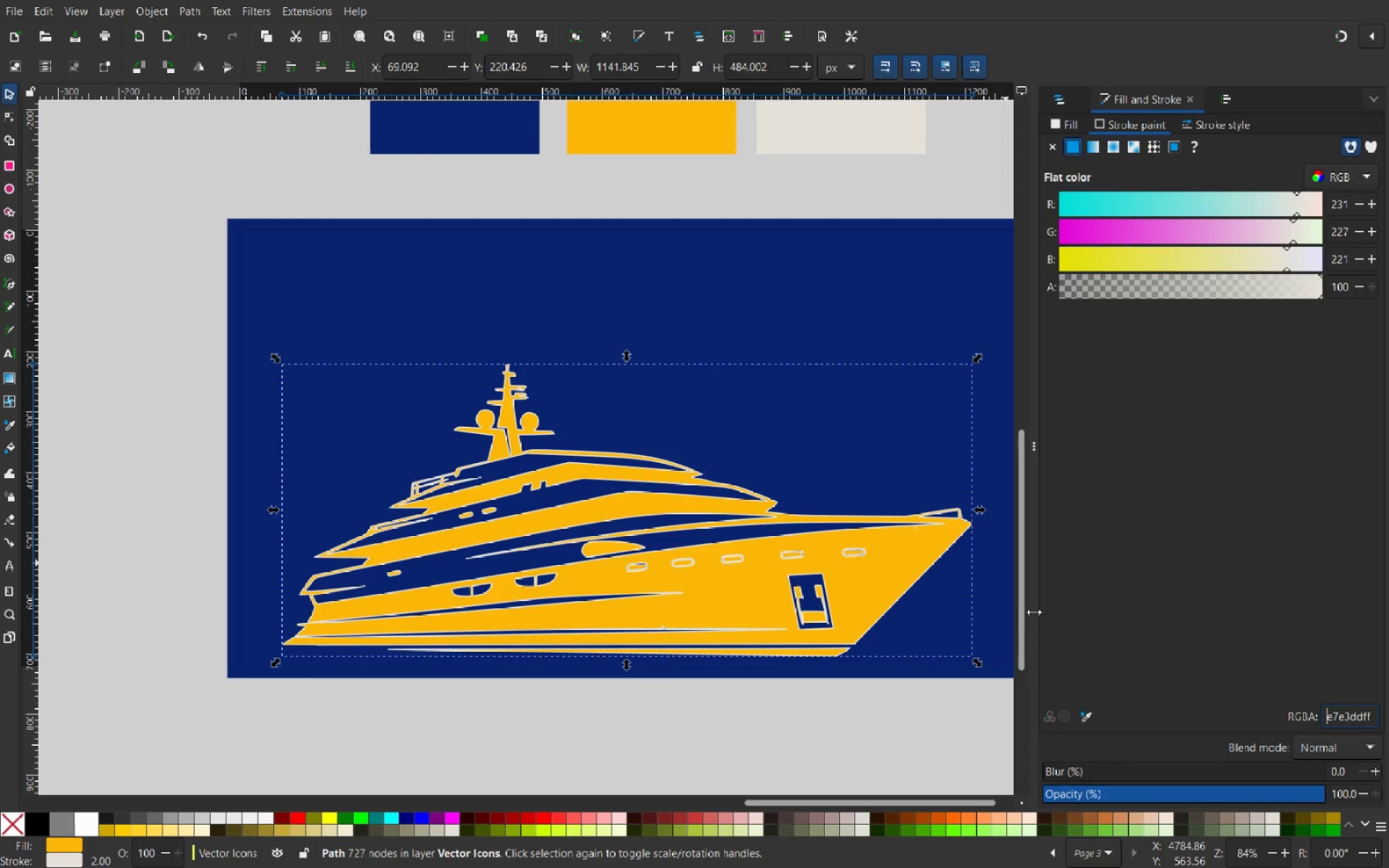 
left_click([739, 723])
 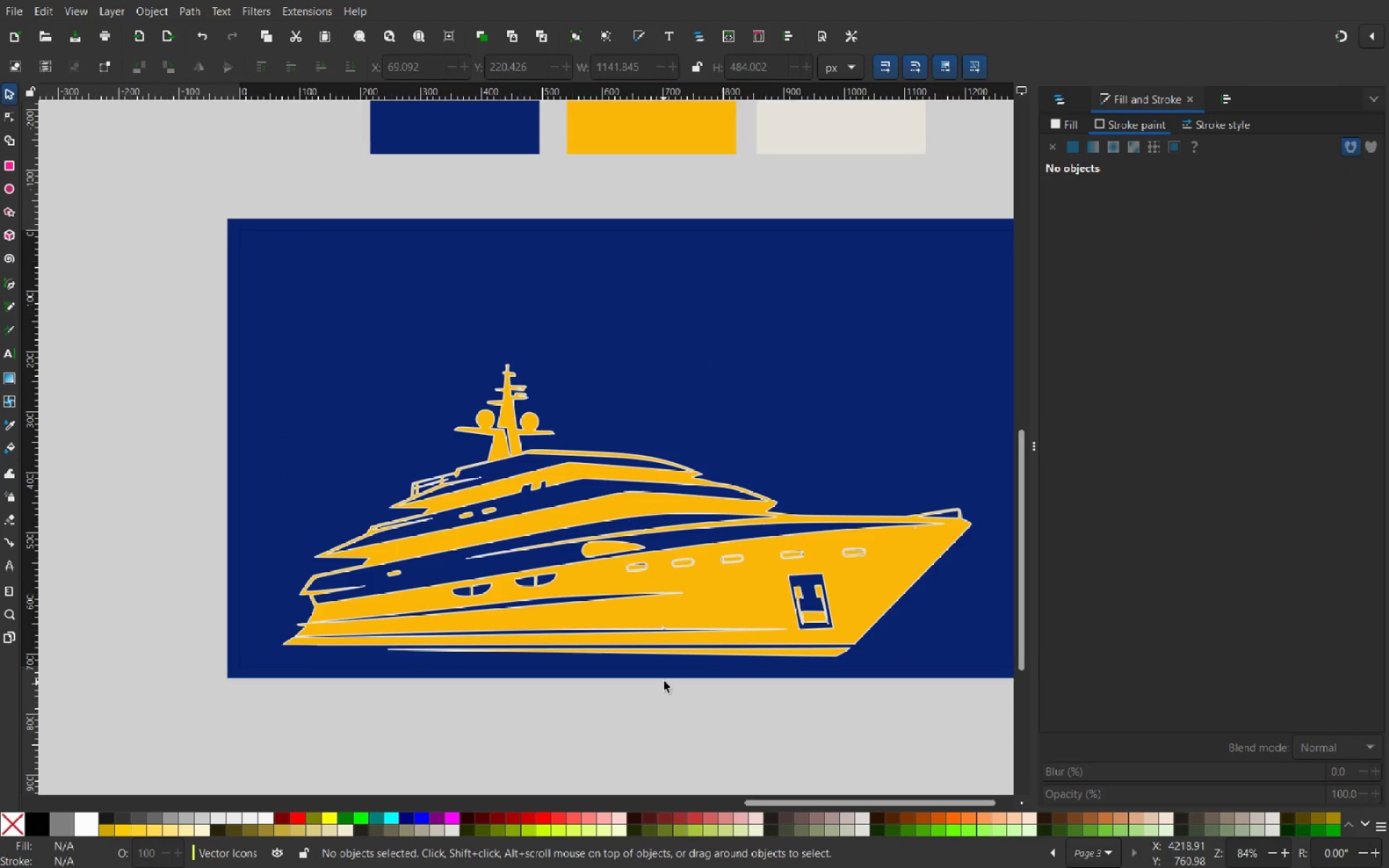 
hold_key(key=ControlLeft, duration=1.91)
scroll: coordinate [696, 594], scroll_direction: down, amount: 4.0
 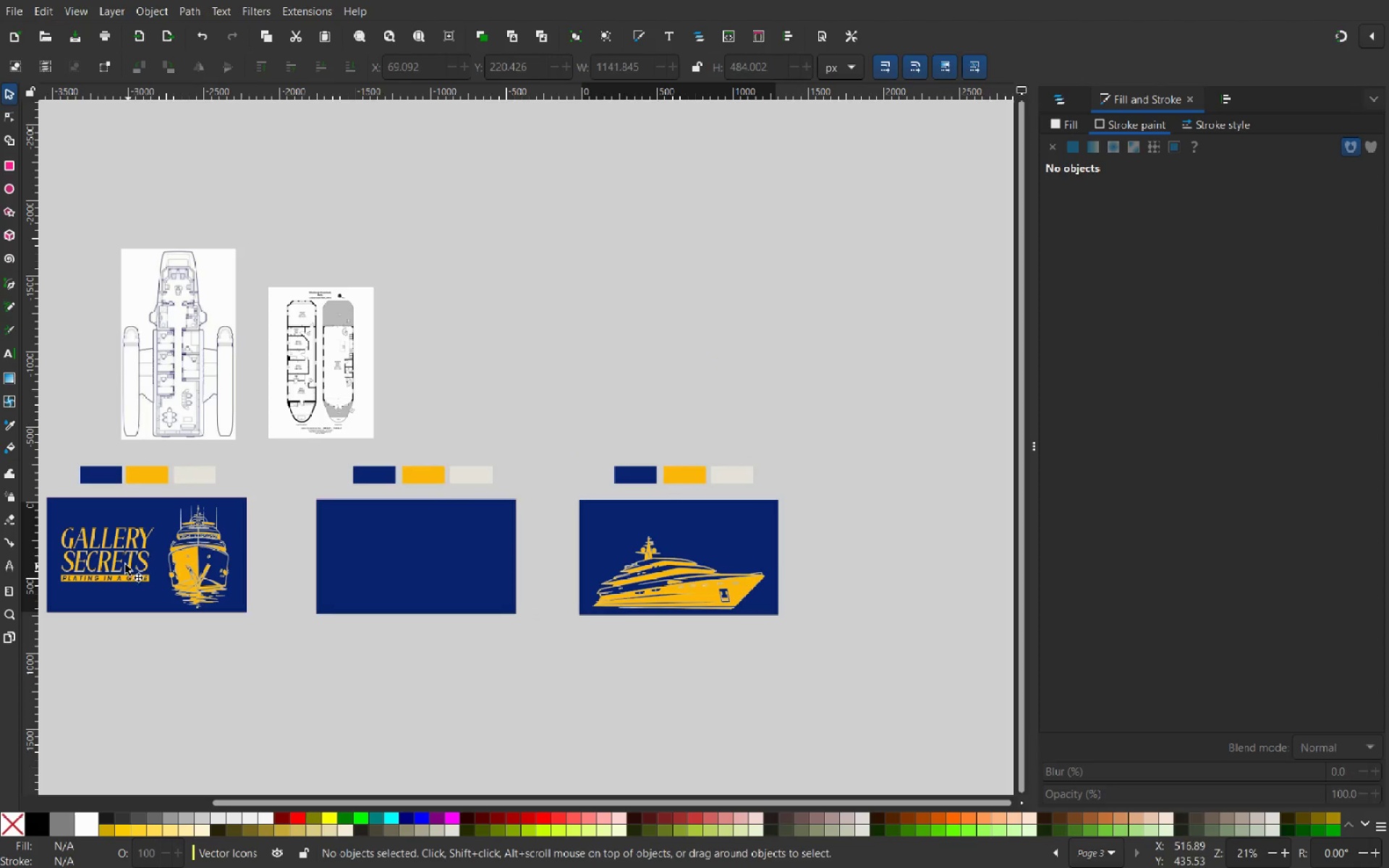 
left_click([119, 560])
 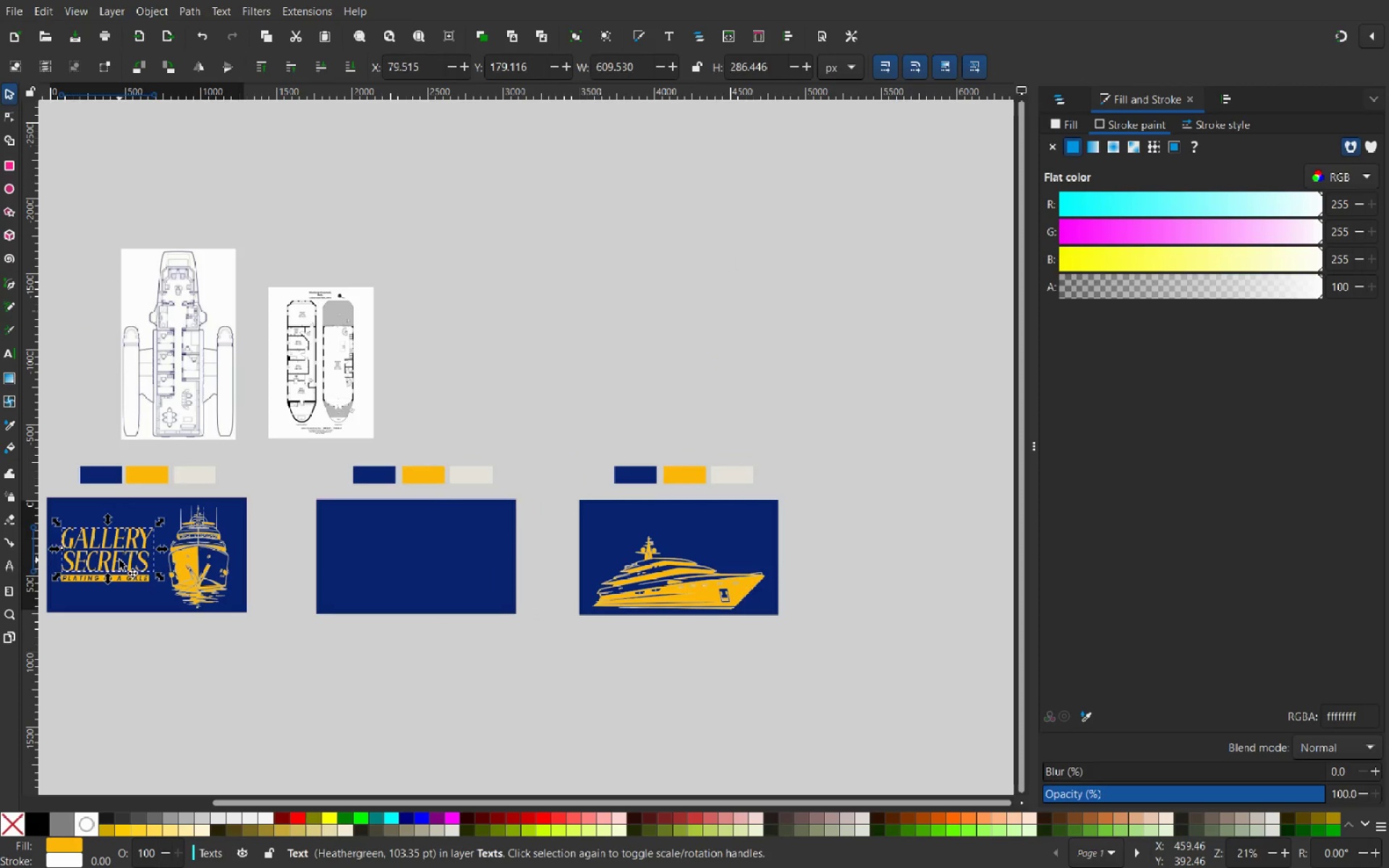 
right_click([119, 560])
 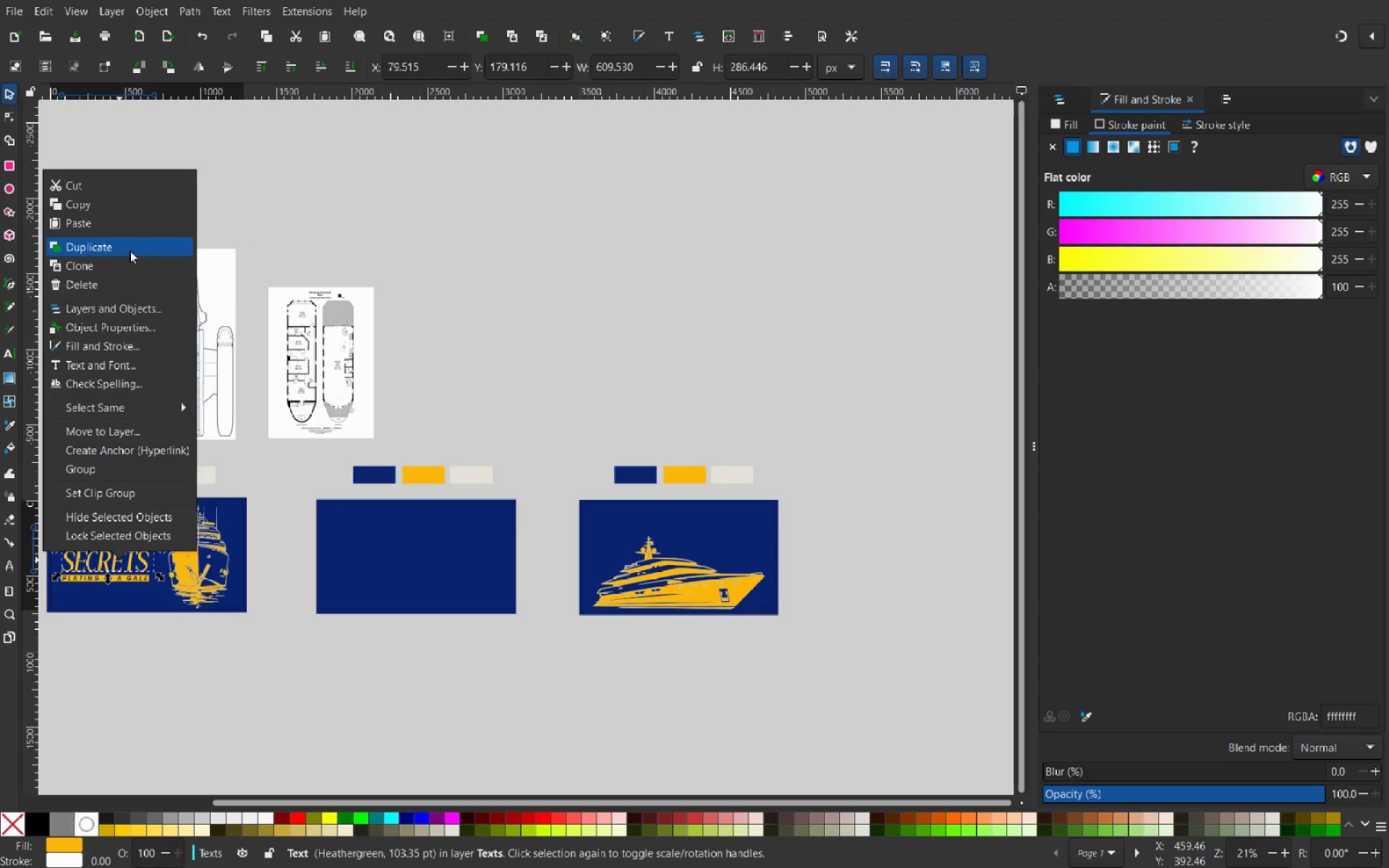 
left_click([127, 250])
 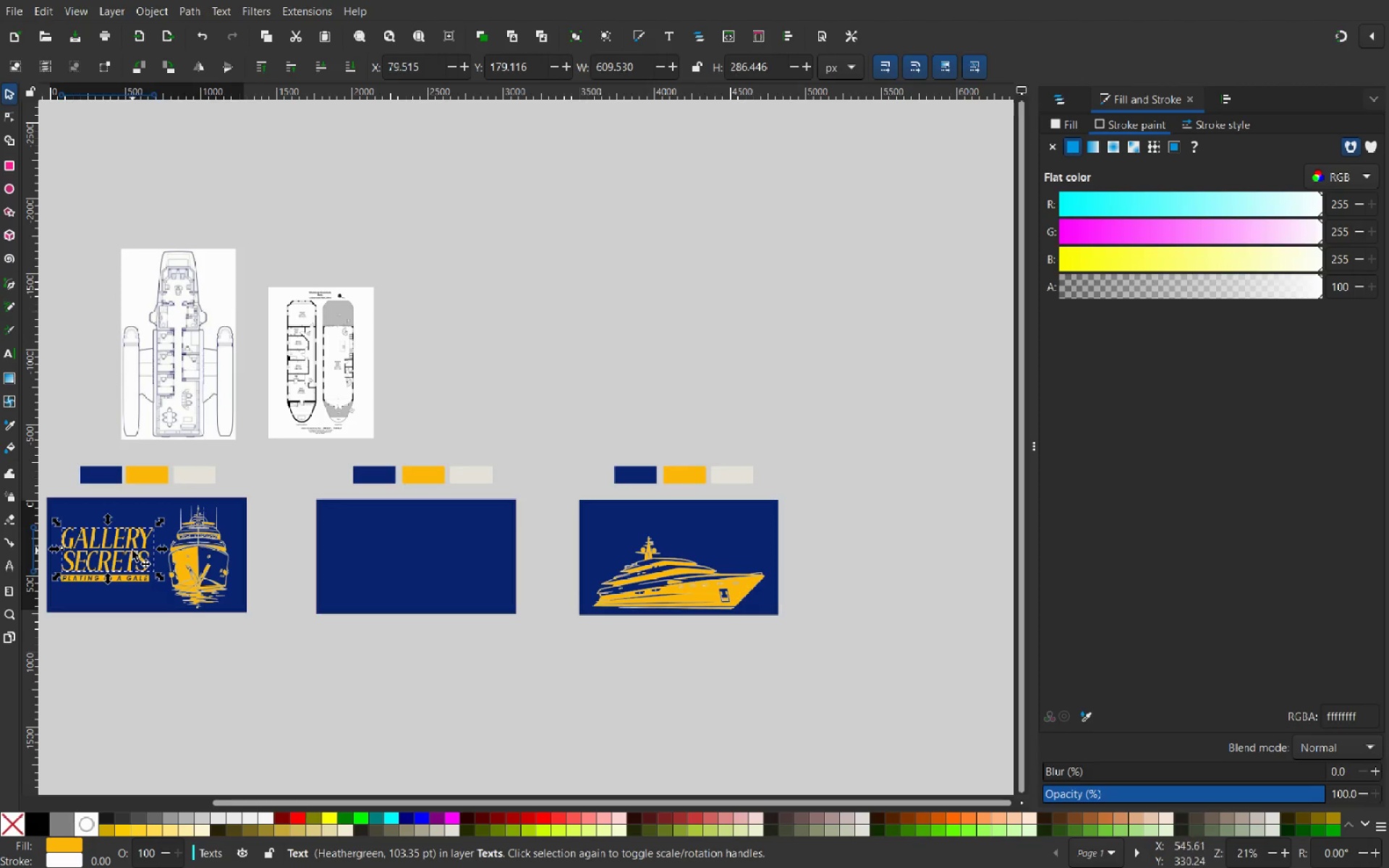 
left_click_drag(start_coordinate=[132, 550], to_coordinate=[709, 537])
 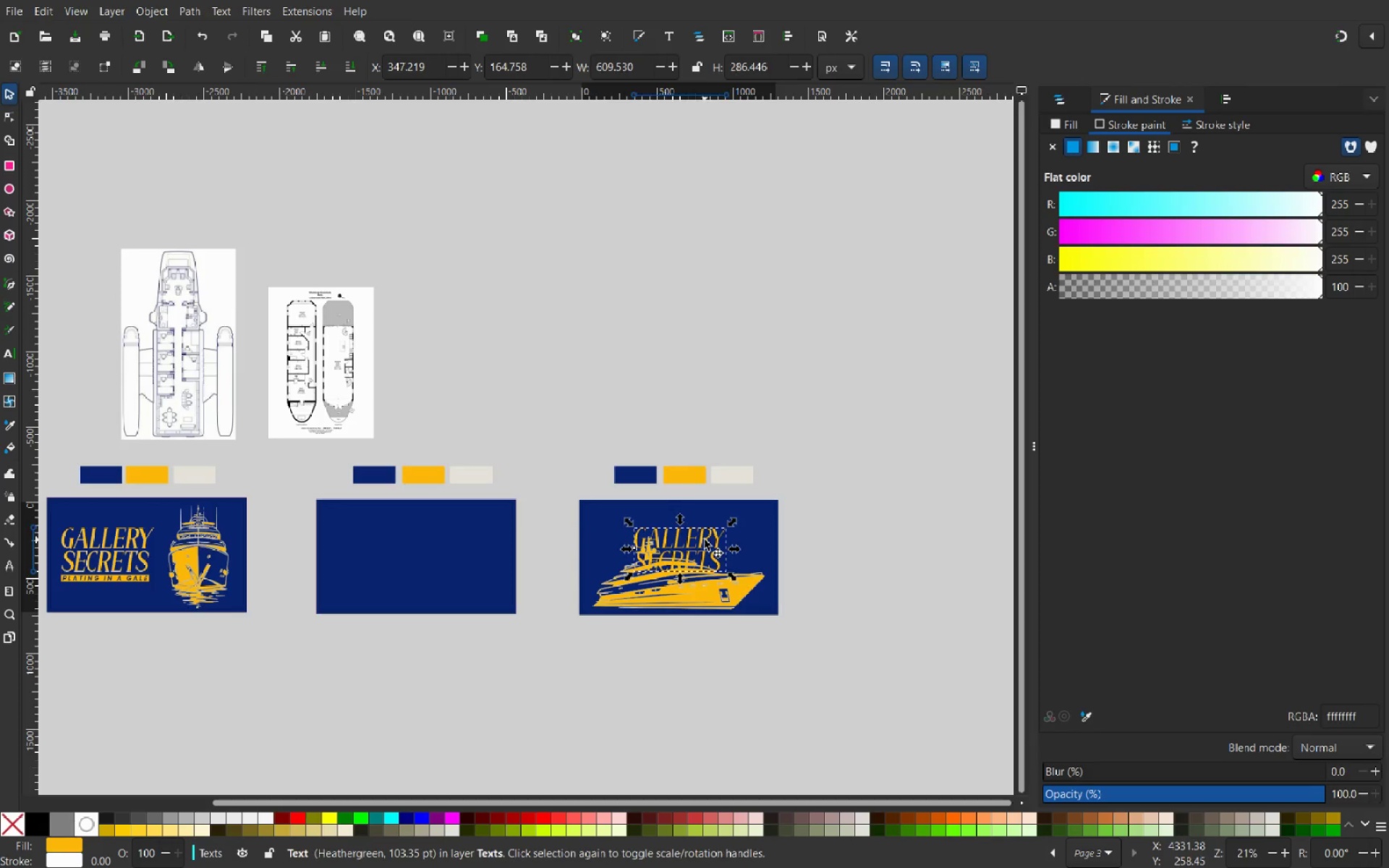 
hold_key(key=ControlLeft, duration=2.7)
 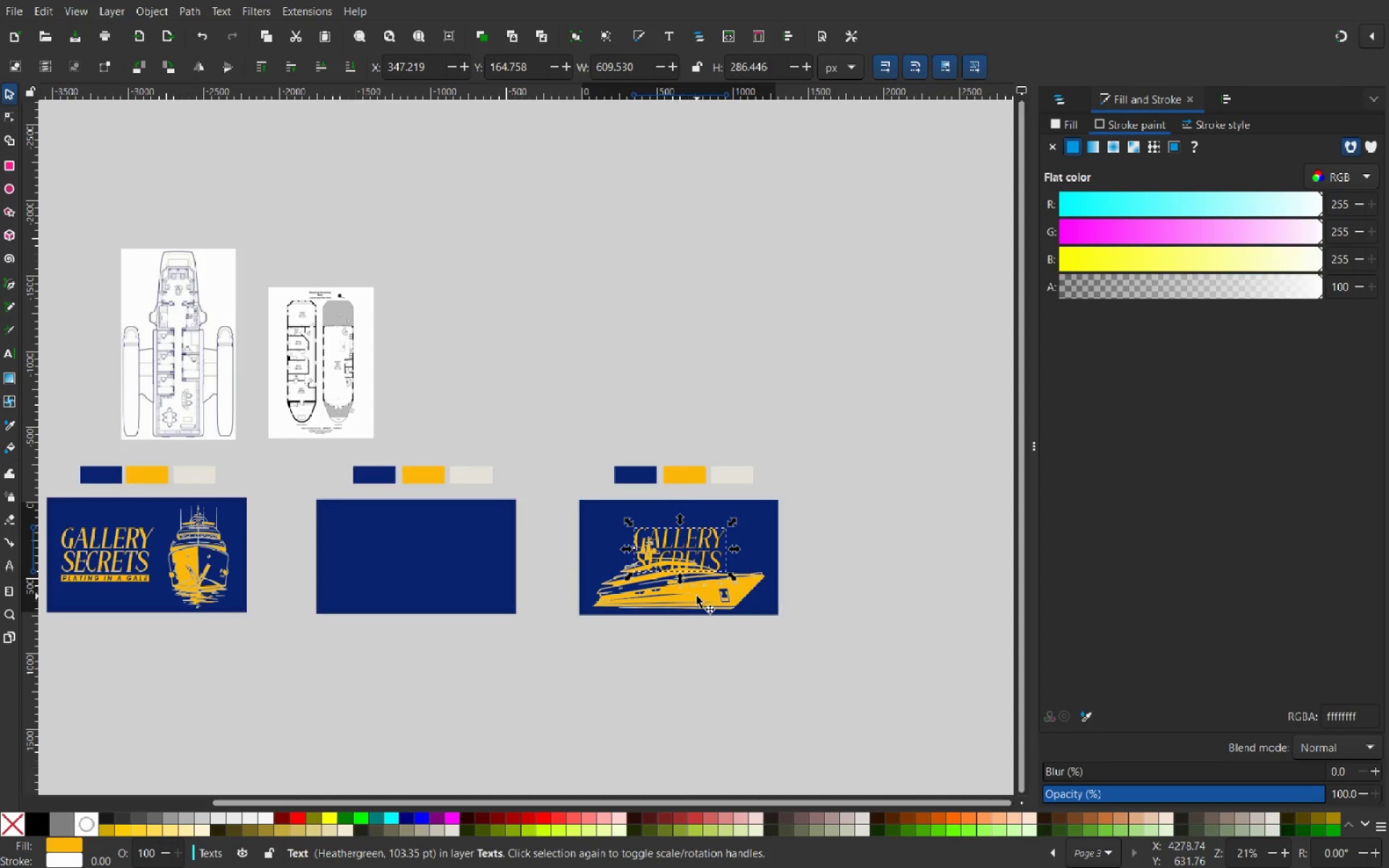 
hold_key(key=ControlLeft, duration=1.14)
scroll: coordinate [689, 566], scroll_direction: up, amount: 2.0
 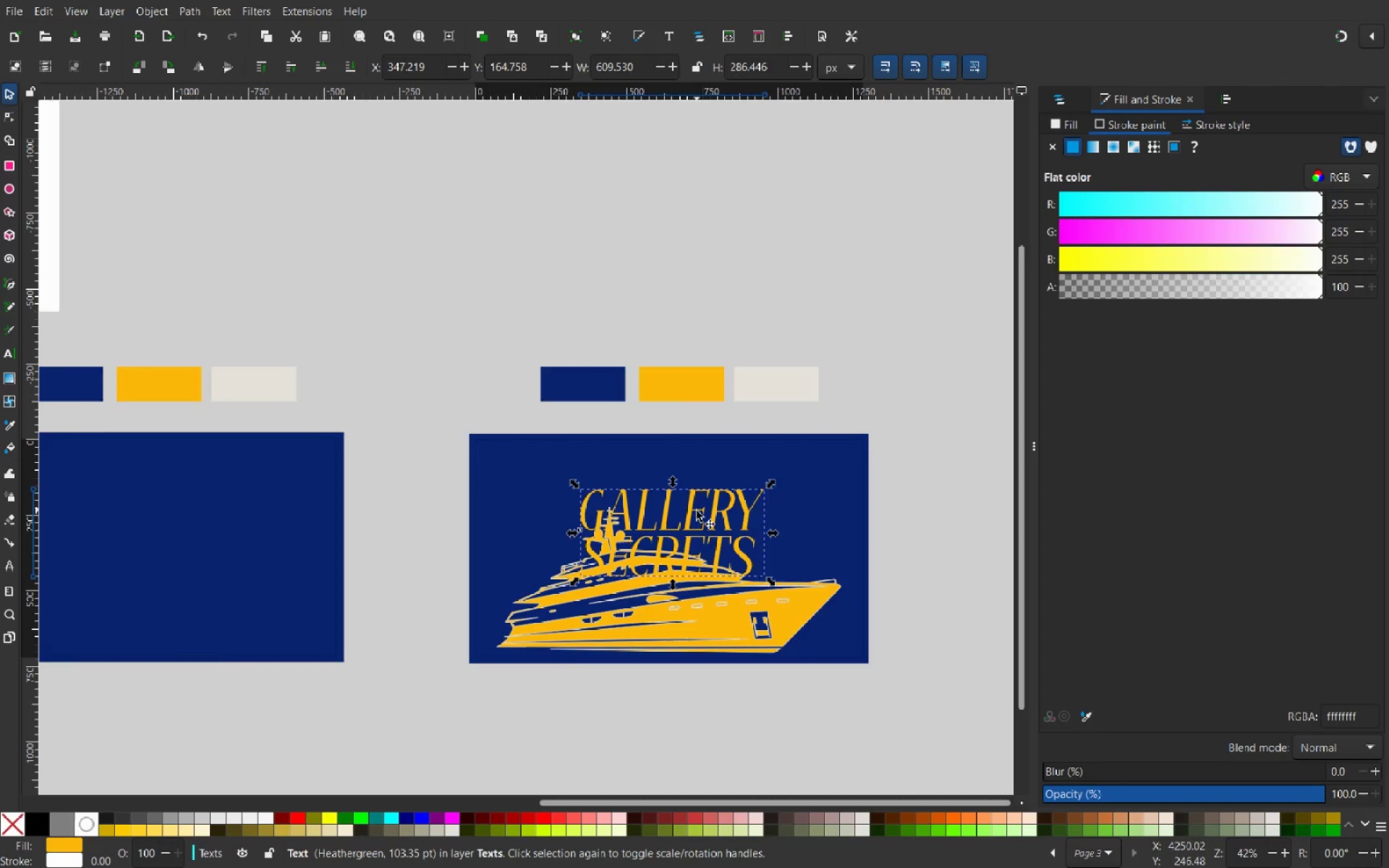 
left_click_drag(start_coordinate=[693, 511], to_coordinate=[611, 486])
 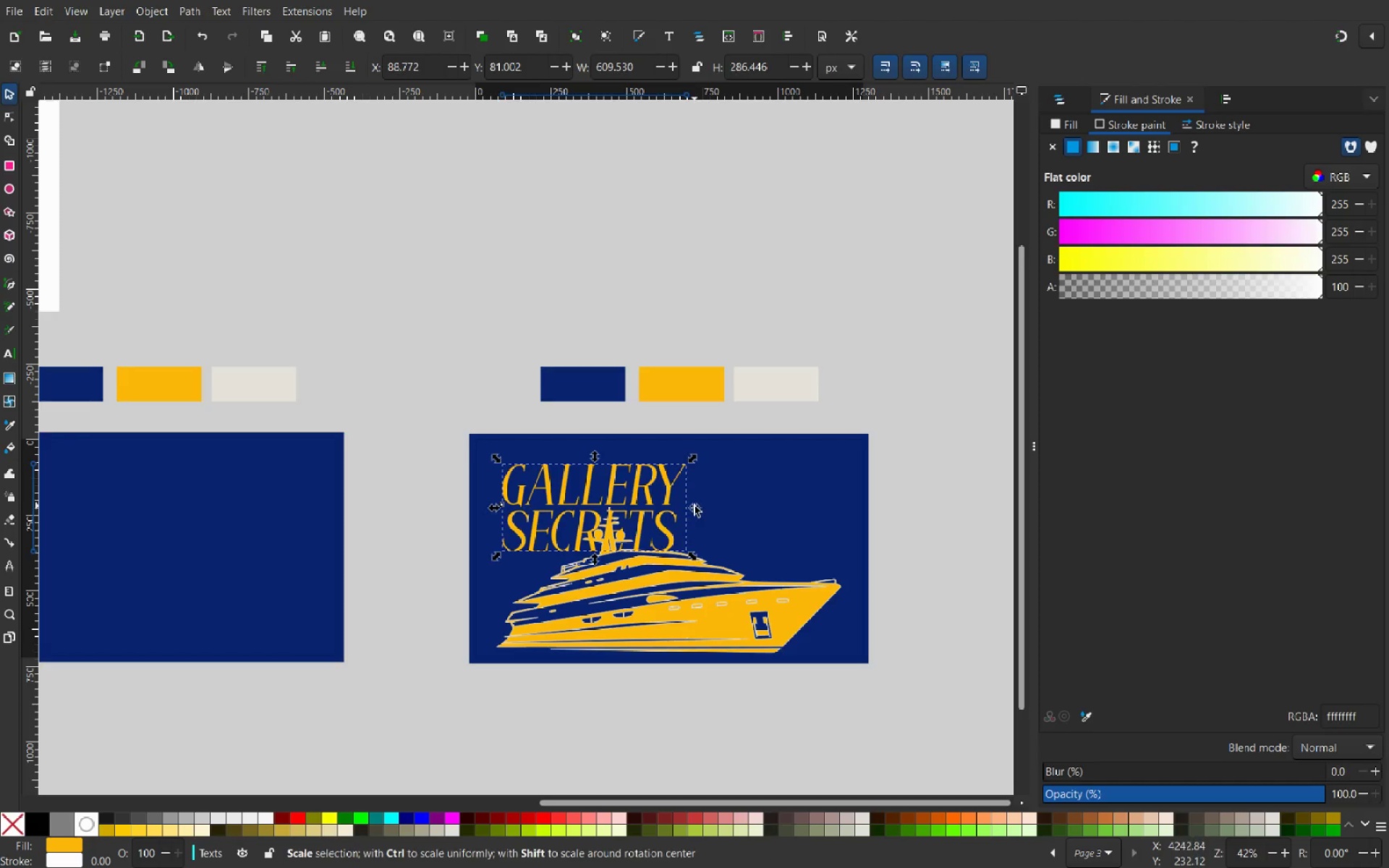 
left_click_drag(start_coordinate=[699, 506], to_coordinate=[779, 508])
 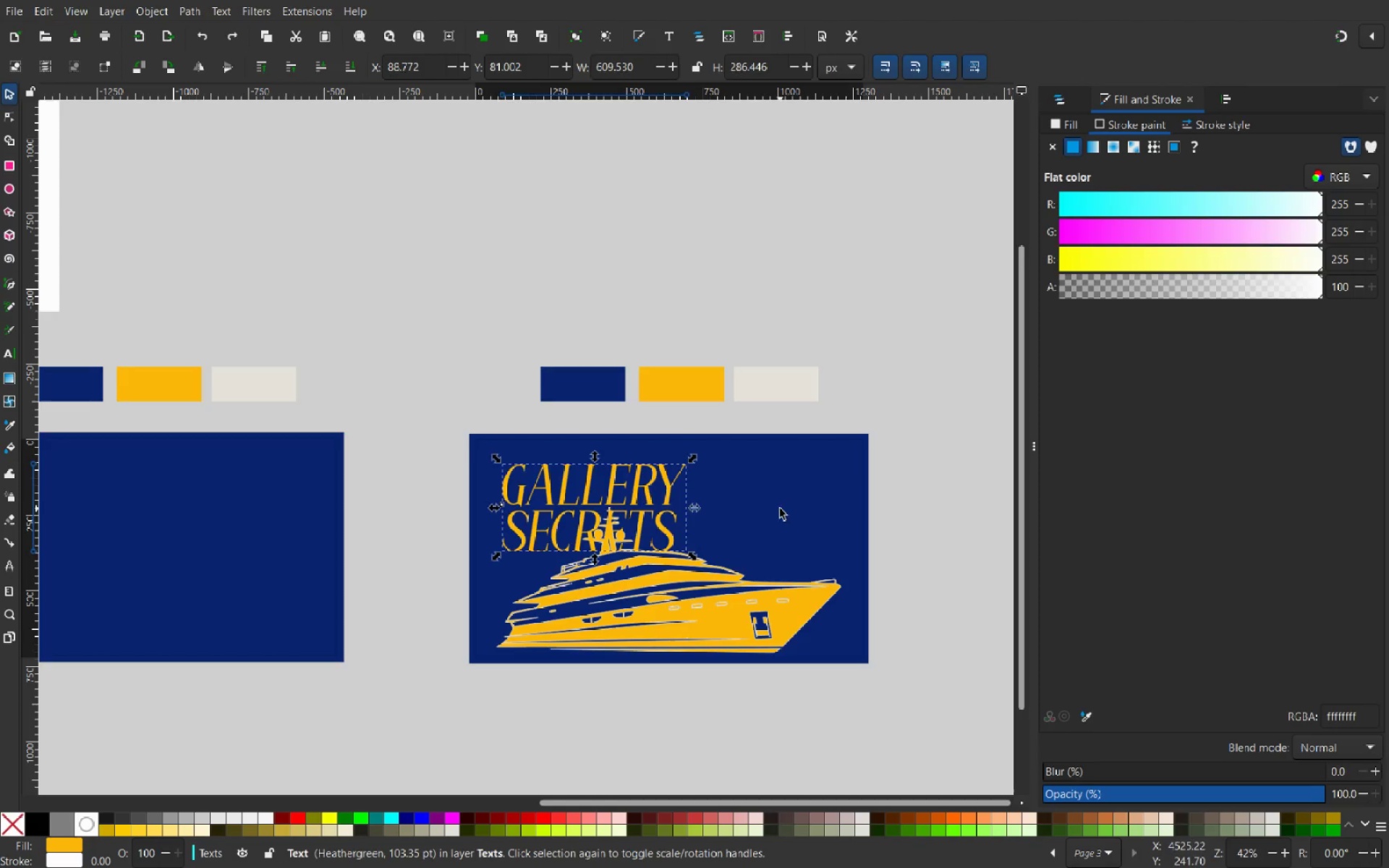 
hold_key(key=ControlLeft, duration=1.0)
 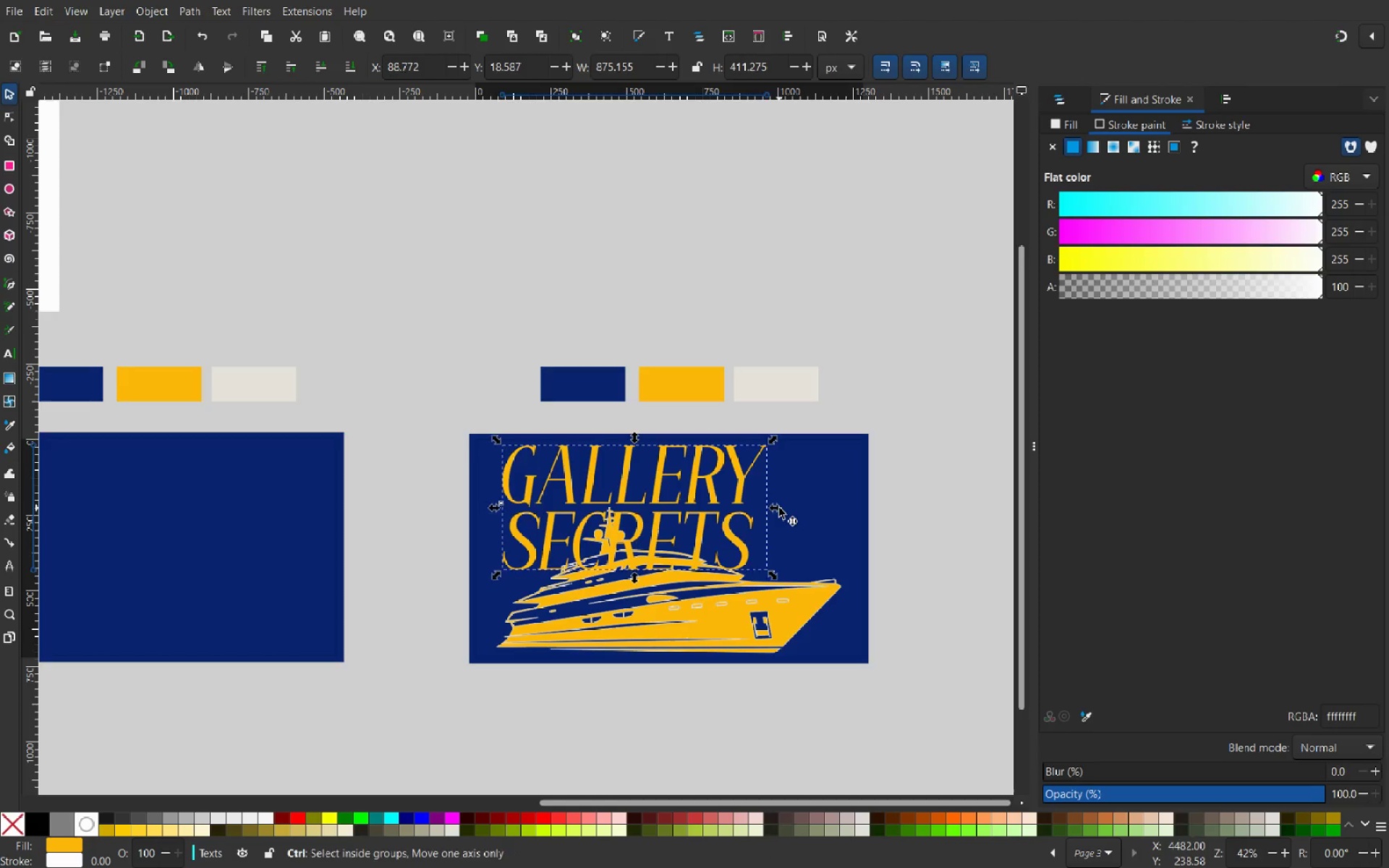 
key(Control+ControlLeft)
 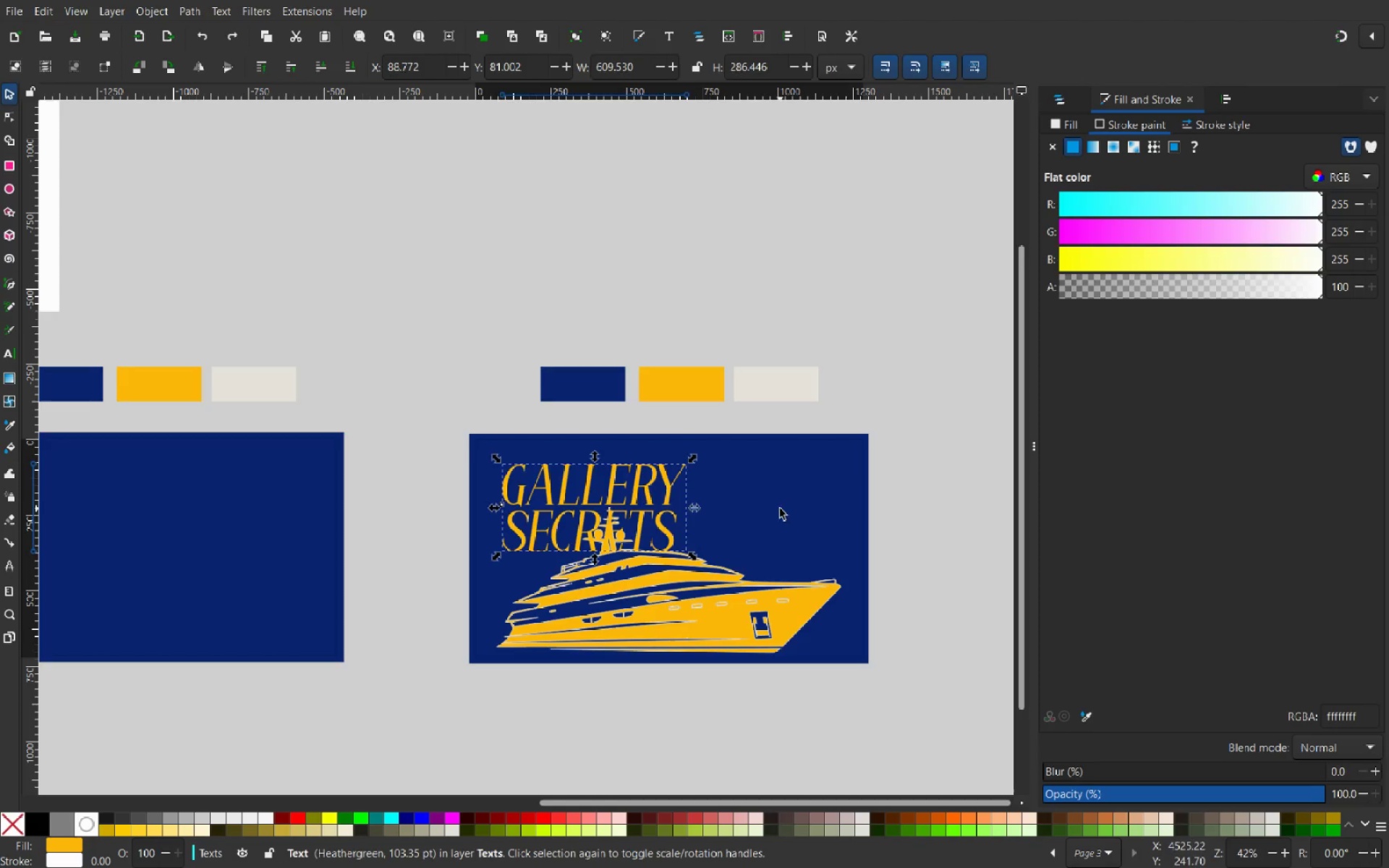 
key(Control+Z)
 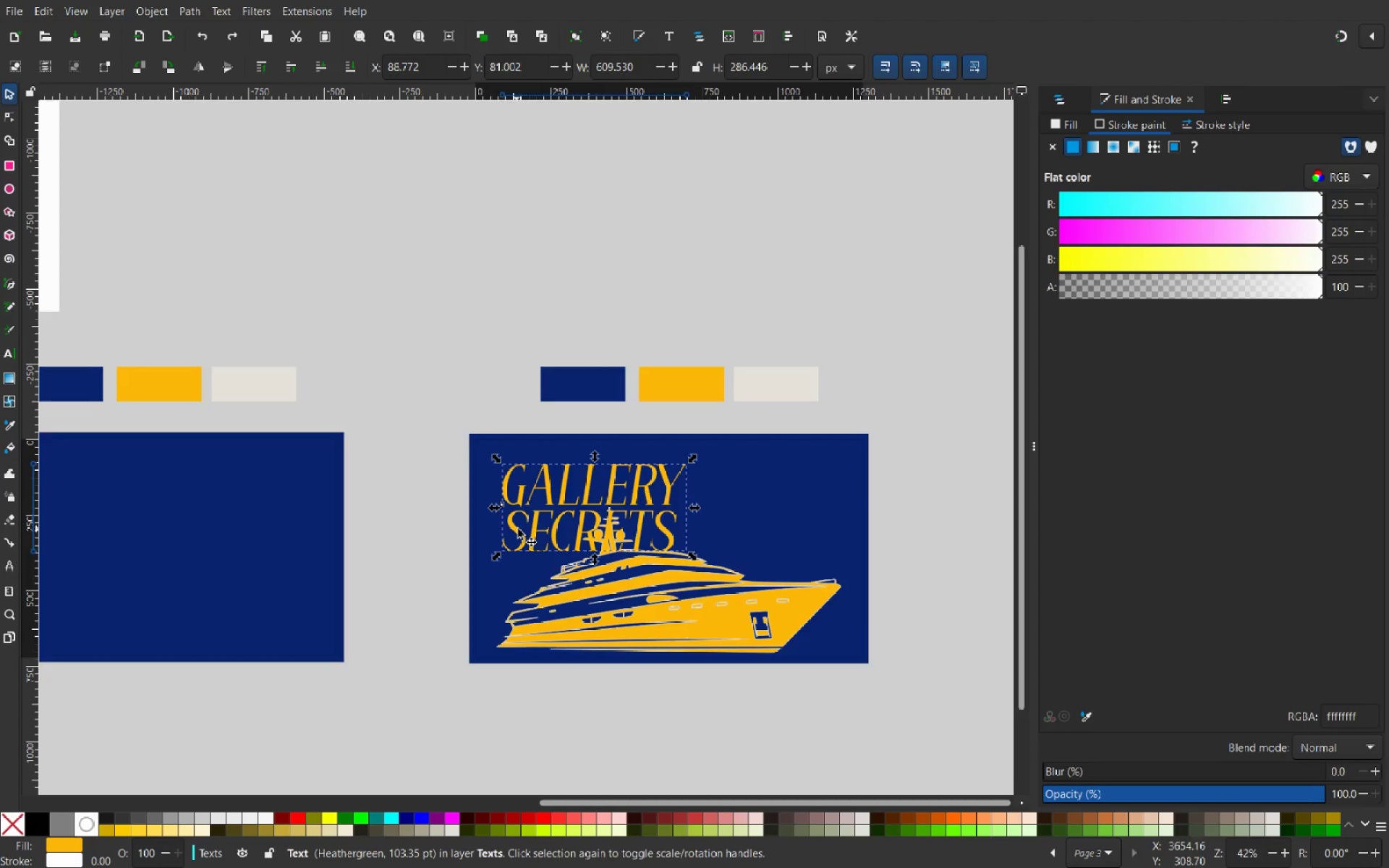 
double_click([518, 529])
 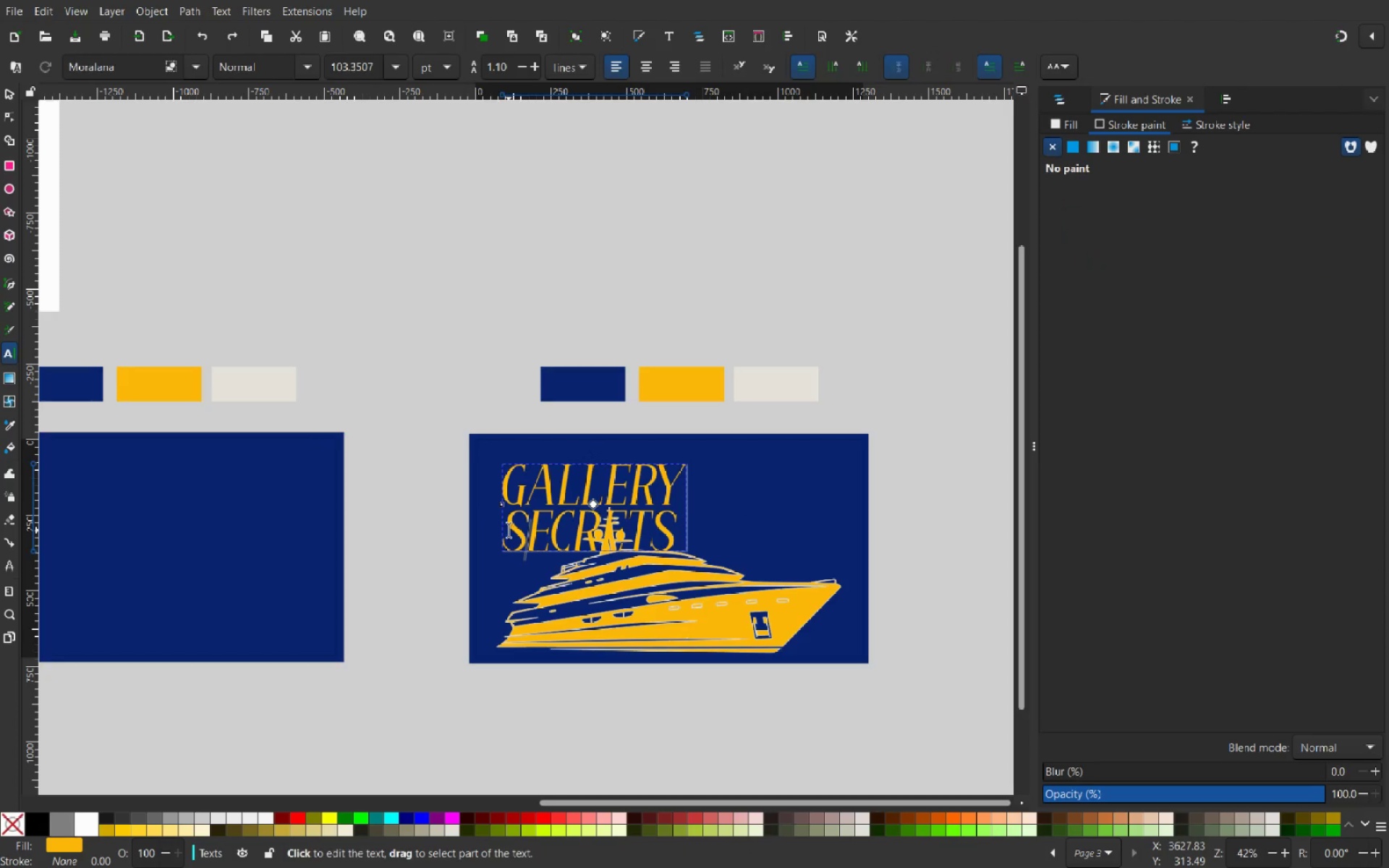 
left_click([509, 530])
 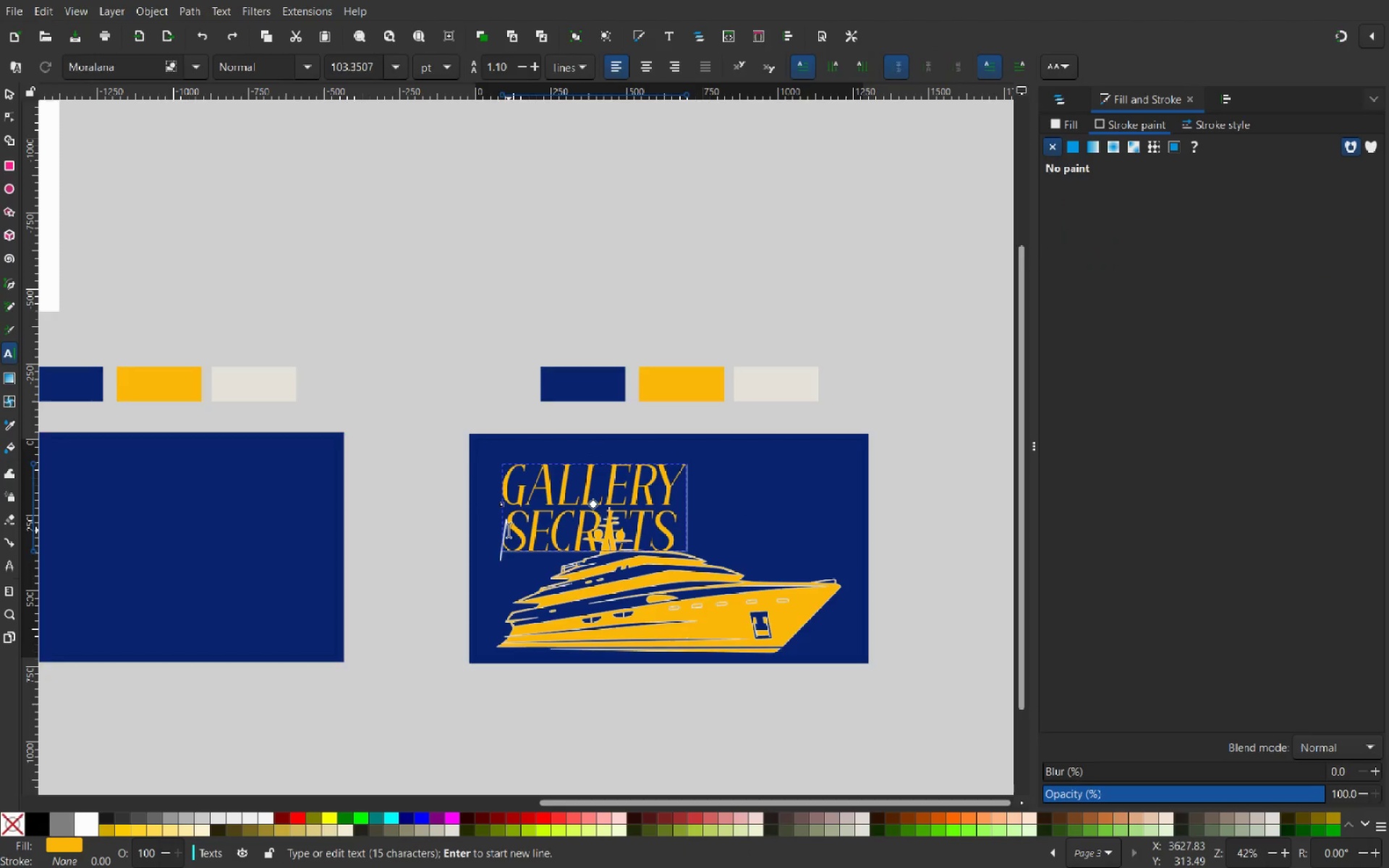 
key(Backspace)
 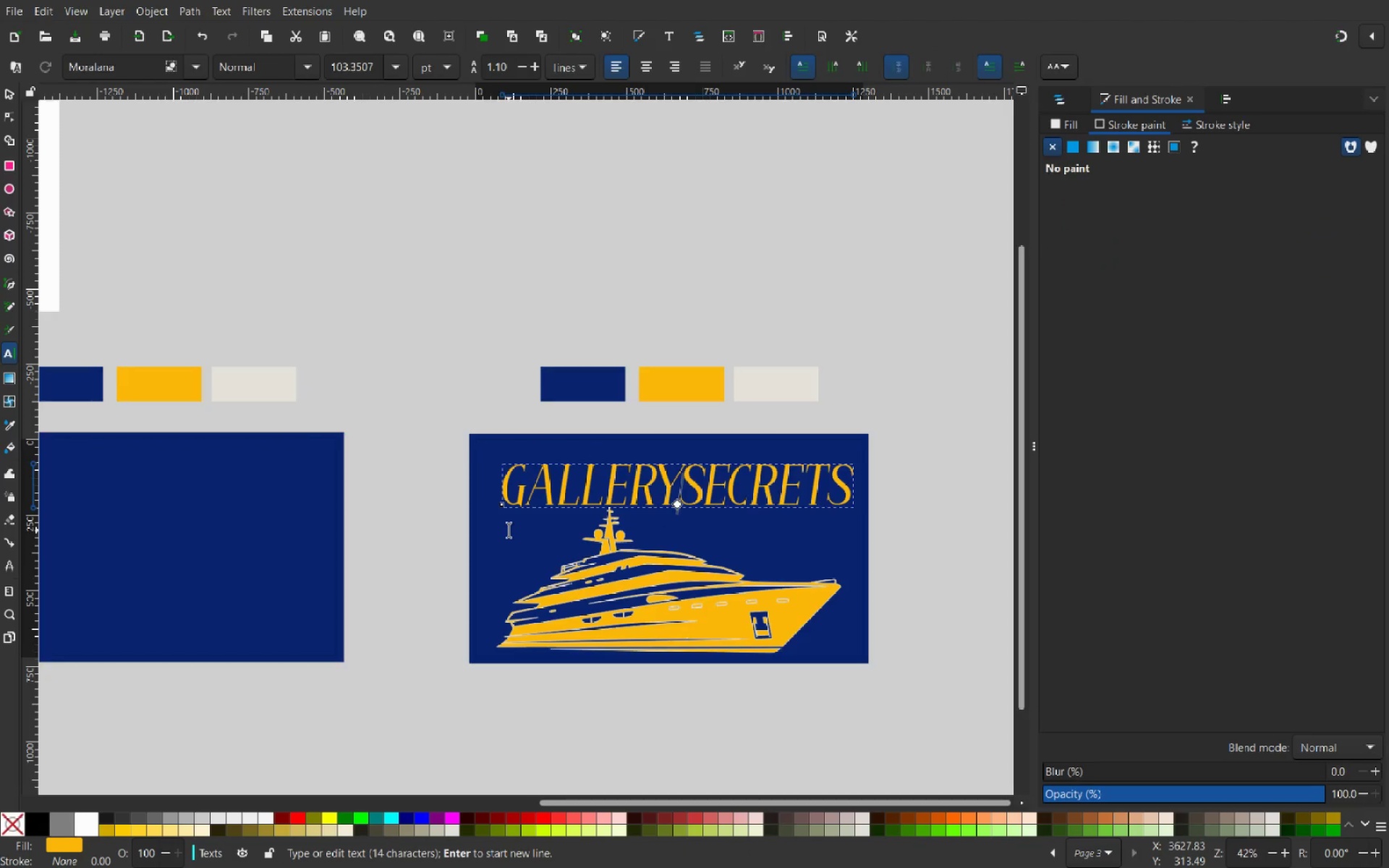 
key(Space)
 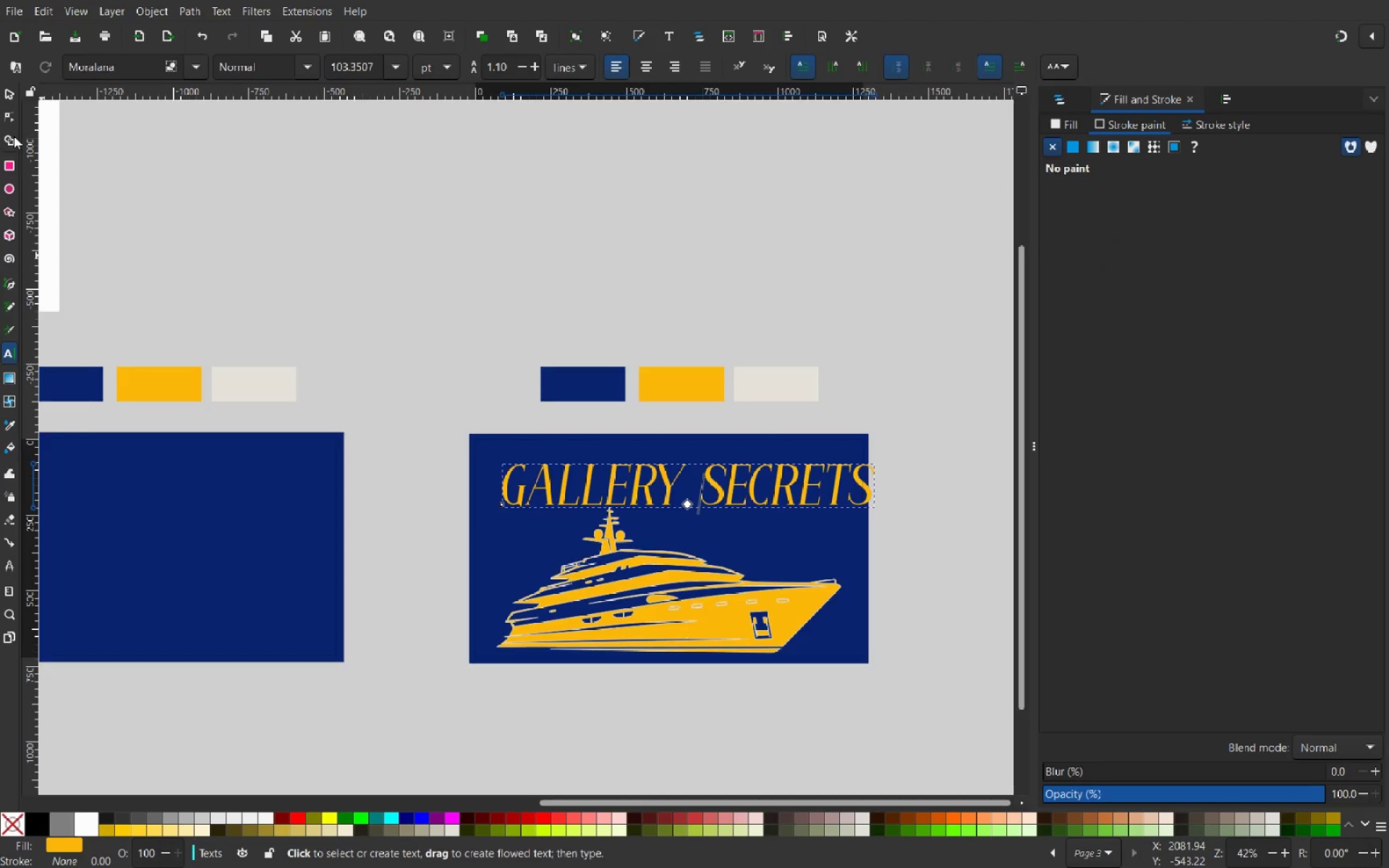 
left_click([13, 93])
 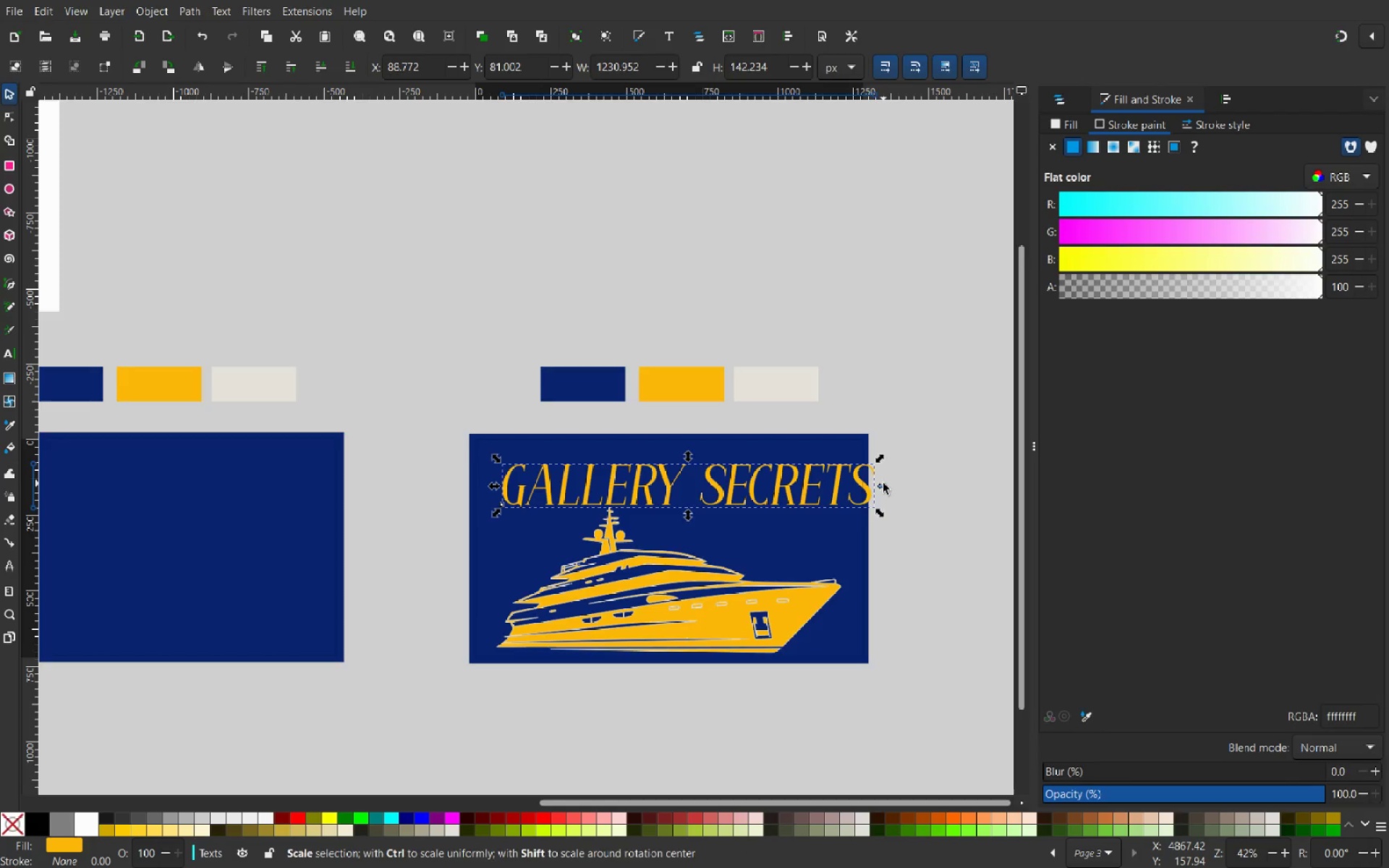 
hold_key(key=ControlLeft, duration=2.28)
left_click_drag(start_coordinate=[883, 483], to_coordinate=[843, 483])
 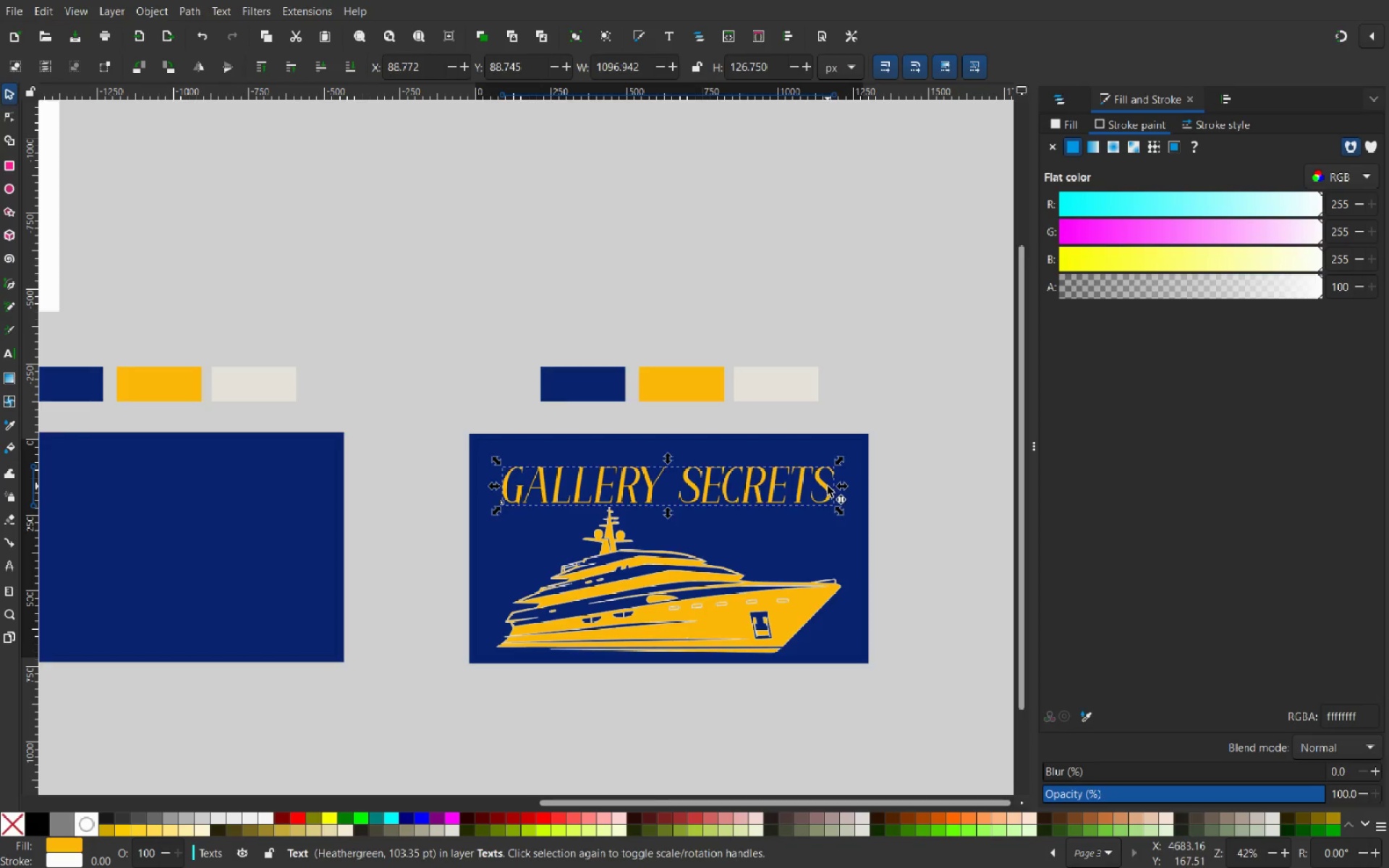 
left_click_drag(start_coordinate=[826, 486], to_coordinate=[828, 470])
 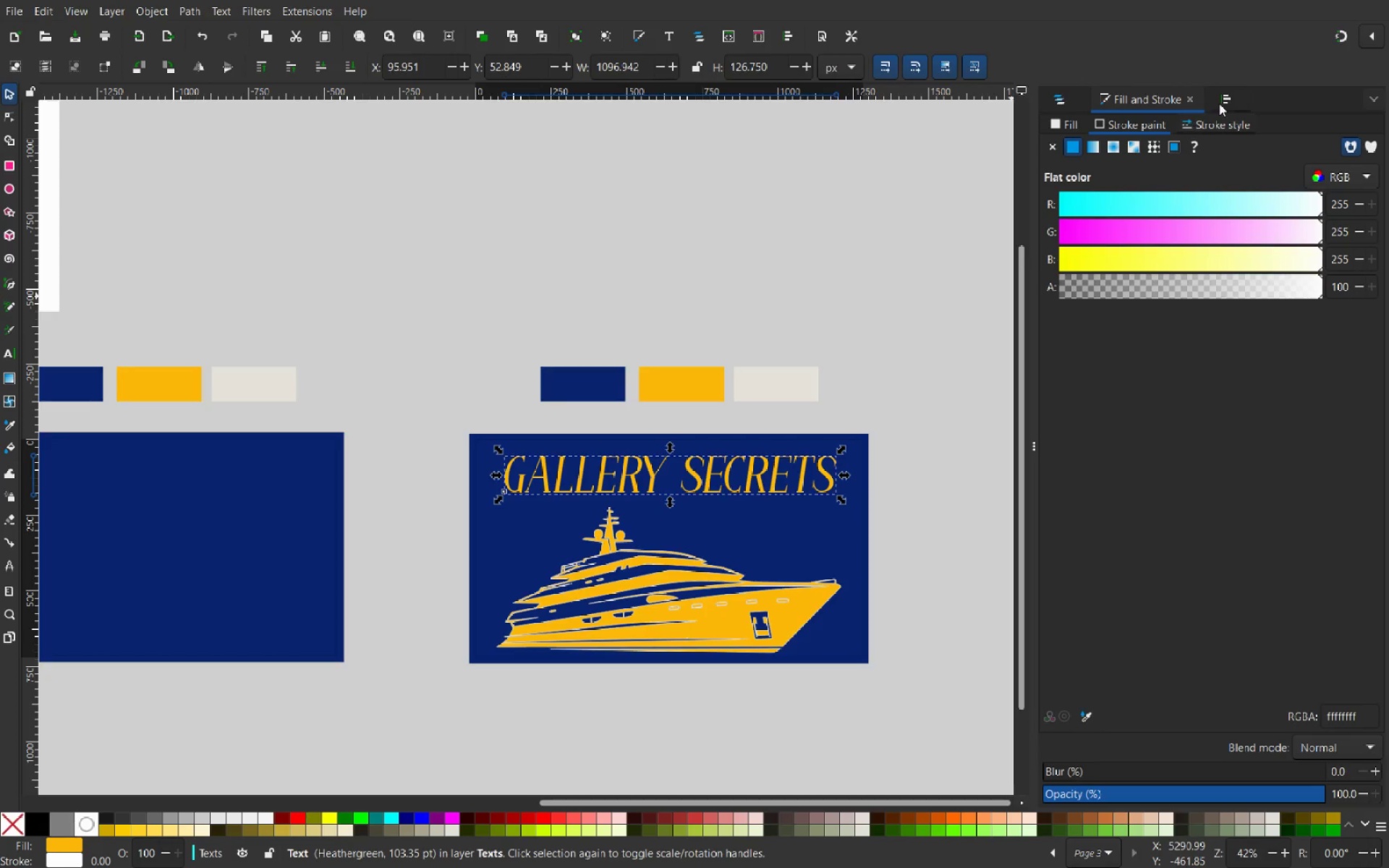 
left_click([1223, 101])
 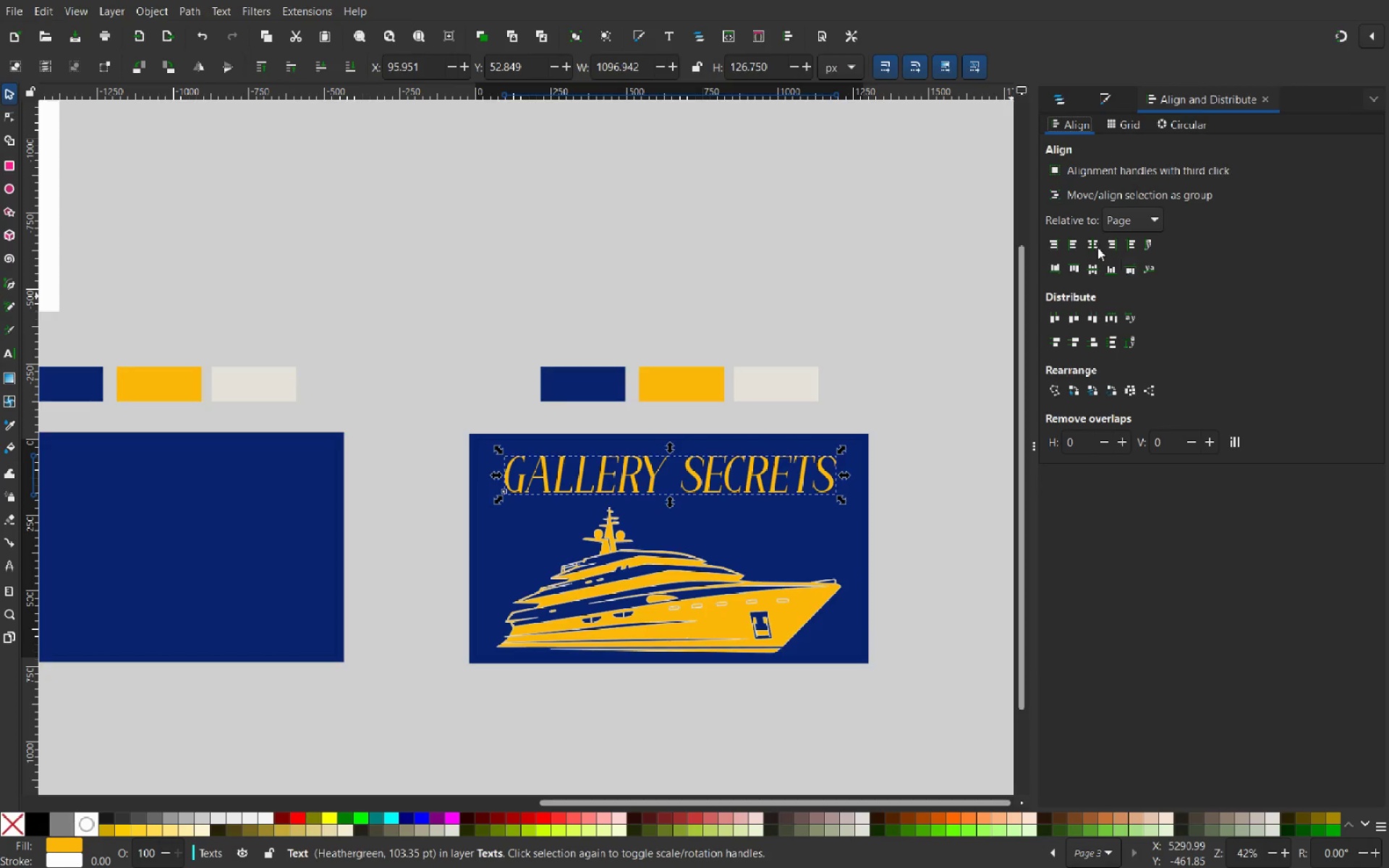 
left_click([1093, 244])
 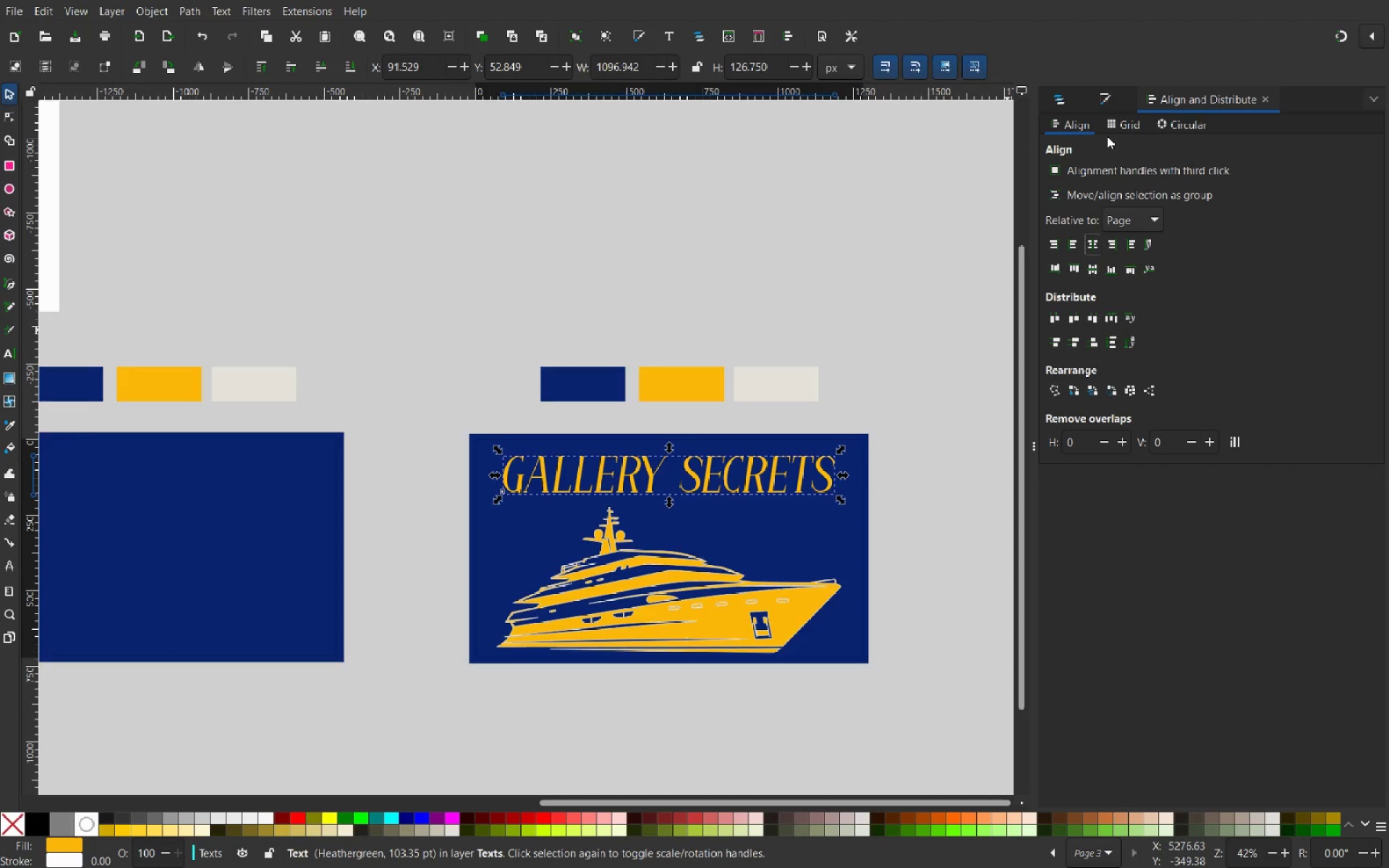 
wait(6.84)
 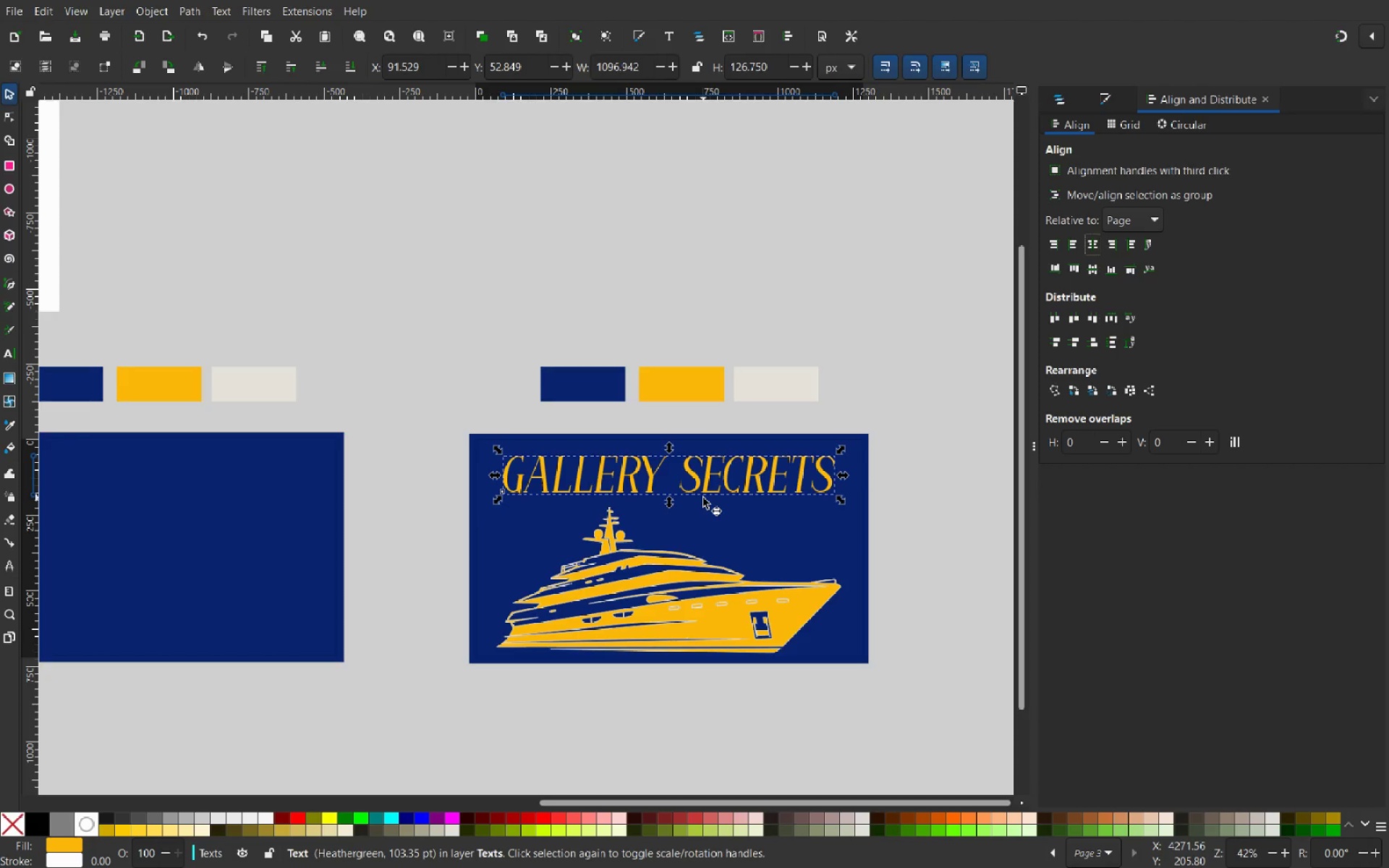 
double_click([612, 474])
 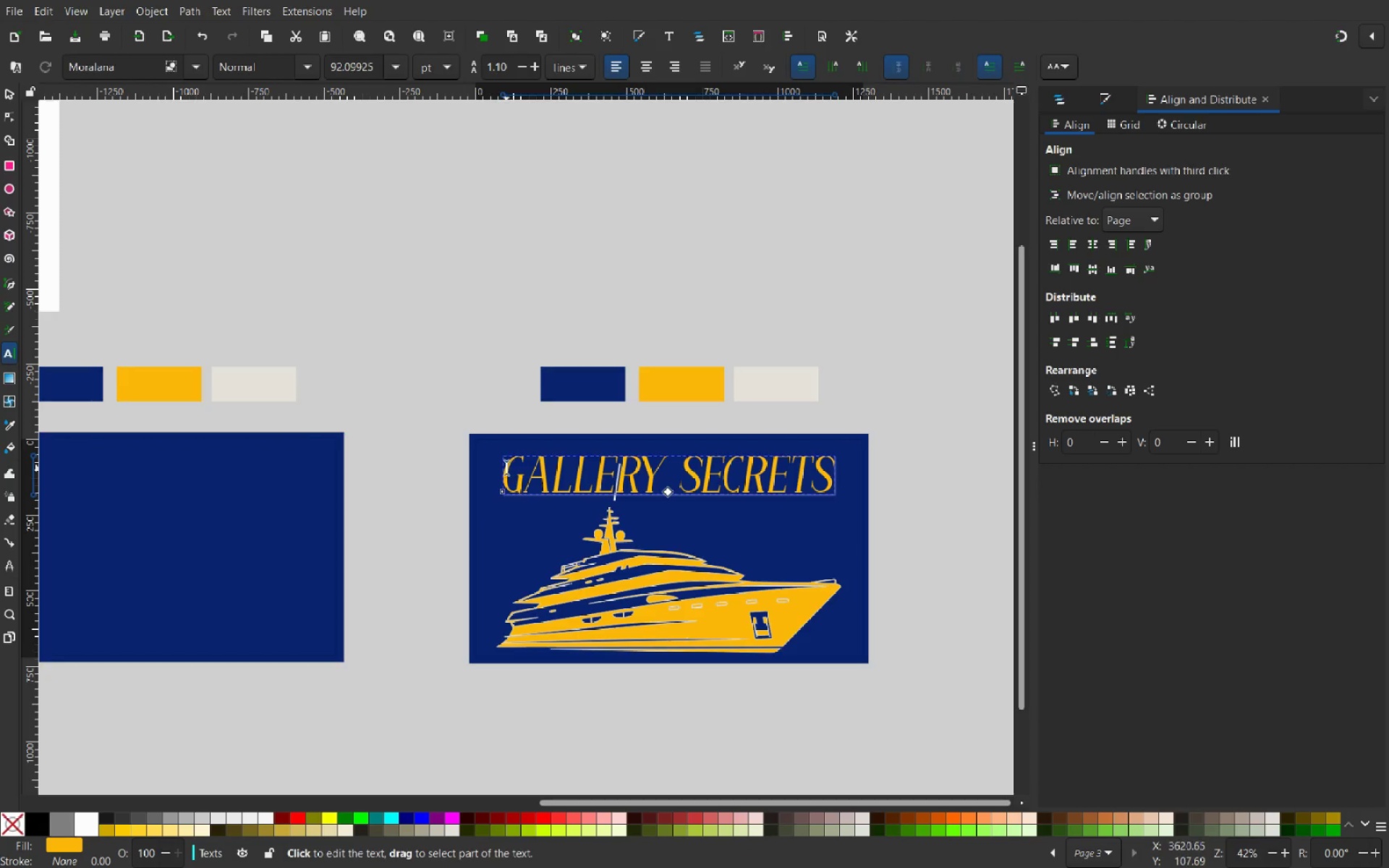 
left_click_drag(start_coordinate=[506, 468], to_coordinate=[892, 459])
 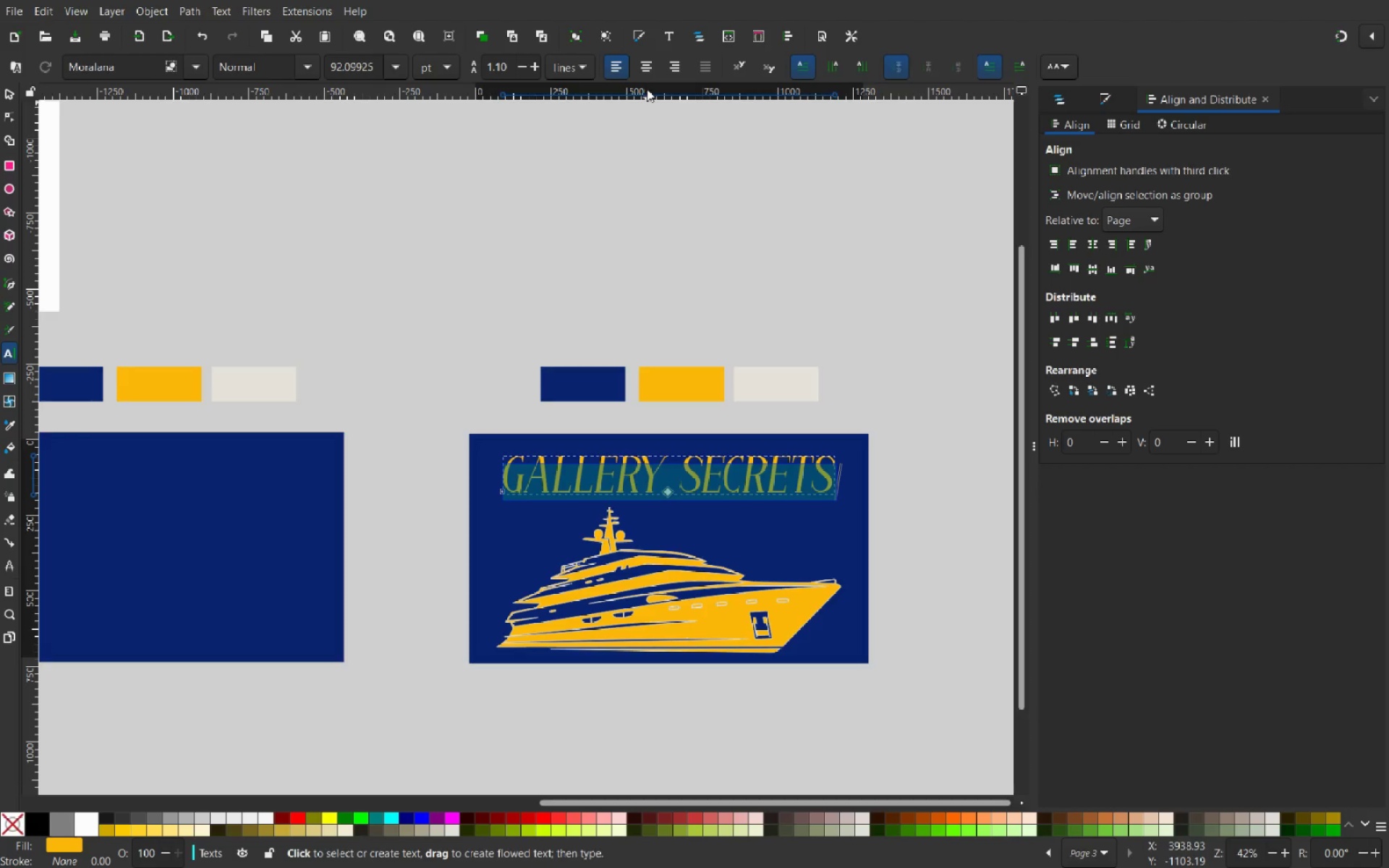 
left_click([651, 70])
 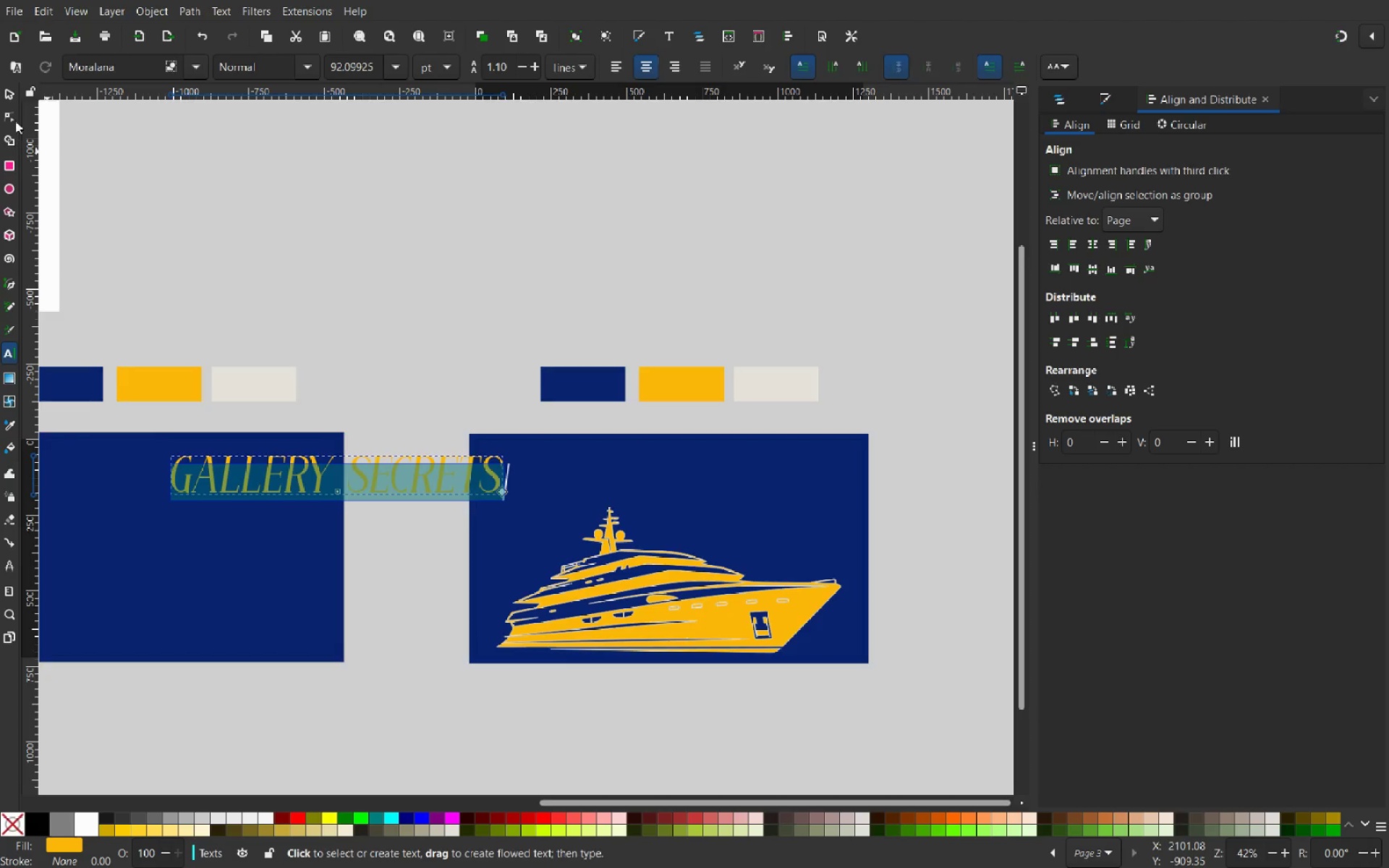 
left_click([11, 95])
 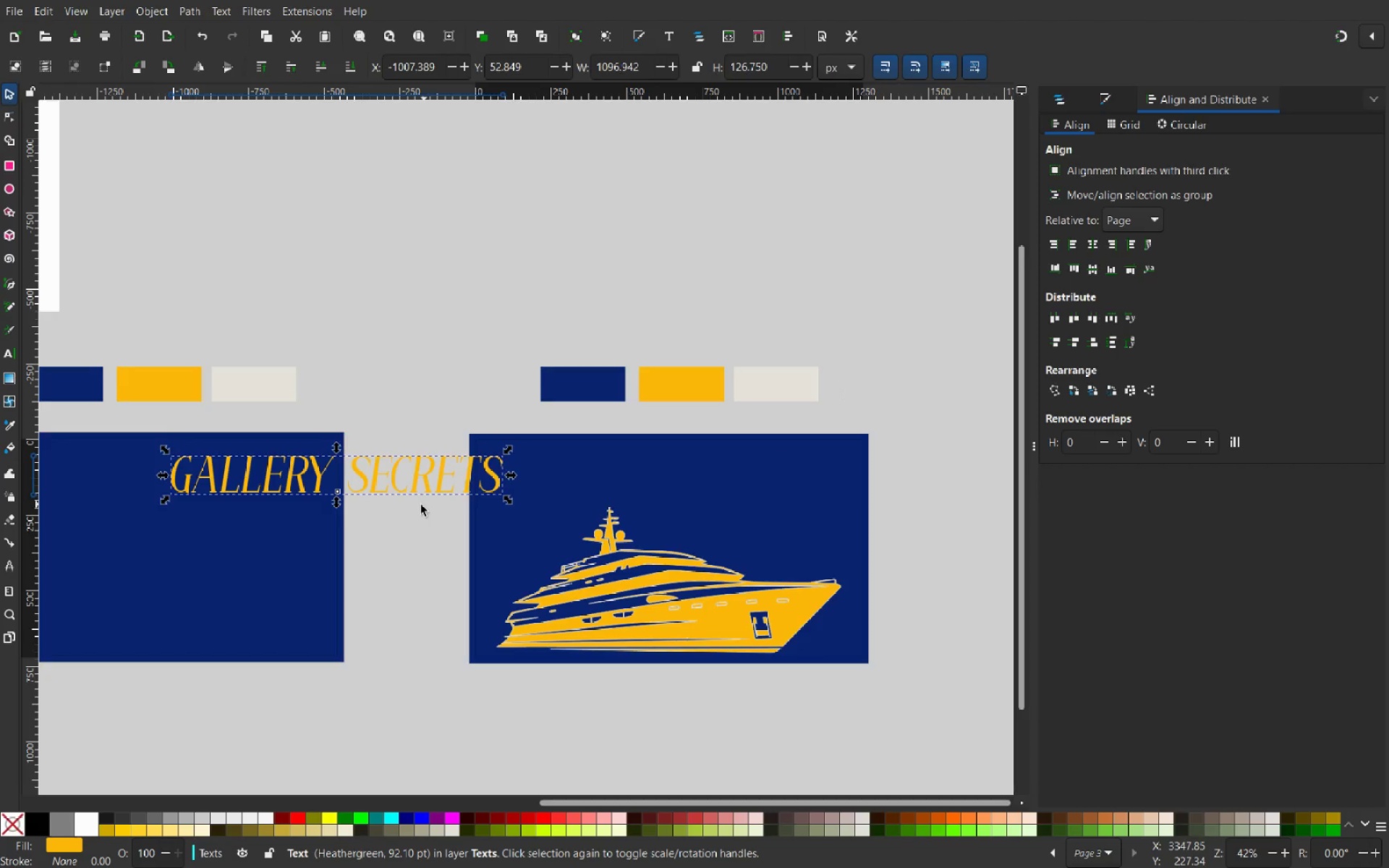 
left_click_drag(start_coordinate=[420, 488], to_coordinate=[751, 515])
 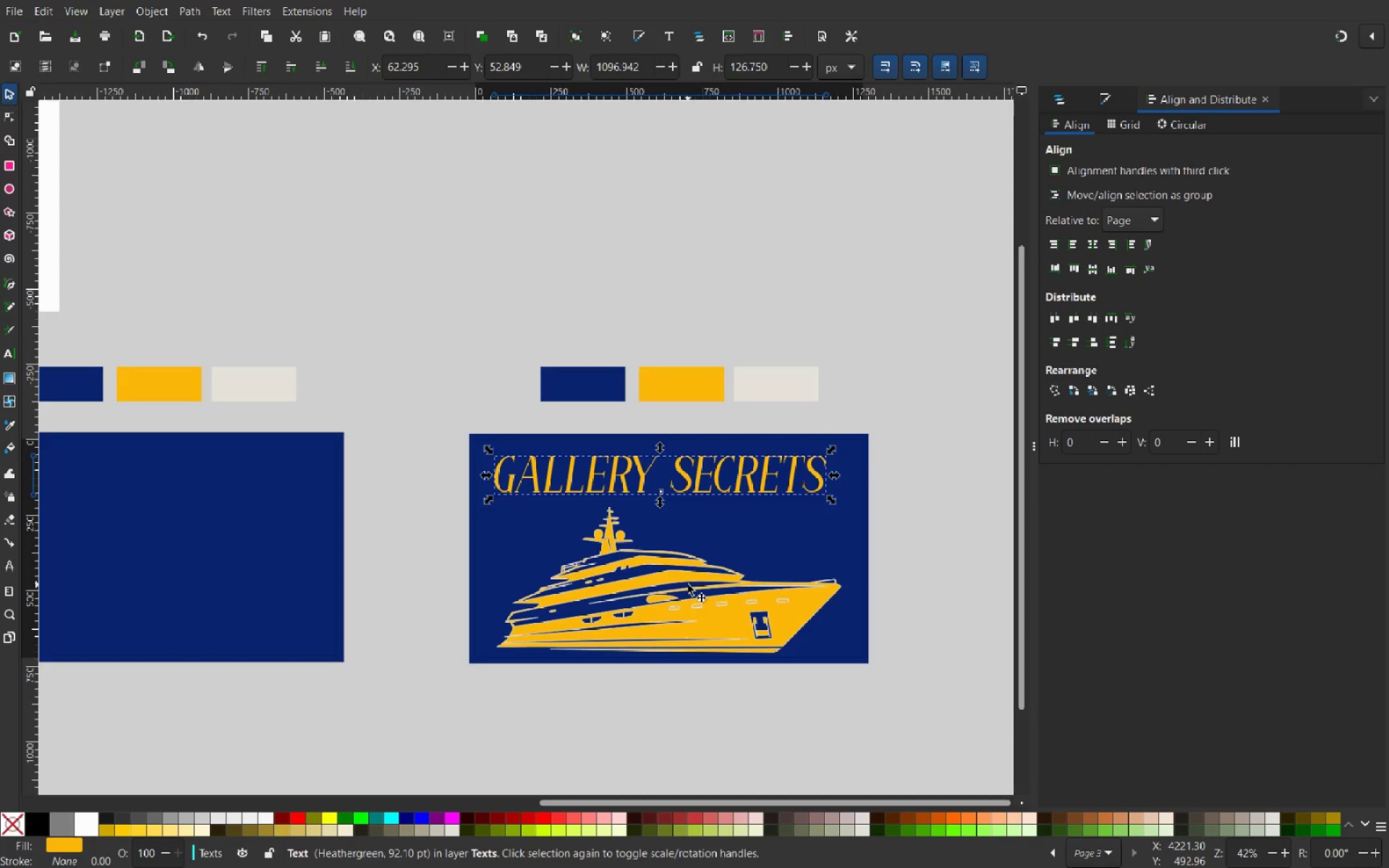 
hold_key(key=ControlLeft, duration=1.86)
 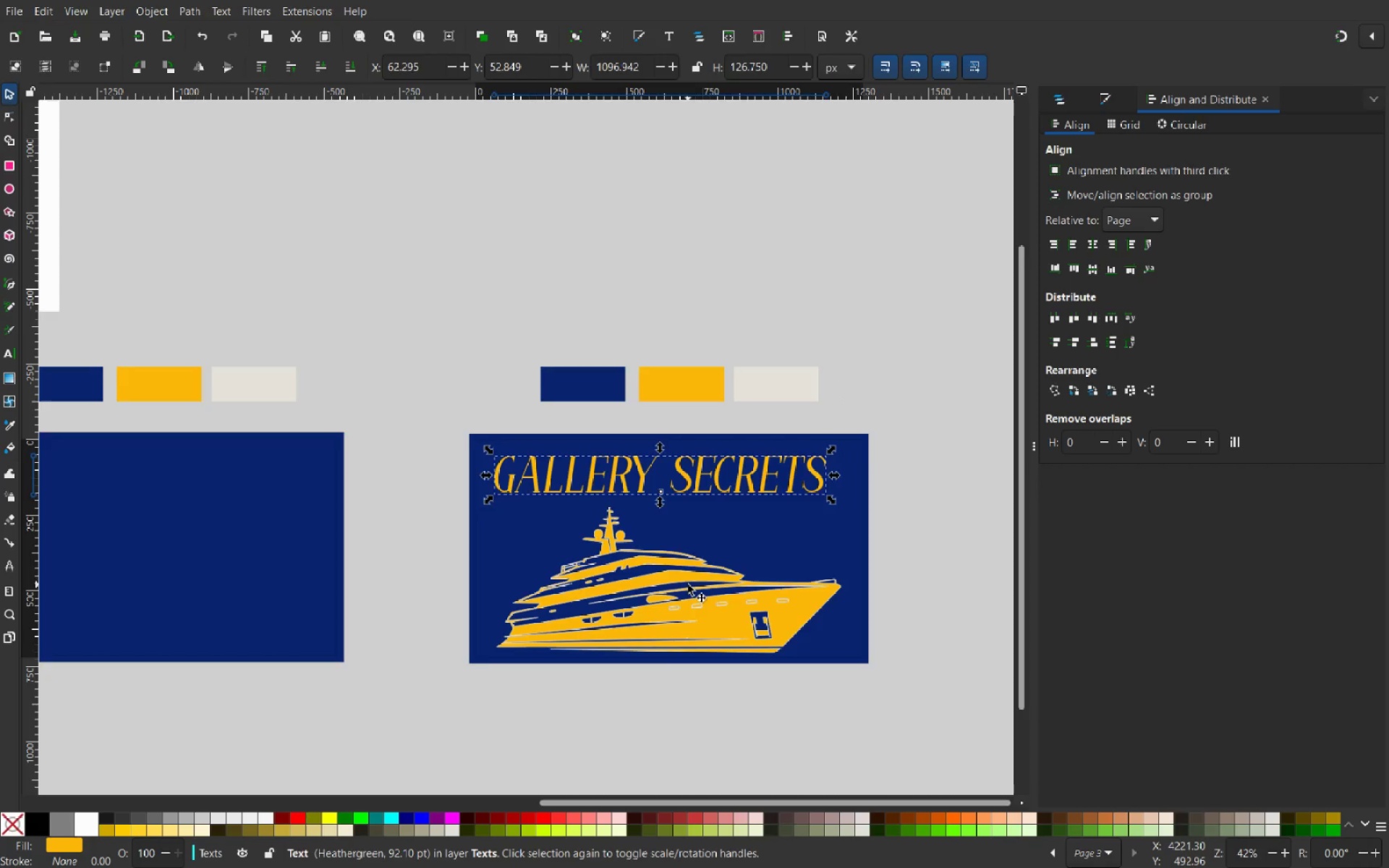 
left_click([688, 584])
 